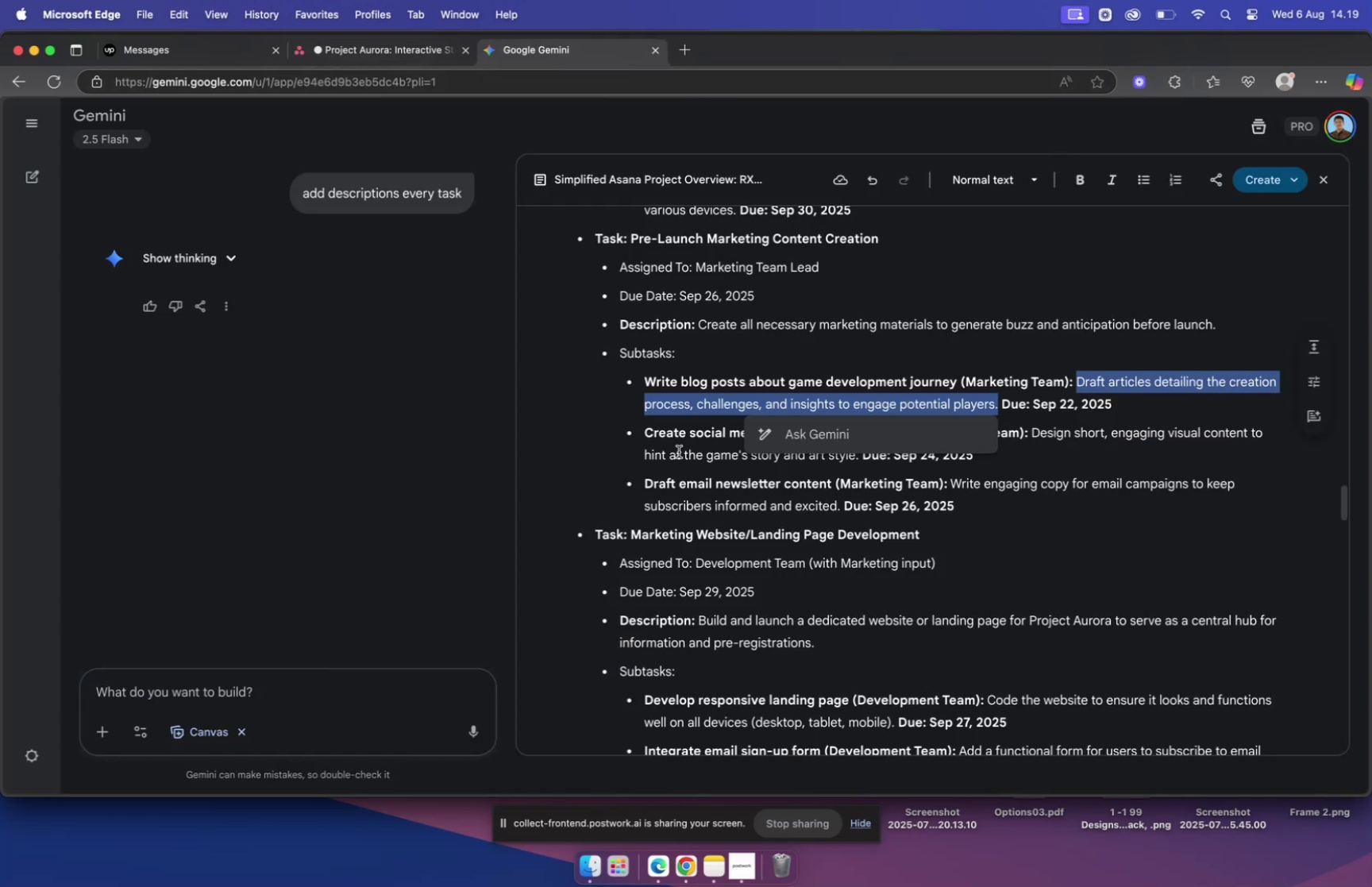 
left_click([661, 445])
 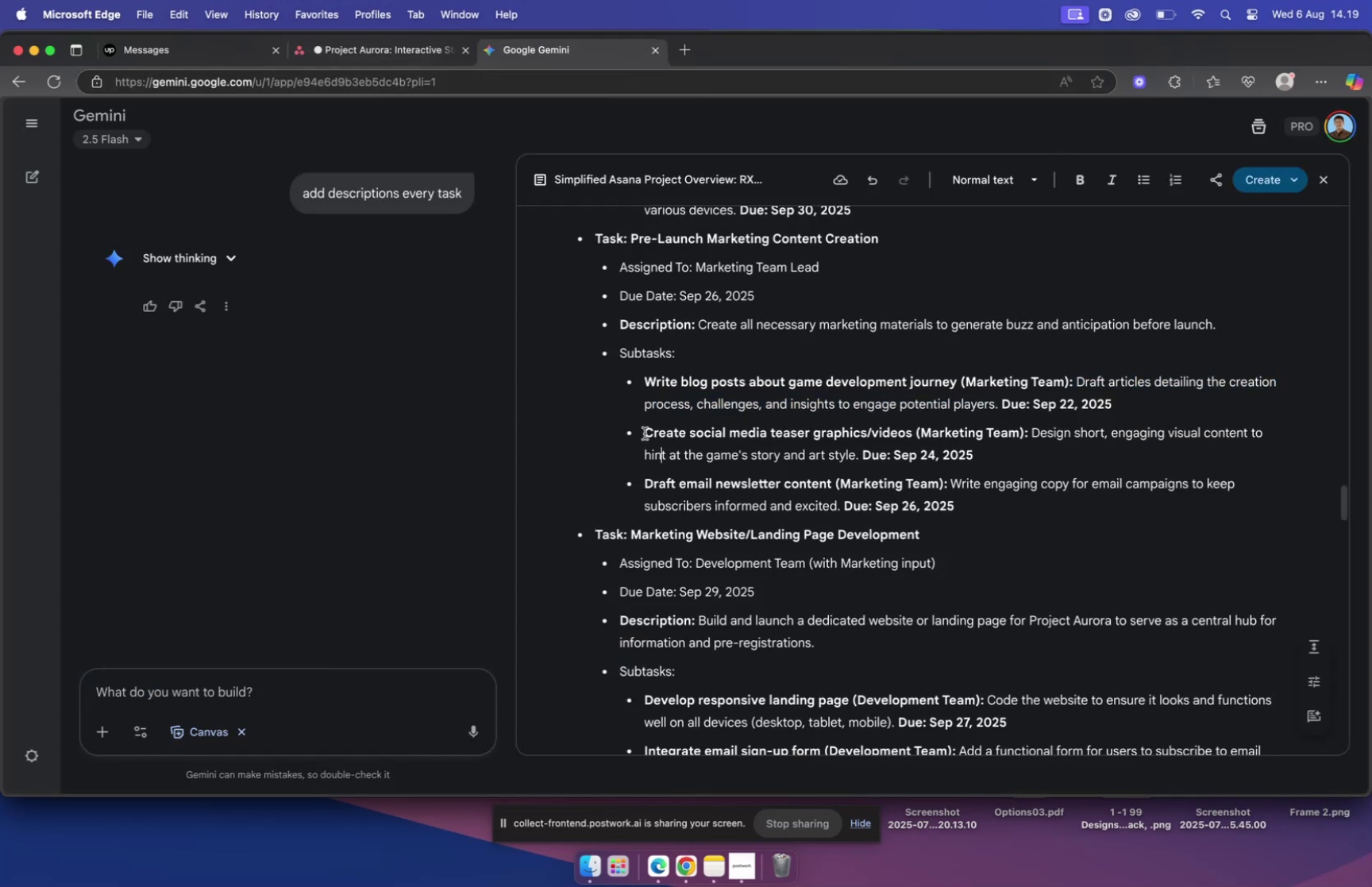 
left_click_drag(start_coordinate=[646, 431], to_coordinate=[910, 423])
 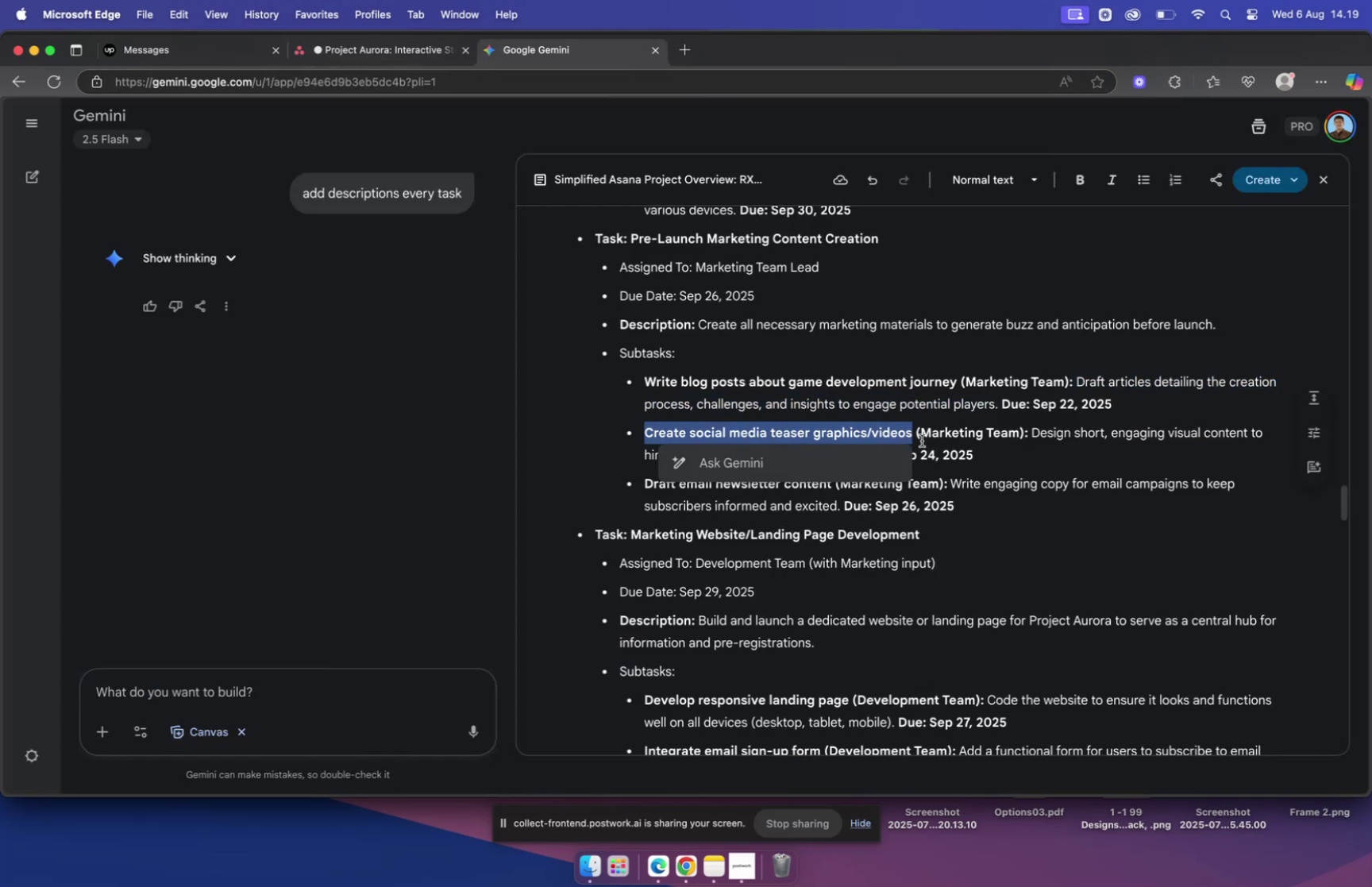 
key(Meta+C)
 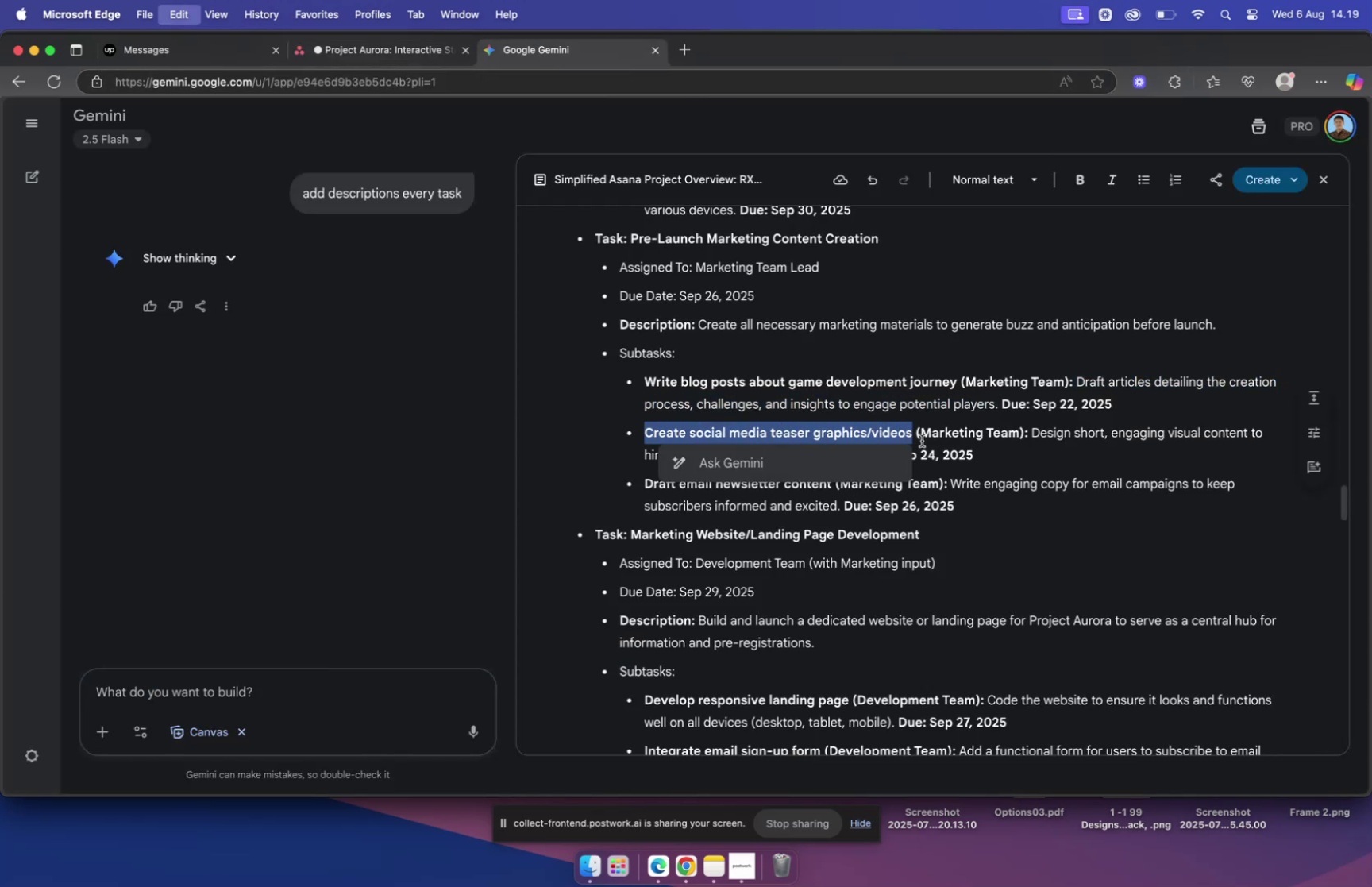 
key(Meta+CommandLeft)
 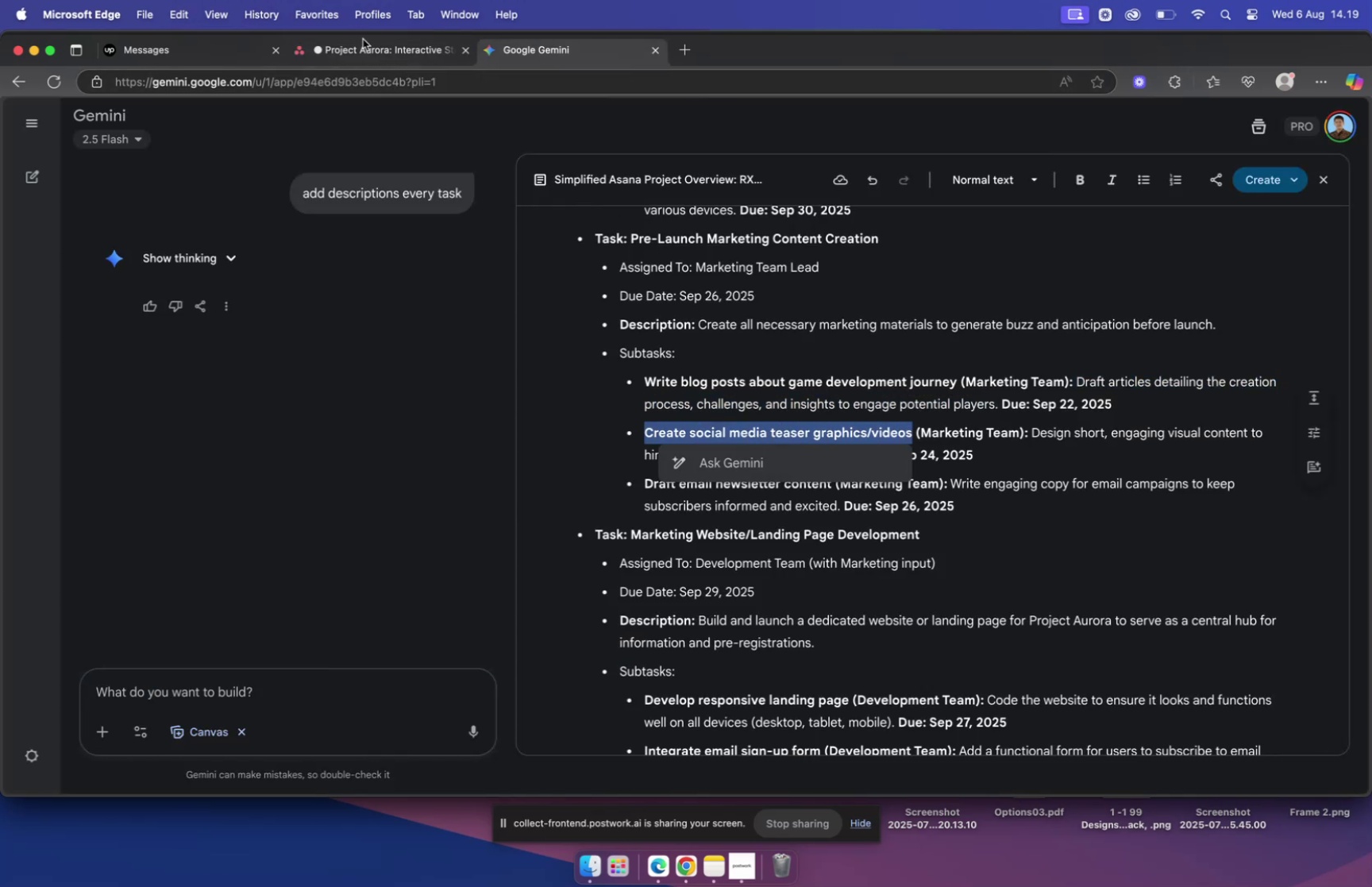 
left_click([367, 45])
 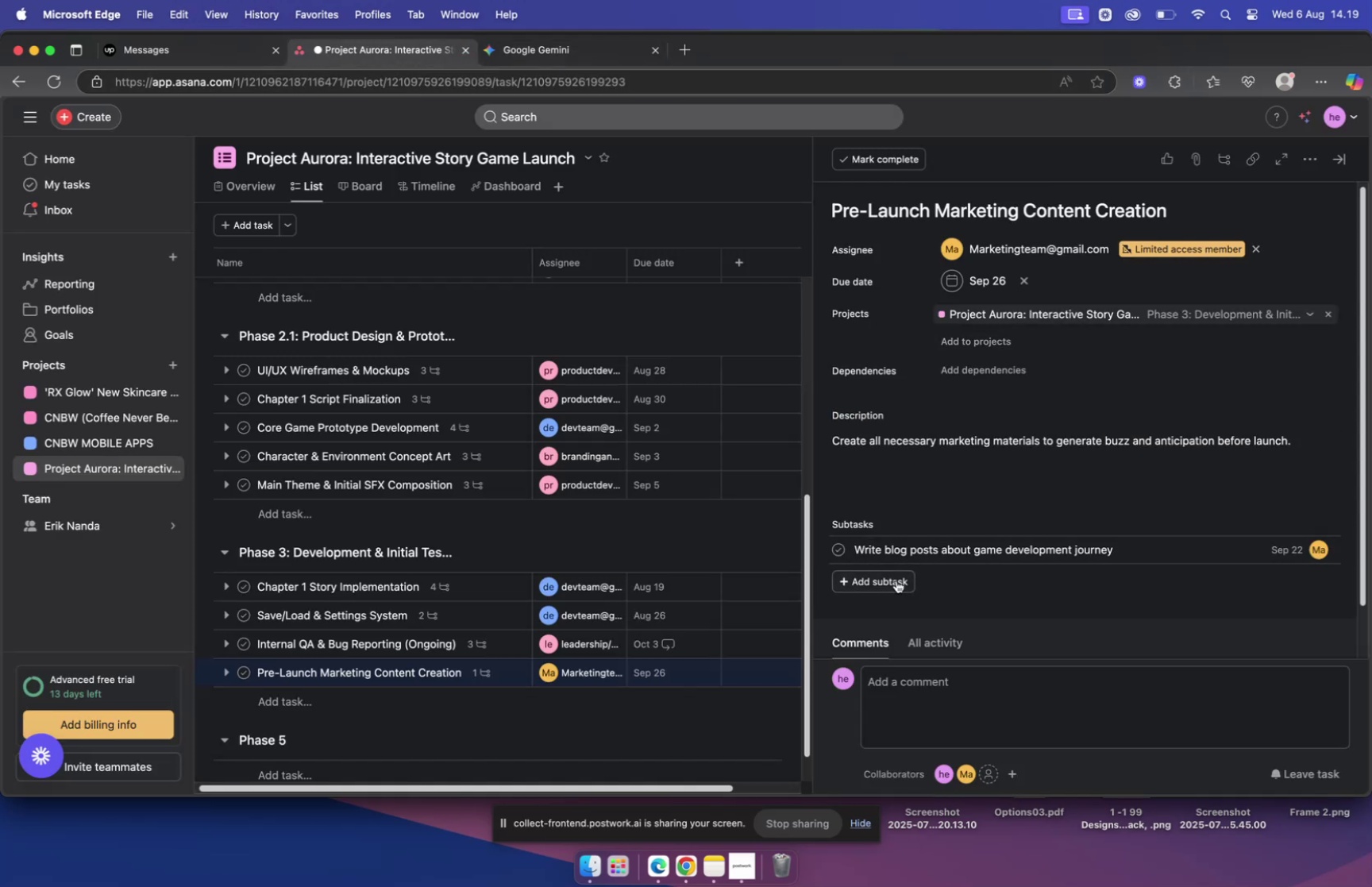 
left_click([896, 580])
 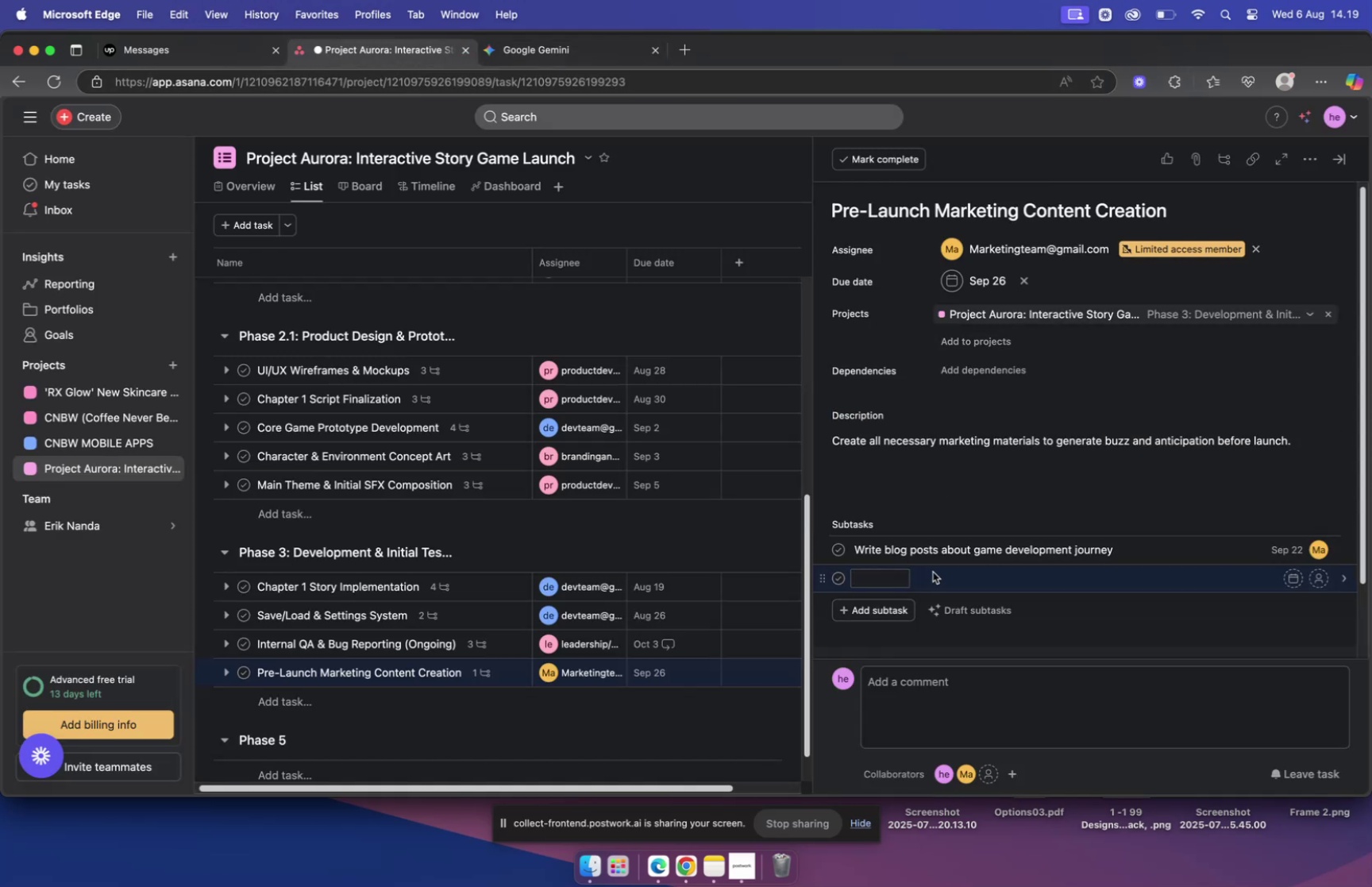 
key(Meta+V)
 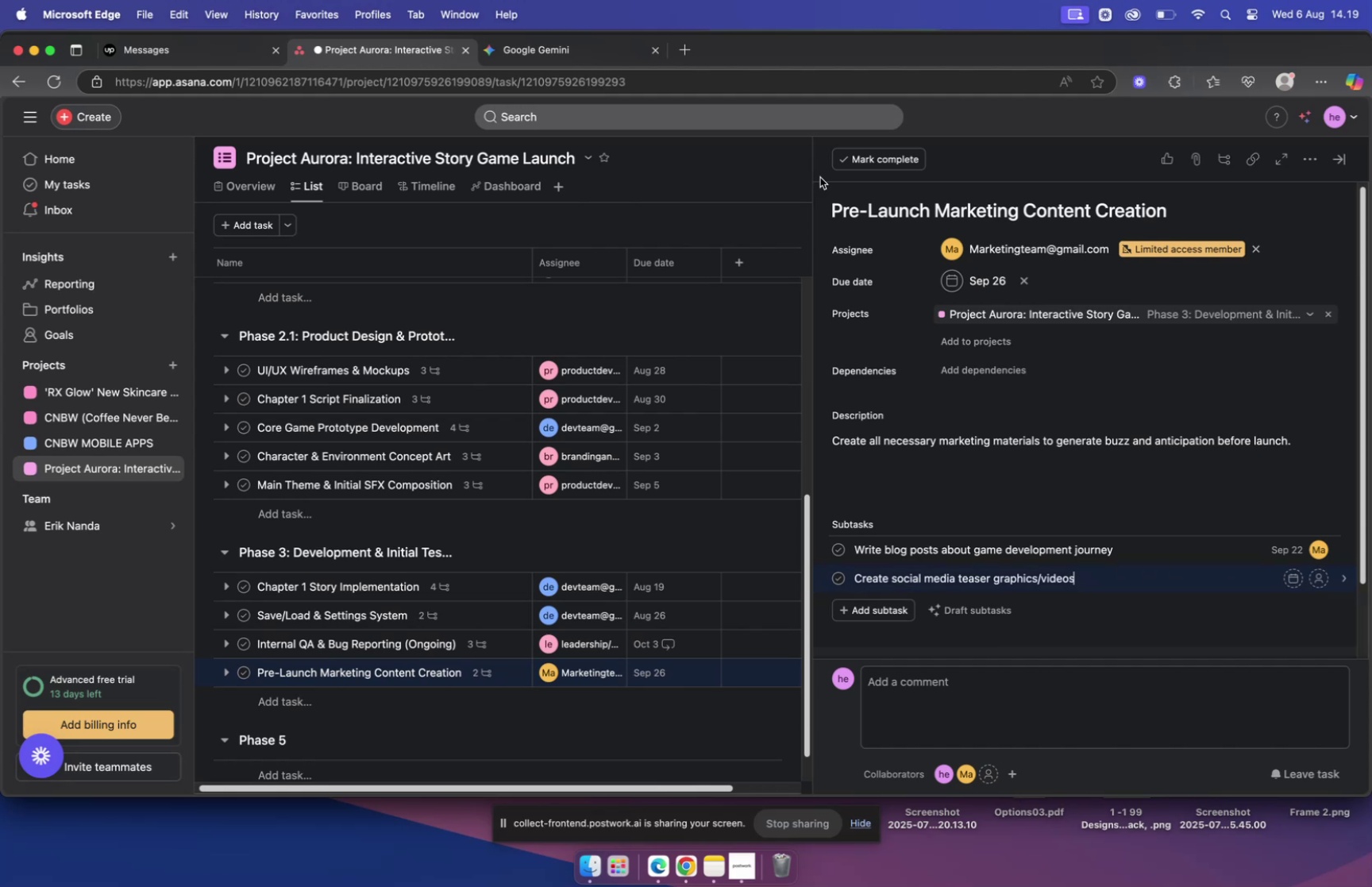 
left_click([564, 48])
 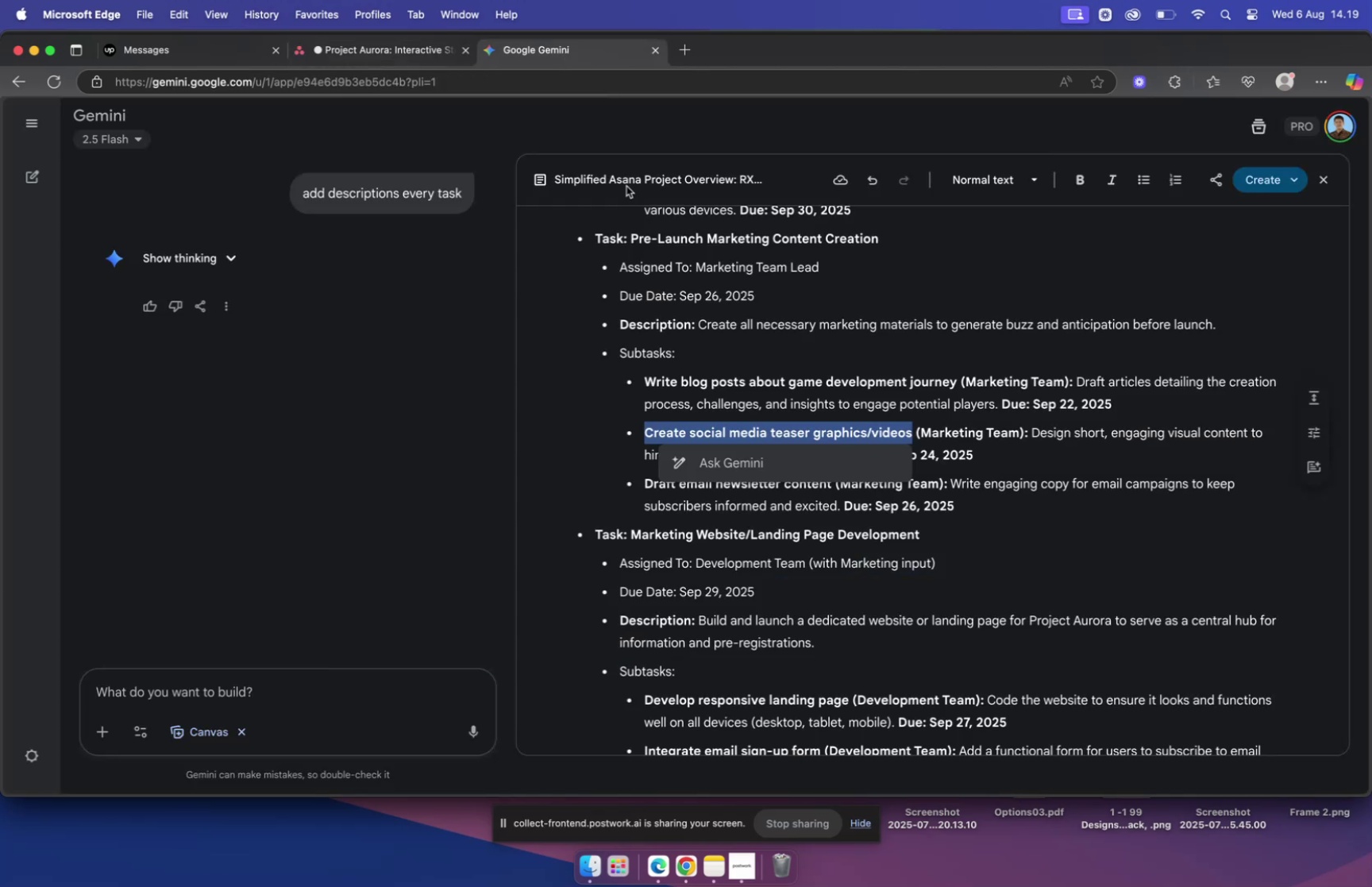 
left_click([396, 54])
 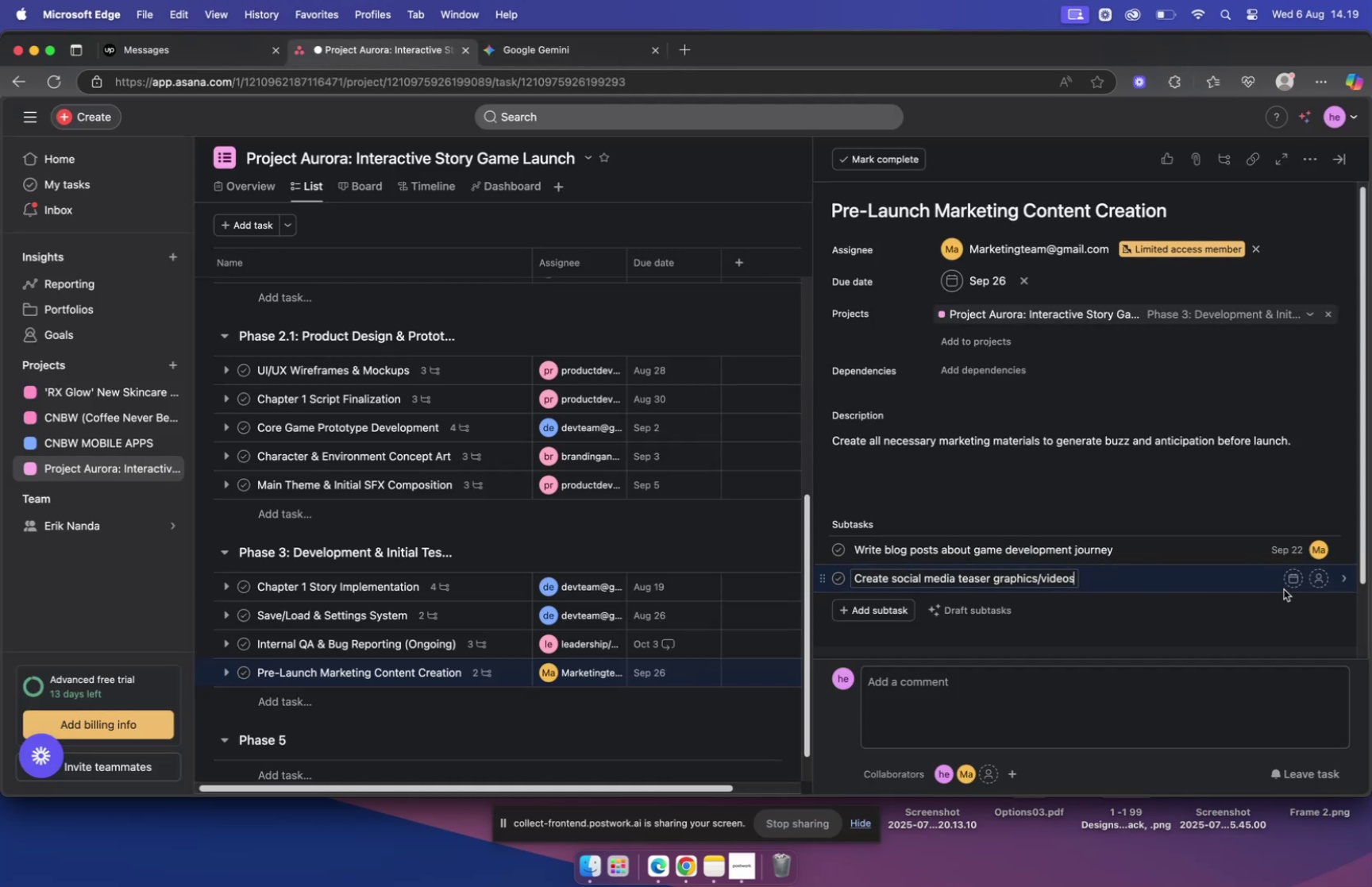 
left_click([1294, 577])
 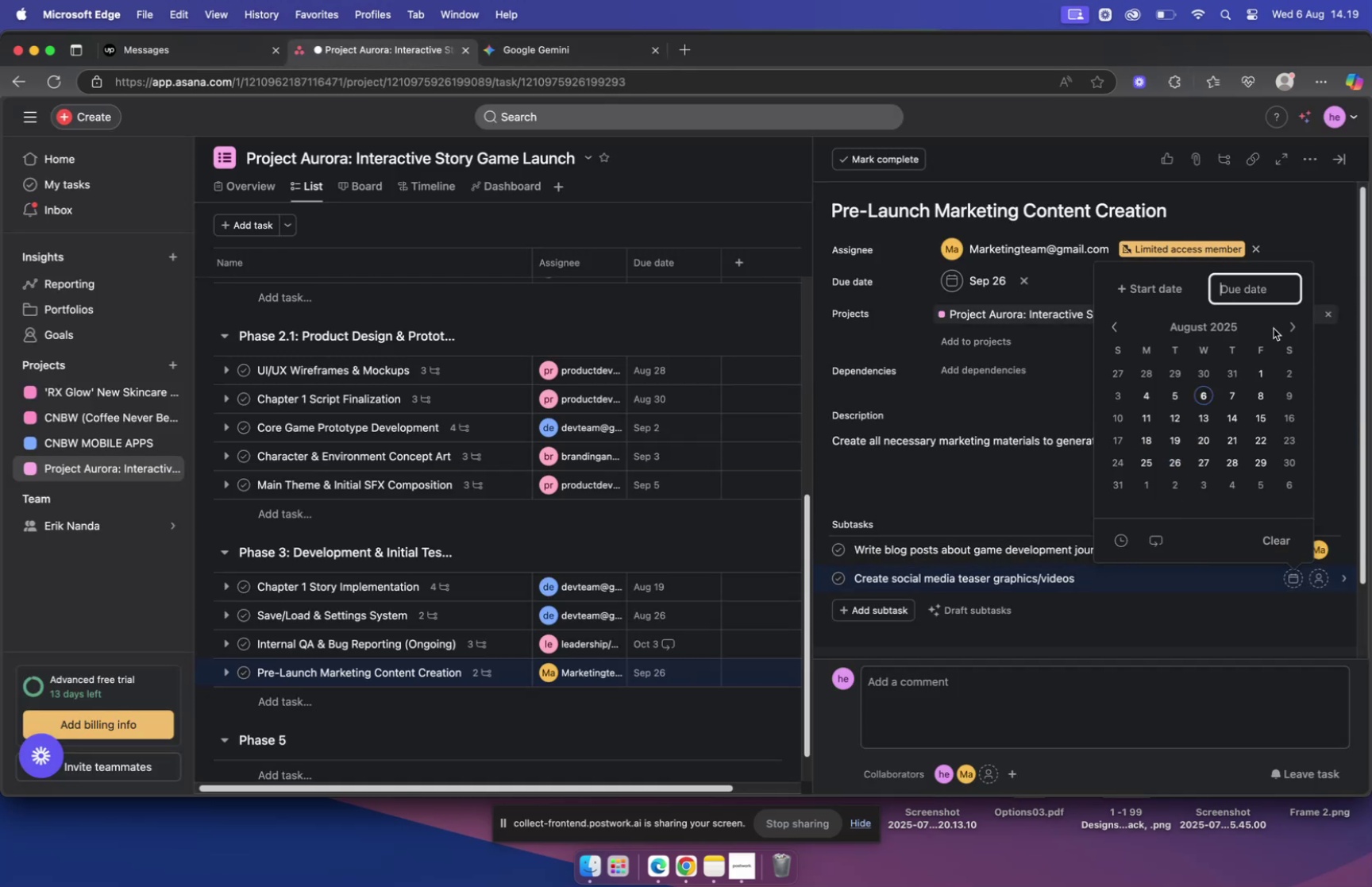 
left_click([1294, 326])
 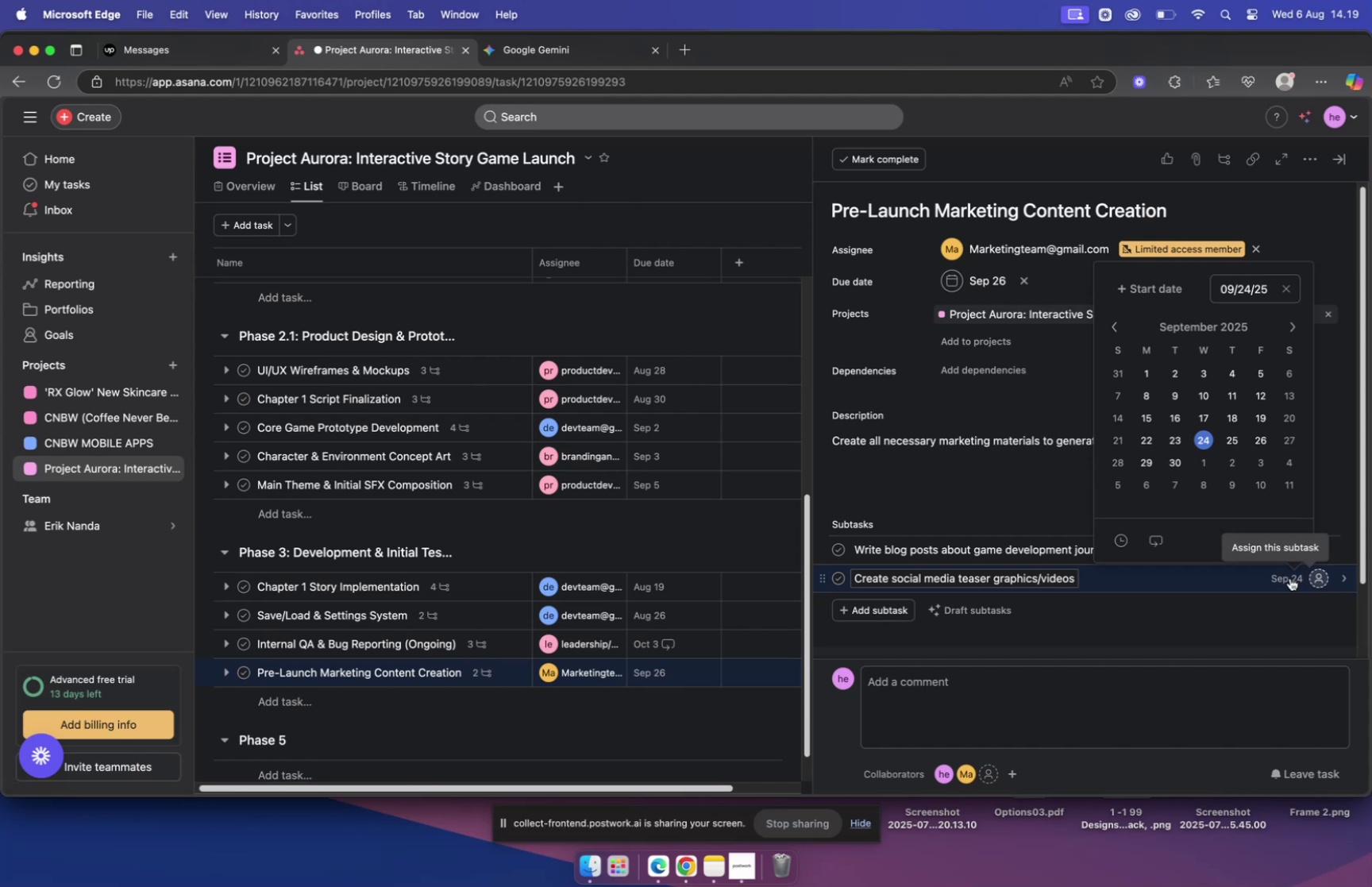 
left_click([594, 47])
 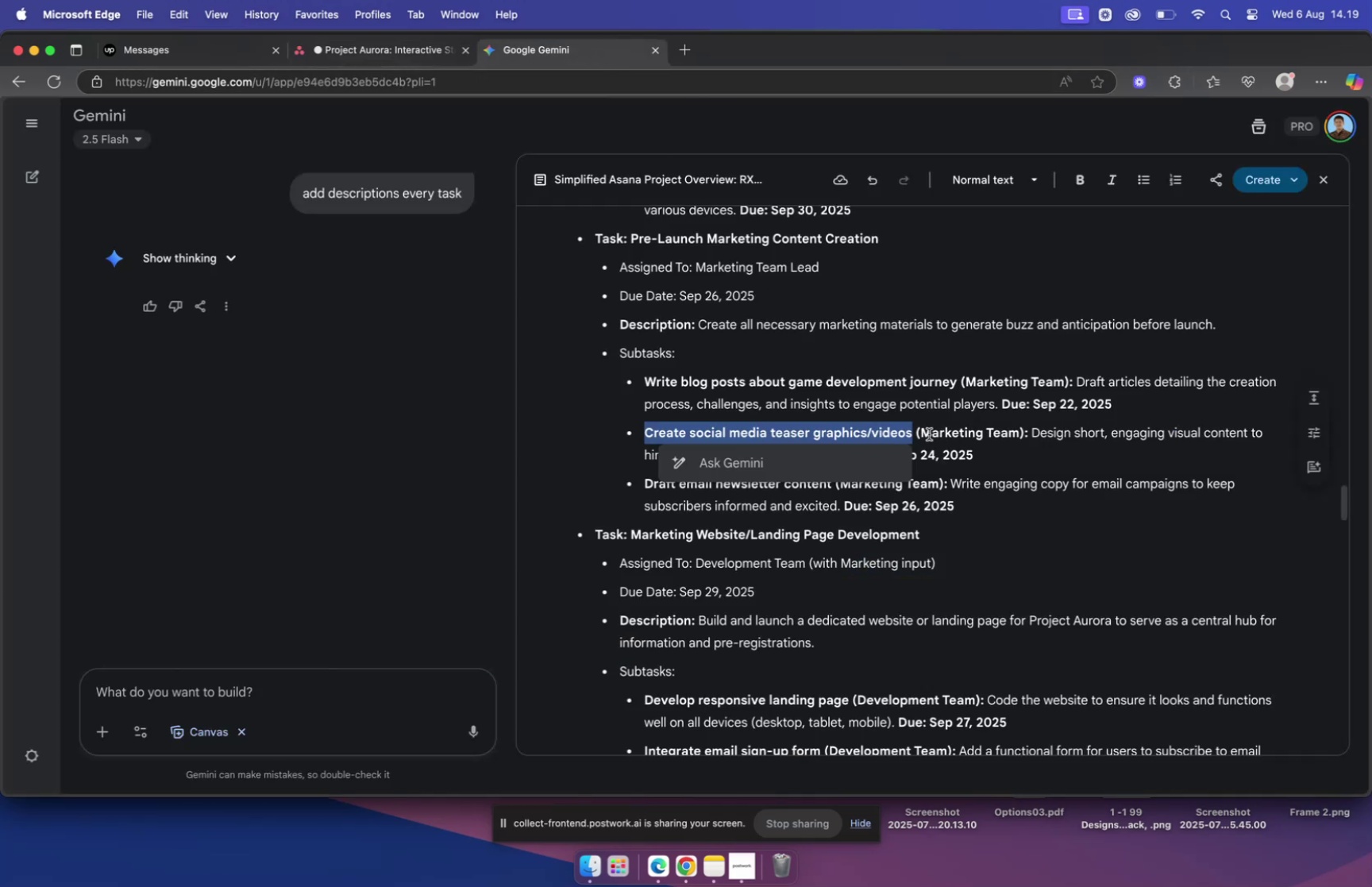 
left_click_drag(start_coordinate=[921, 431], to_coordinate=[1016, 431])
 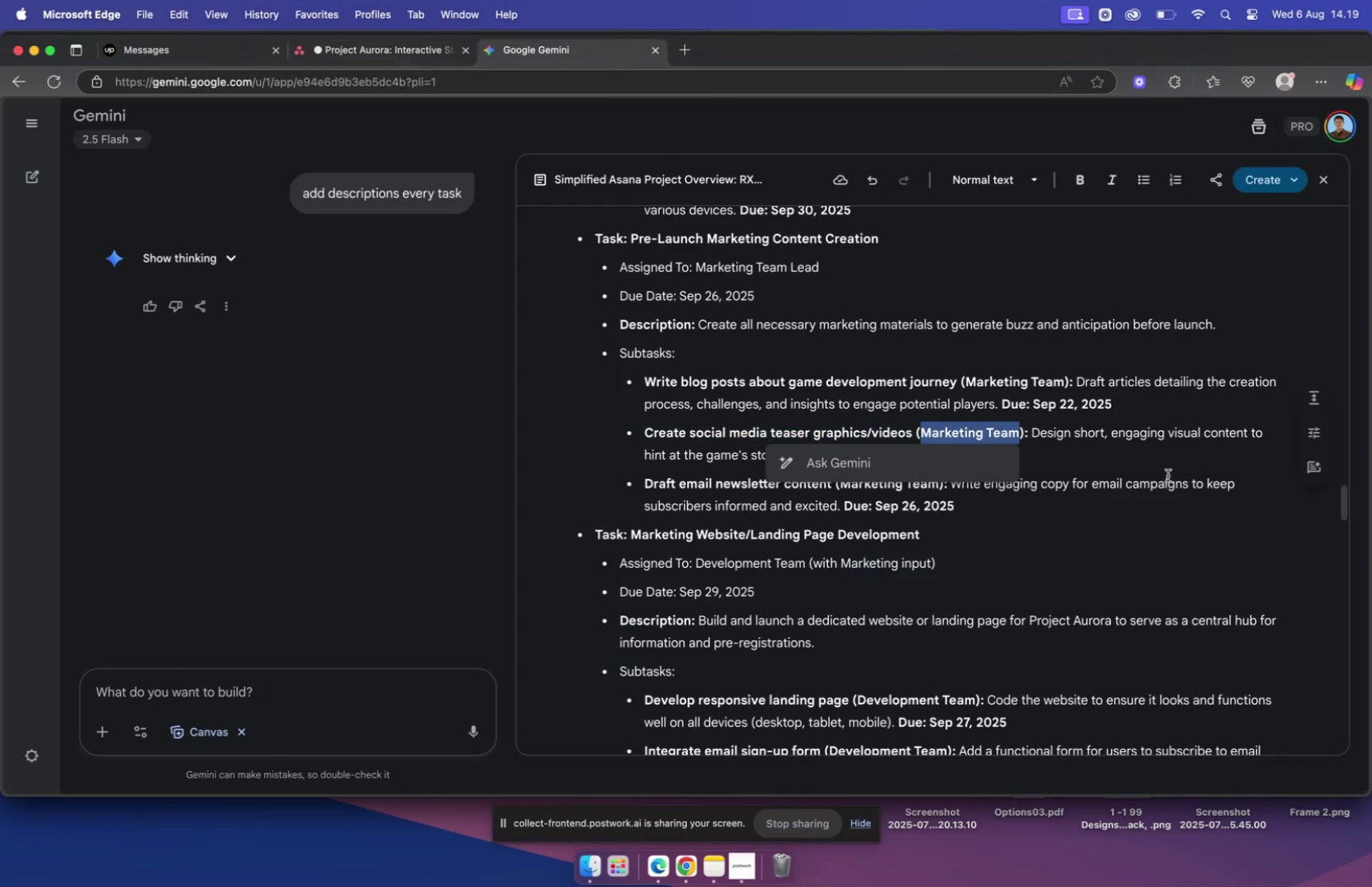 
hold_key(key=CommandLeft, duration=0.95)
 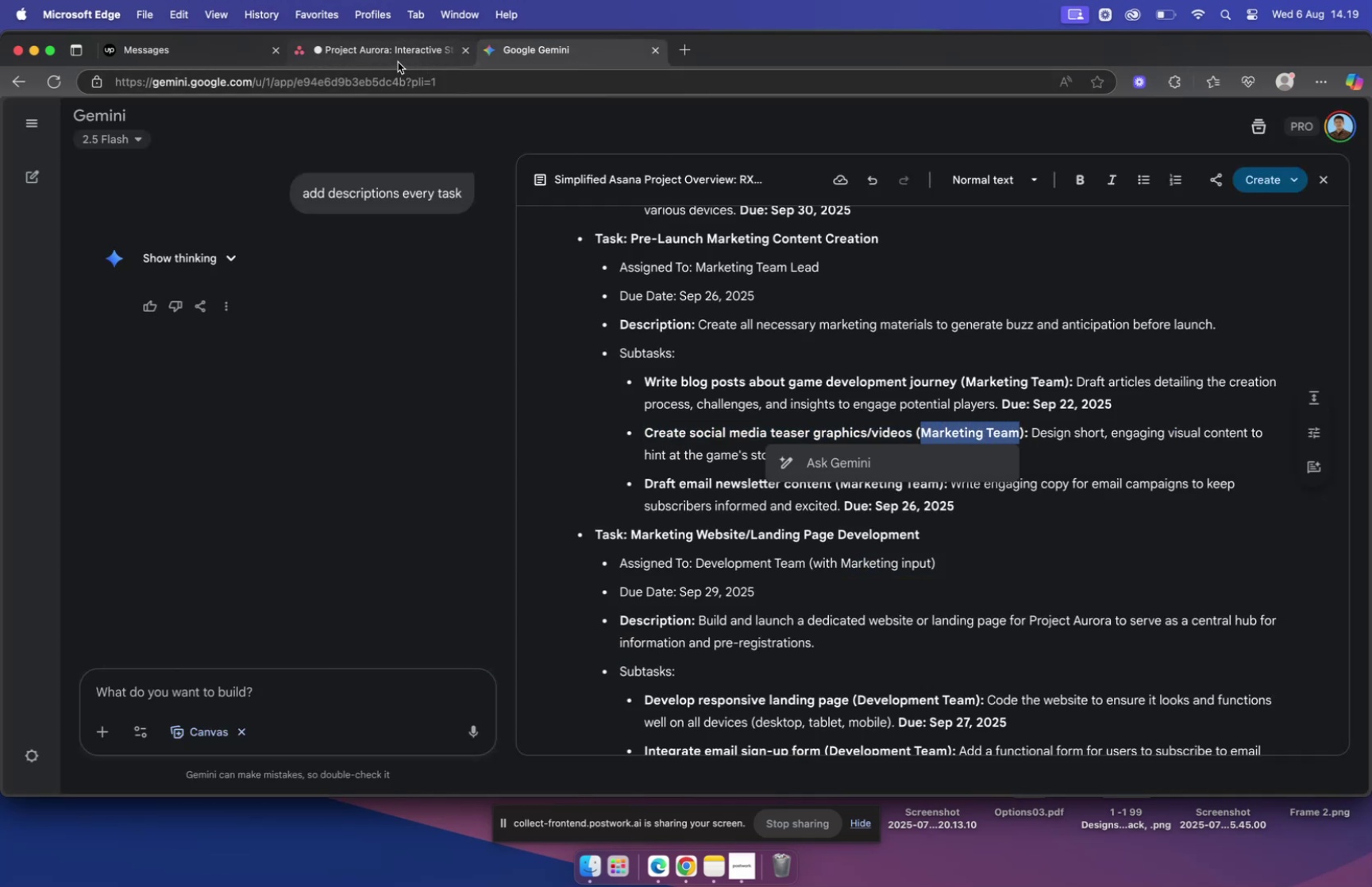 
left_click([390, 50])
 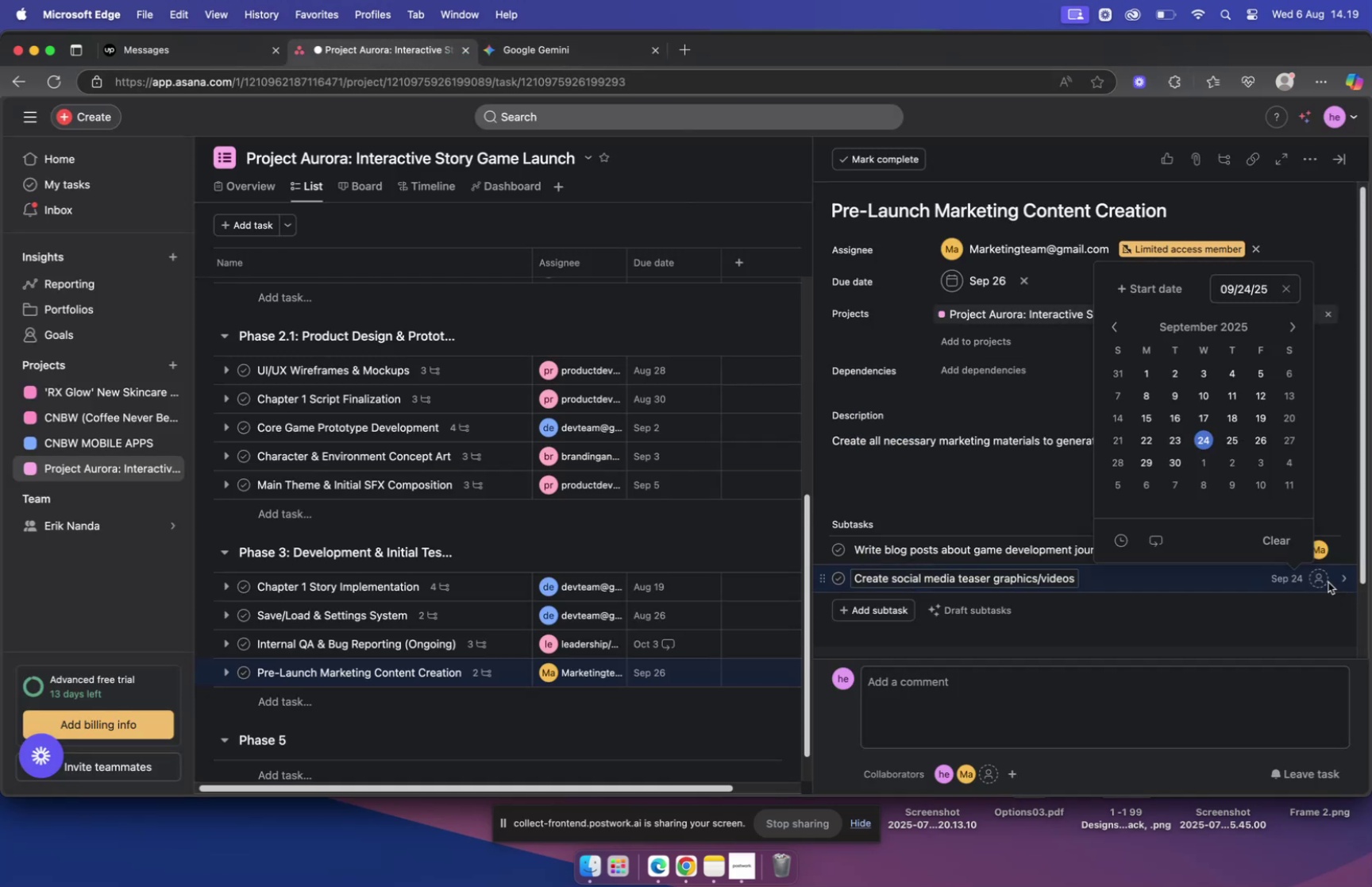 
left_click([1326, 578])
 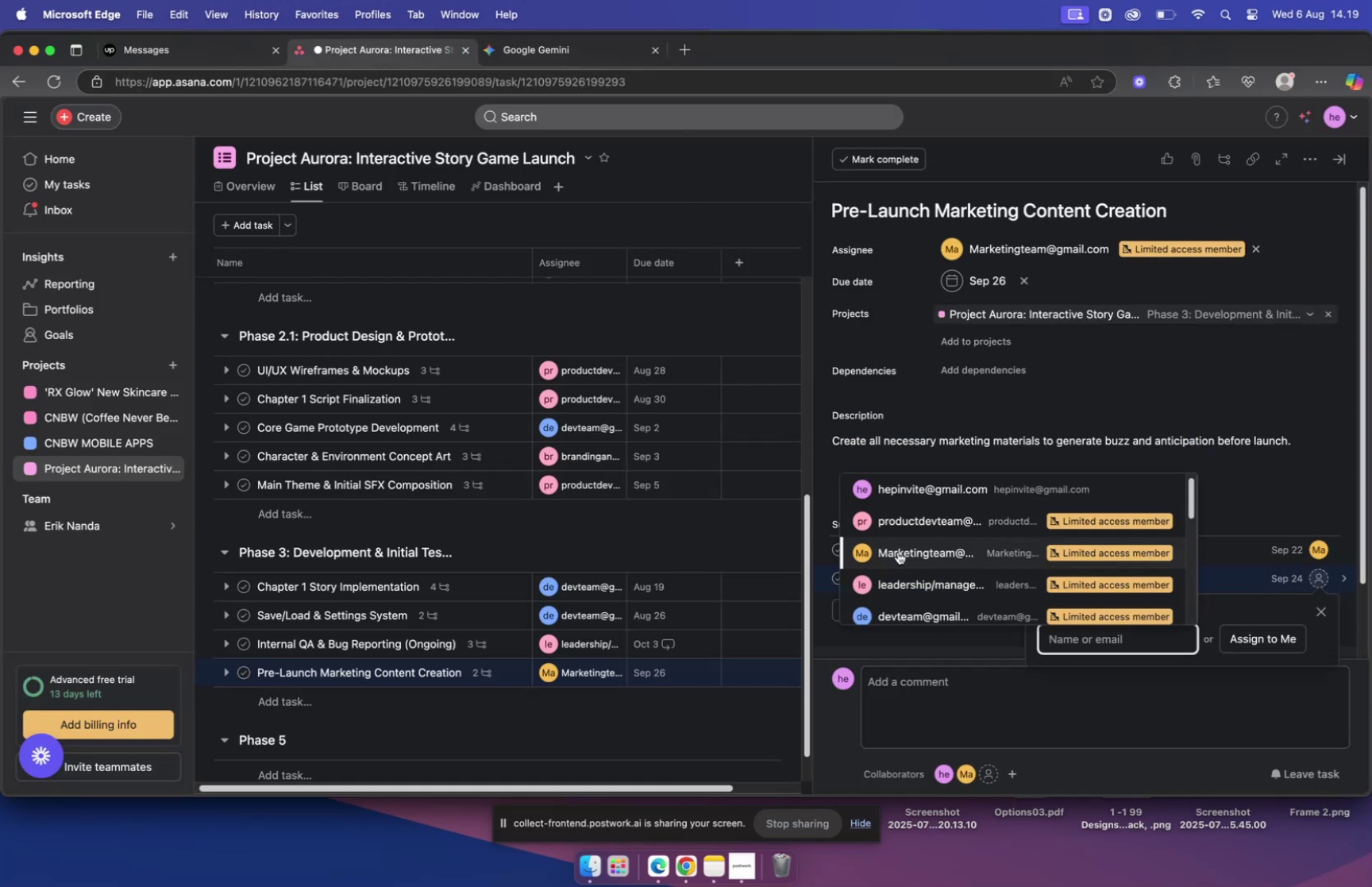 
left_click([900, 553])
 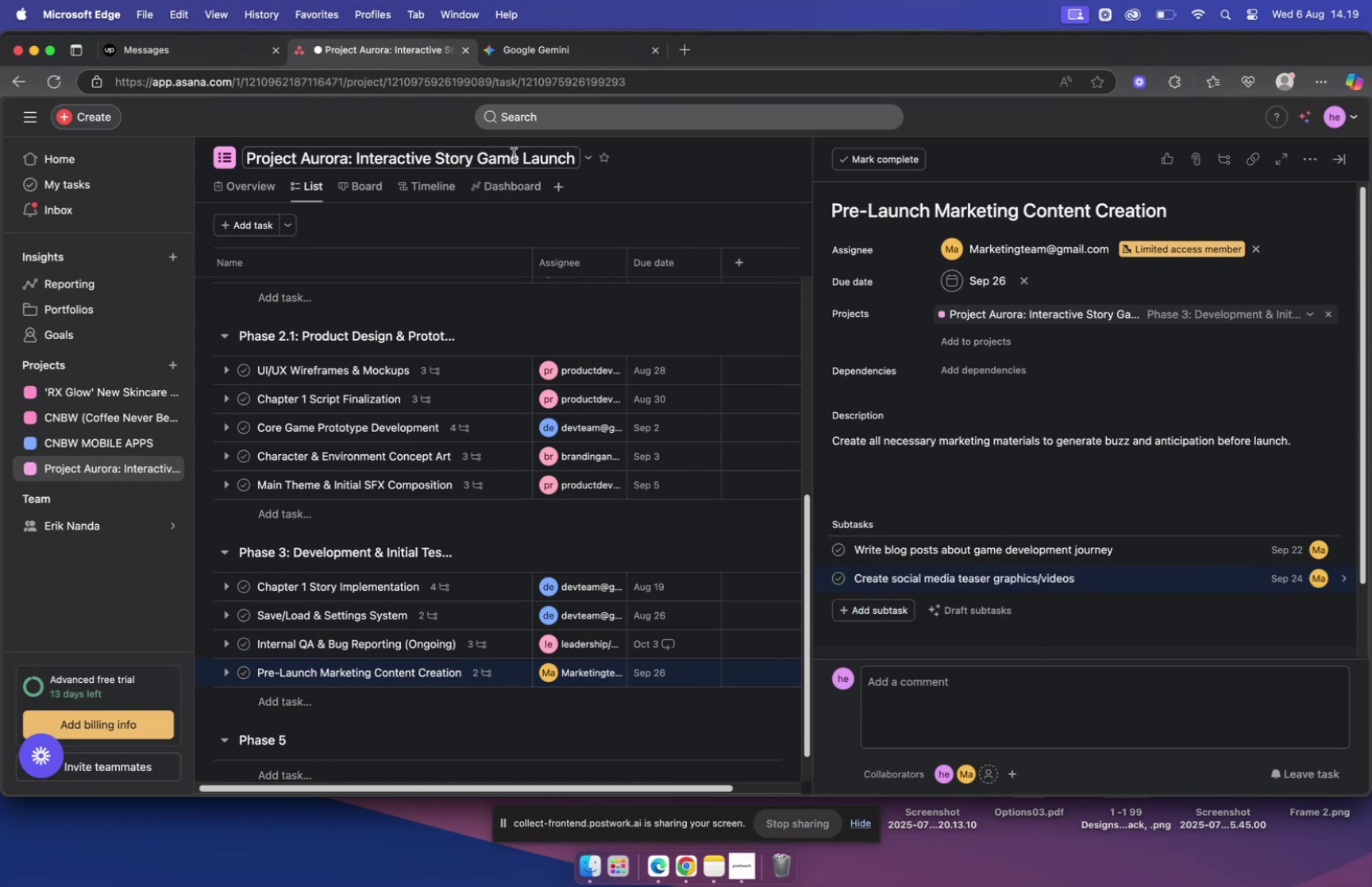 
wait(9.38)
 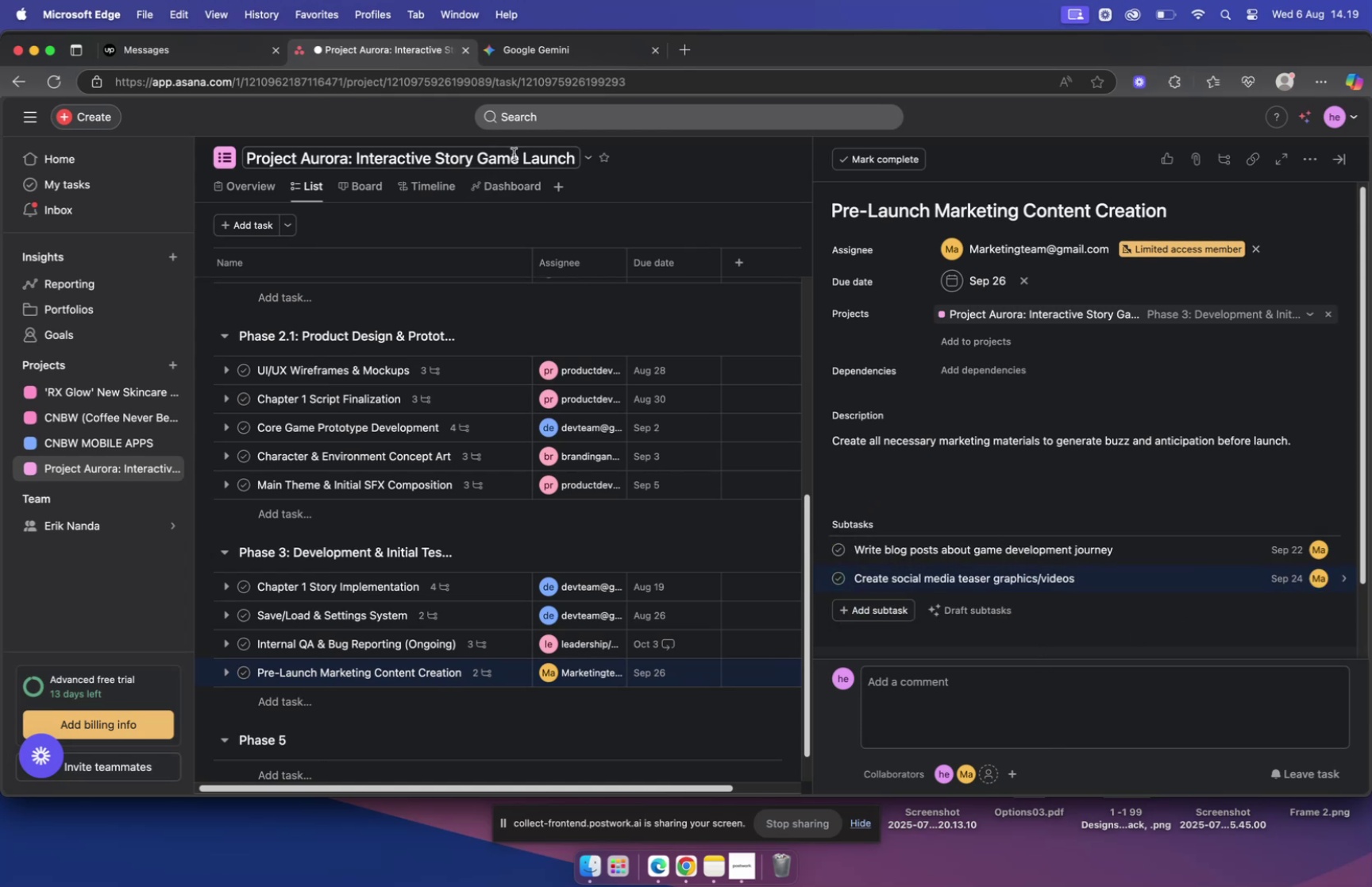 
left_click([557, 41])
 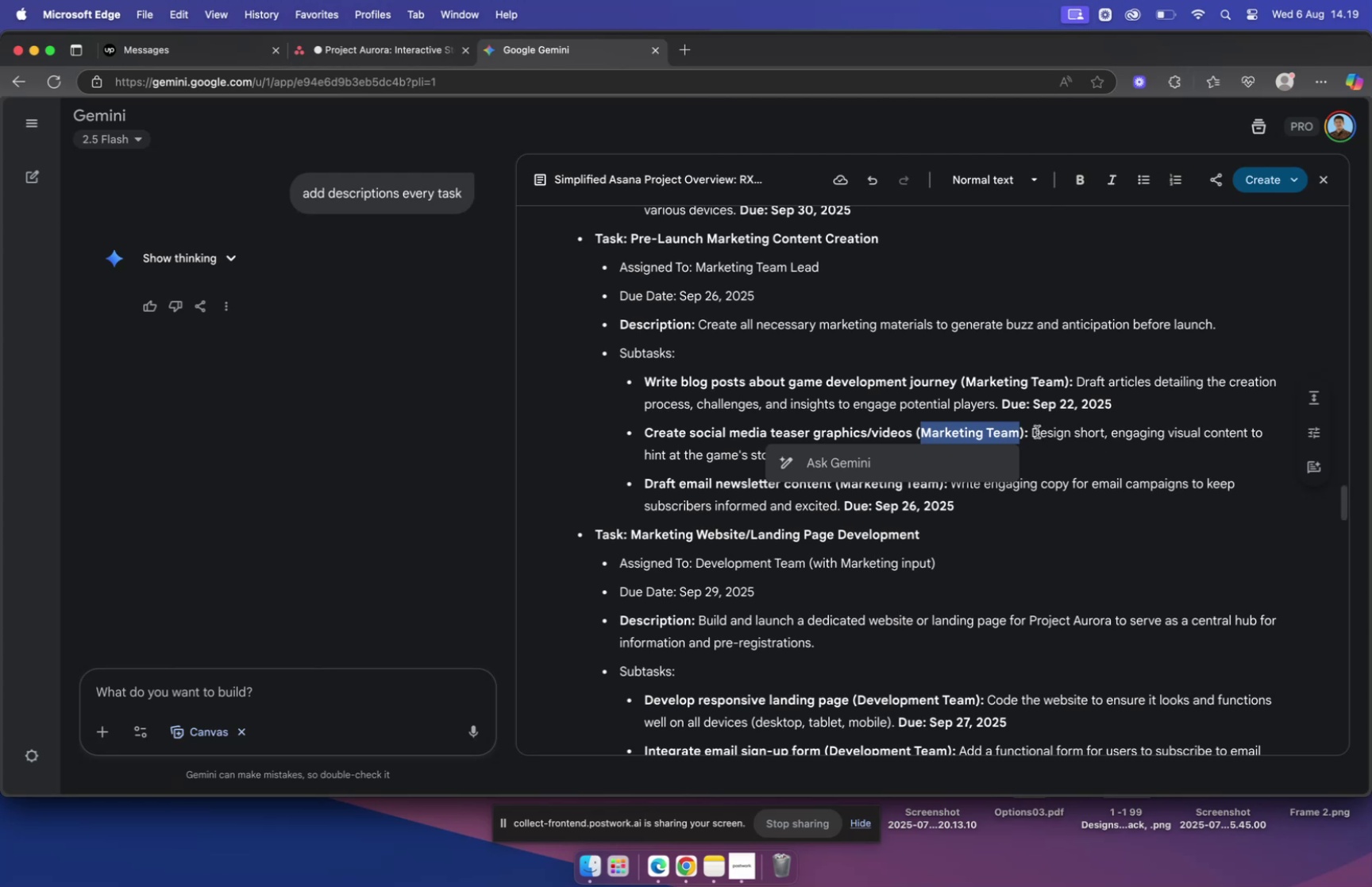 
left_click_drag(start_coordinate=[1035, 431], to_coordinate=[1154, 442])
 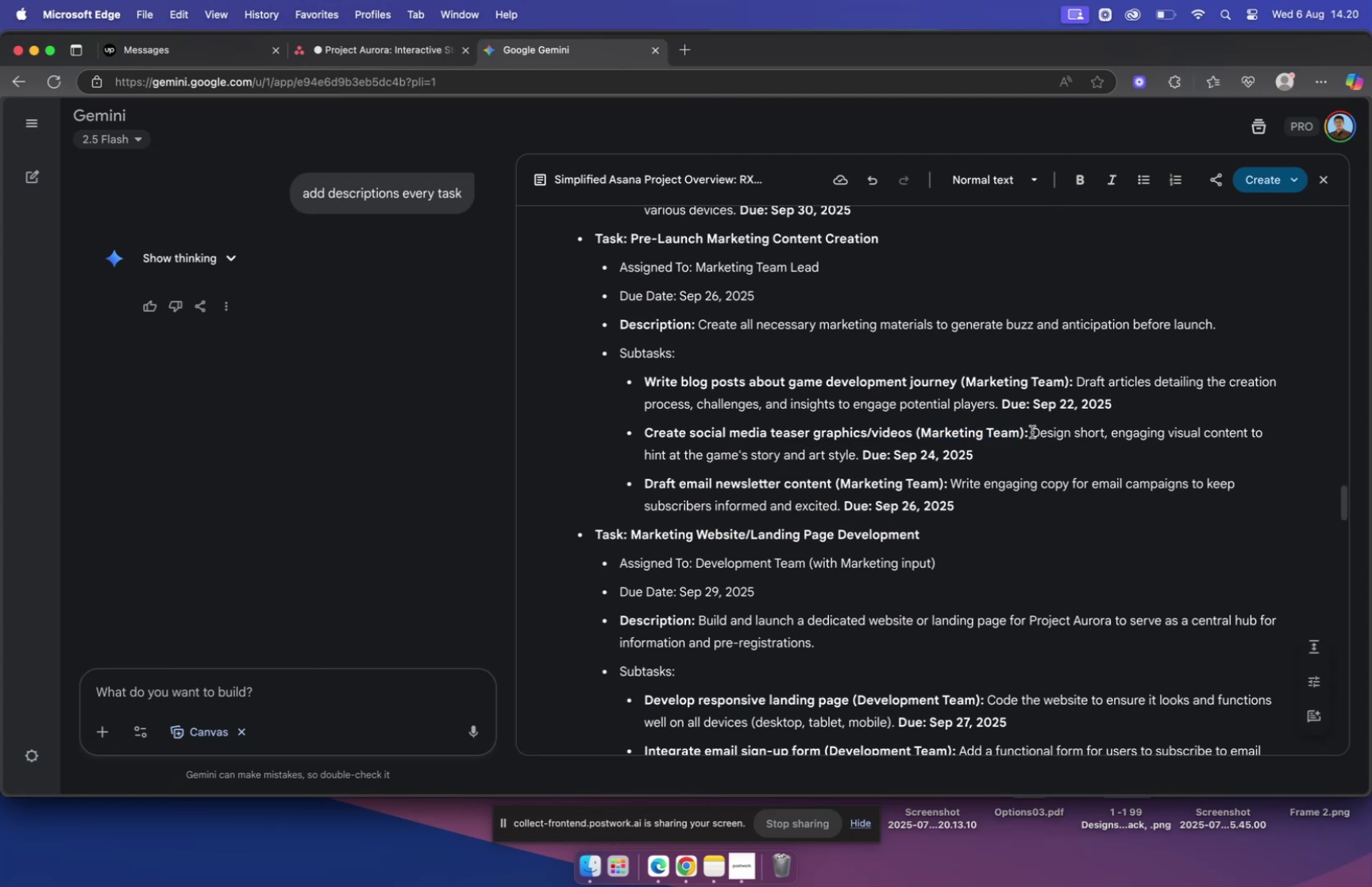 
left_click_drag(start_coordinate=[1032, 431], to_coordinate=[857, 457])
 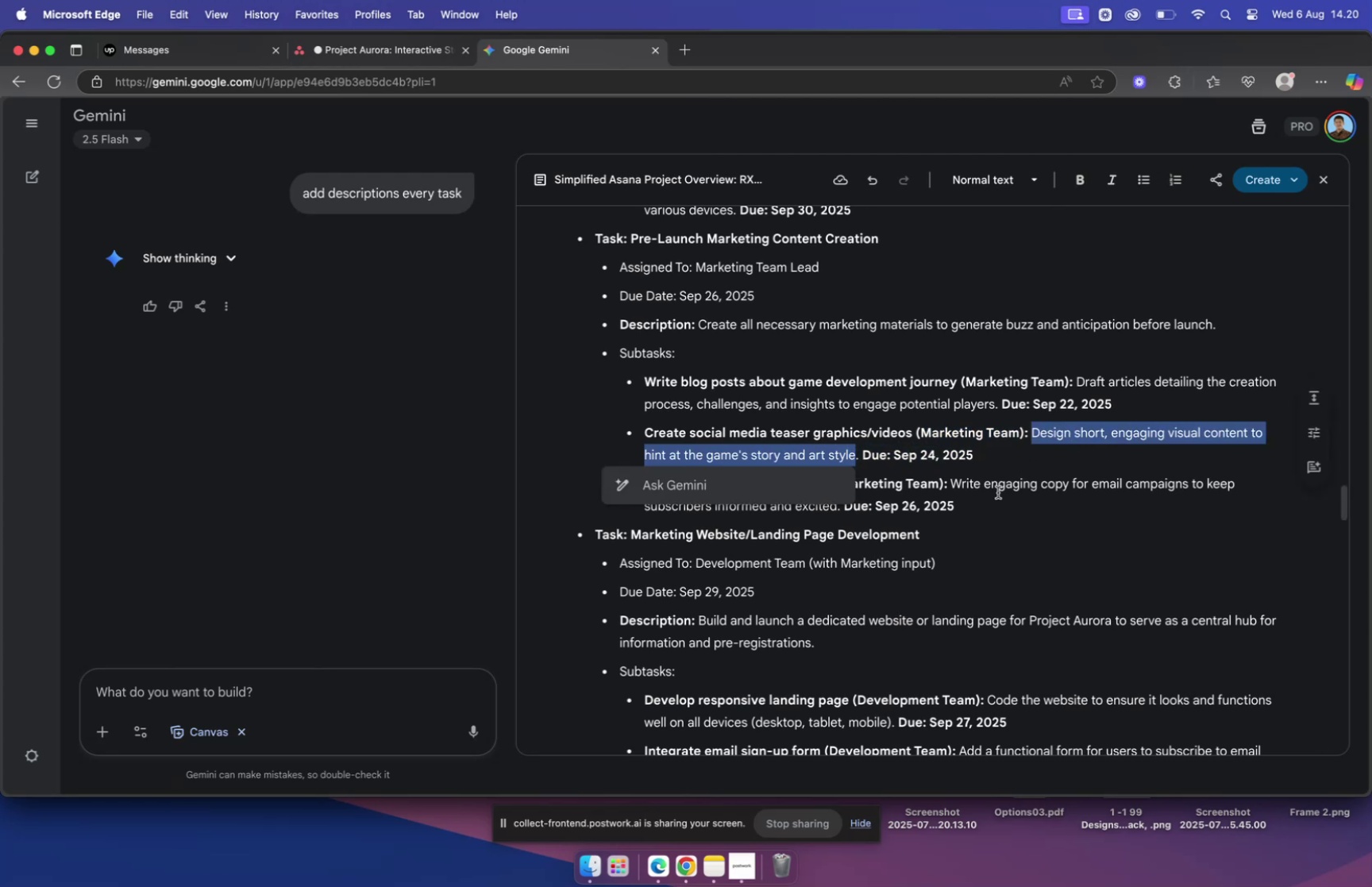 
key(Meta+C)
 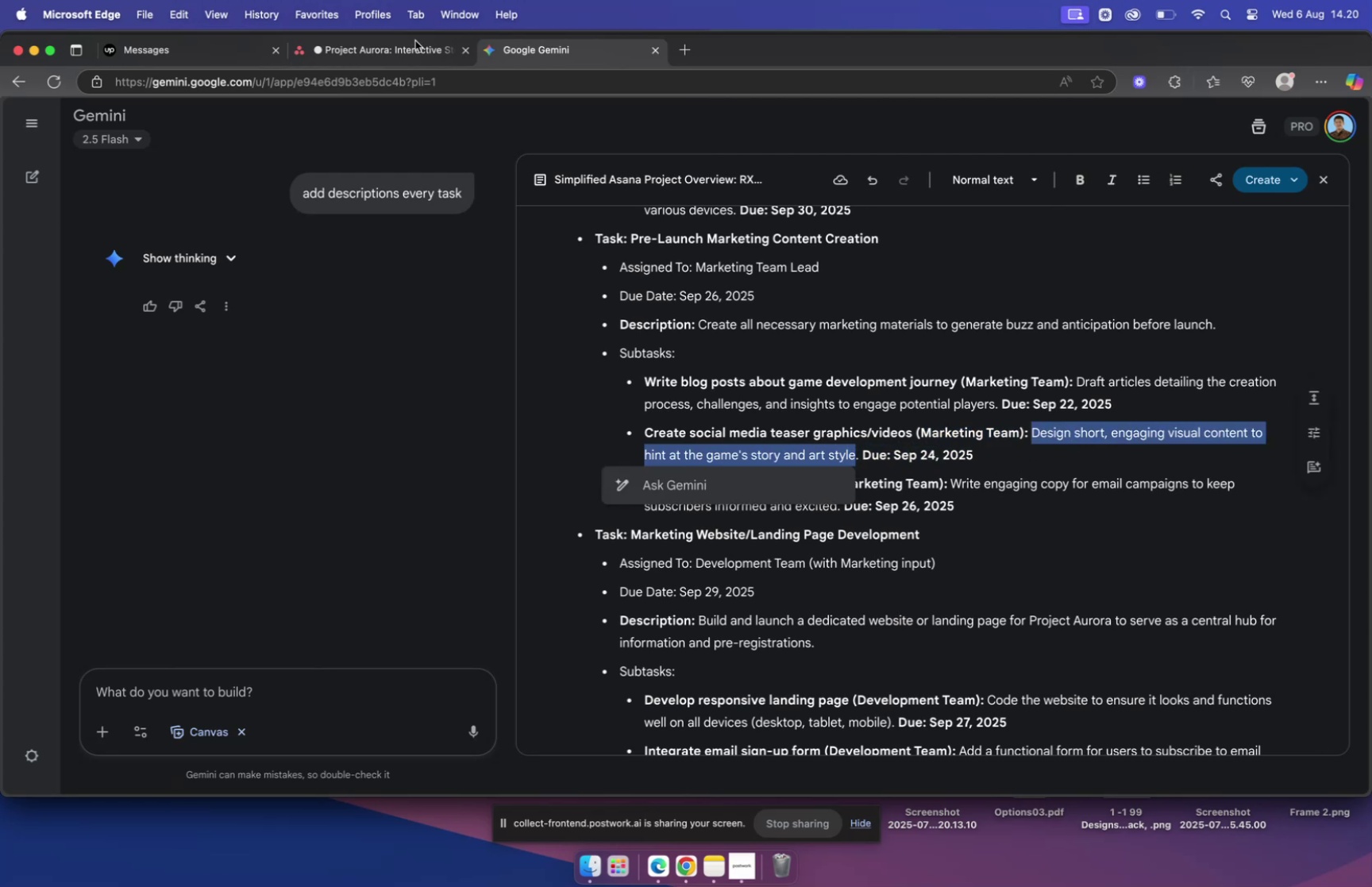 
left_click([399, 55])
 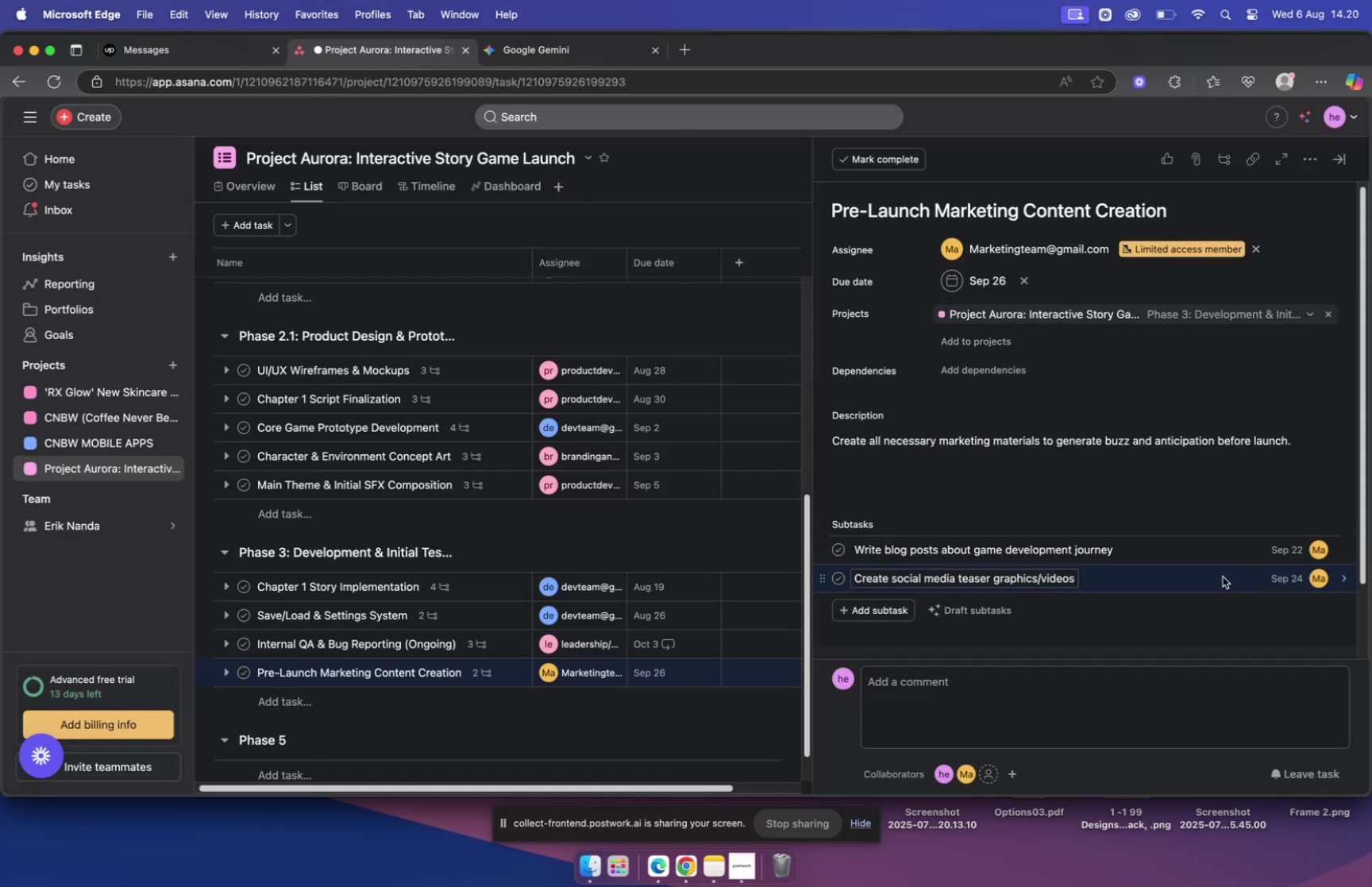 
left_click([1139, 573])
 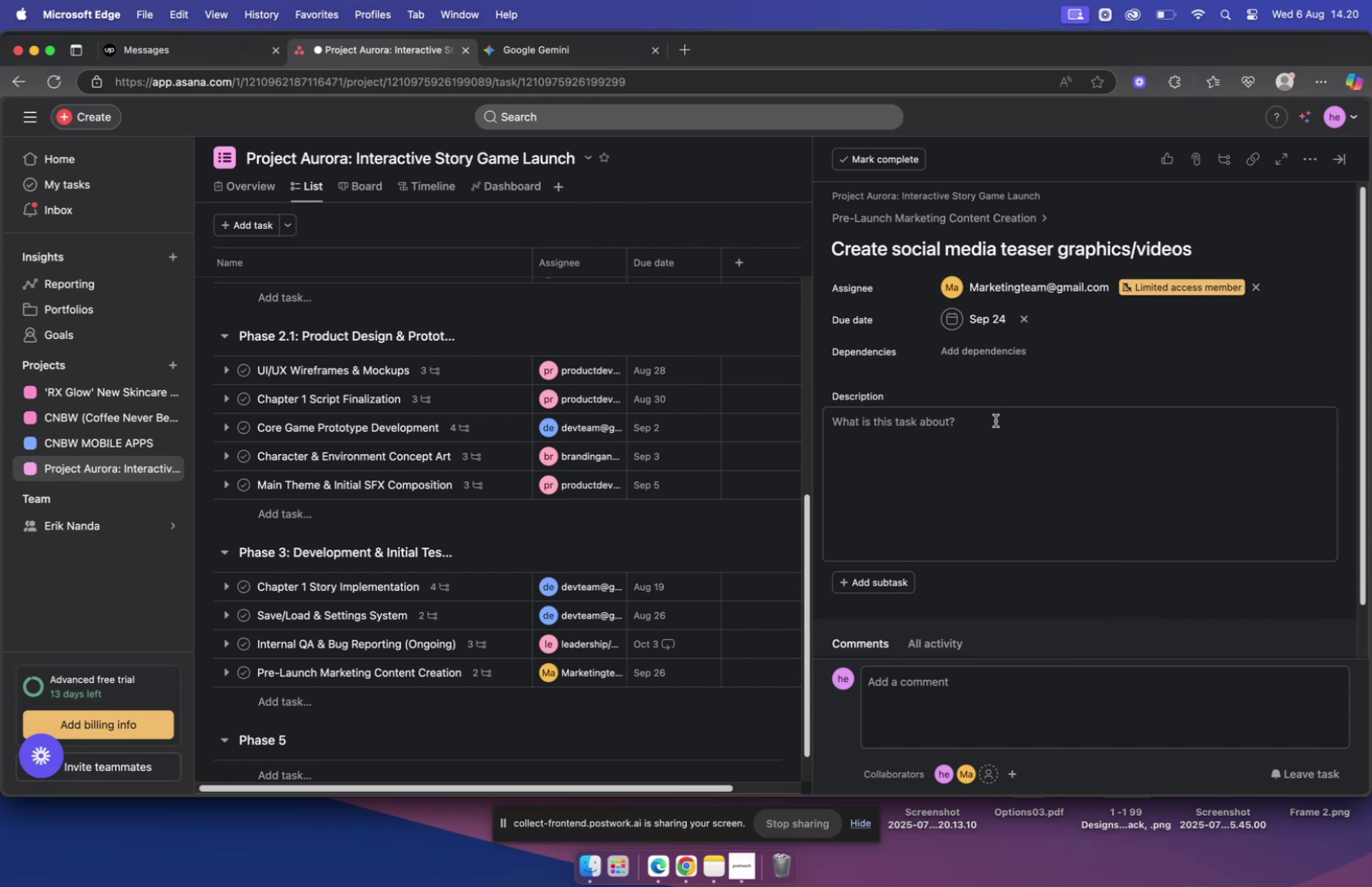 
left_click([985, 435])
 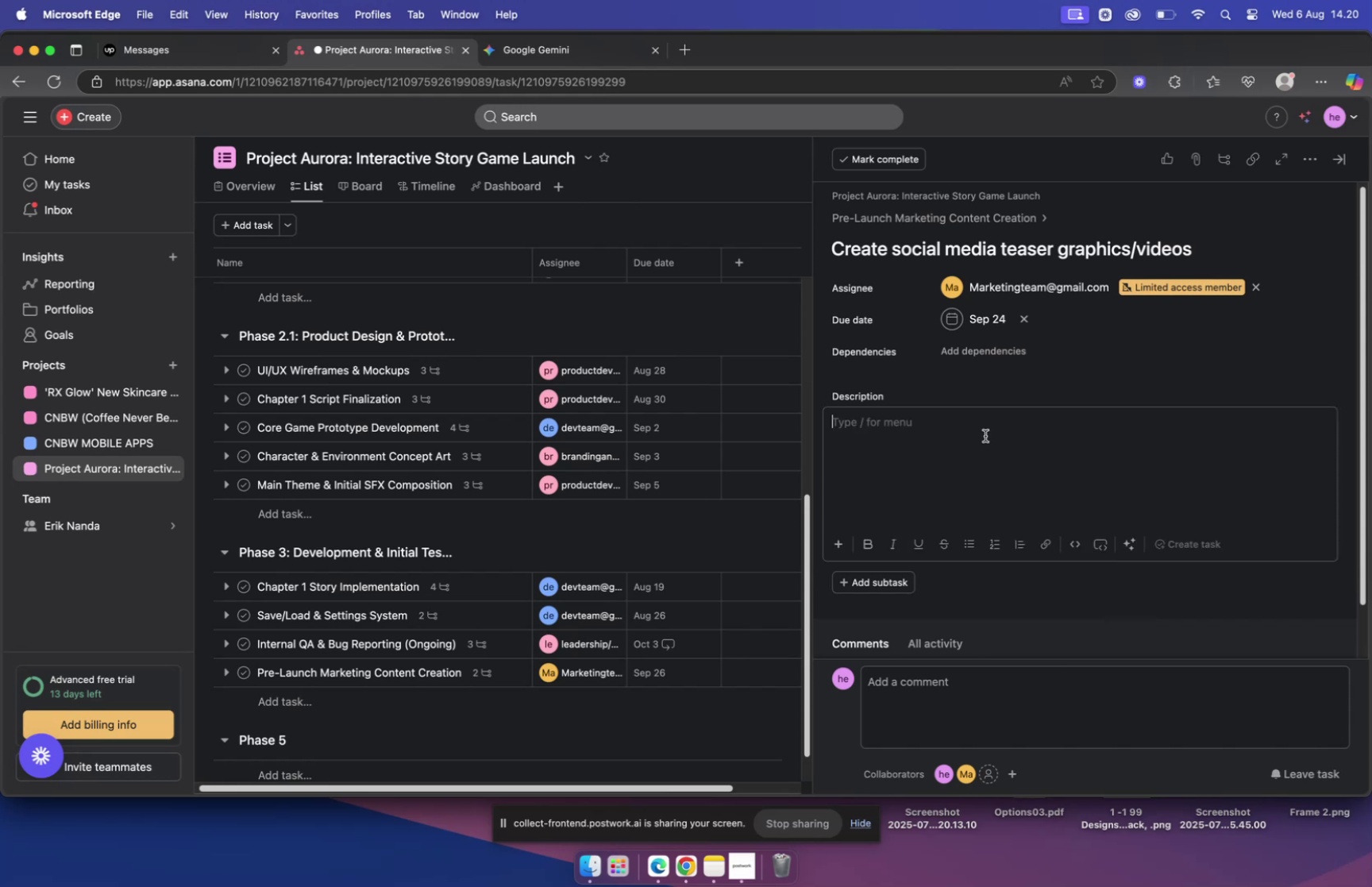 
key(Meta+V)
 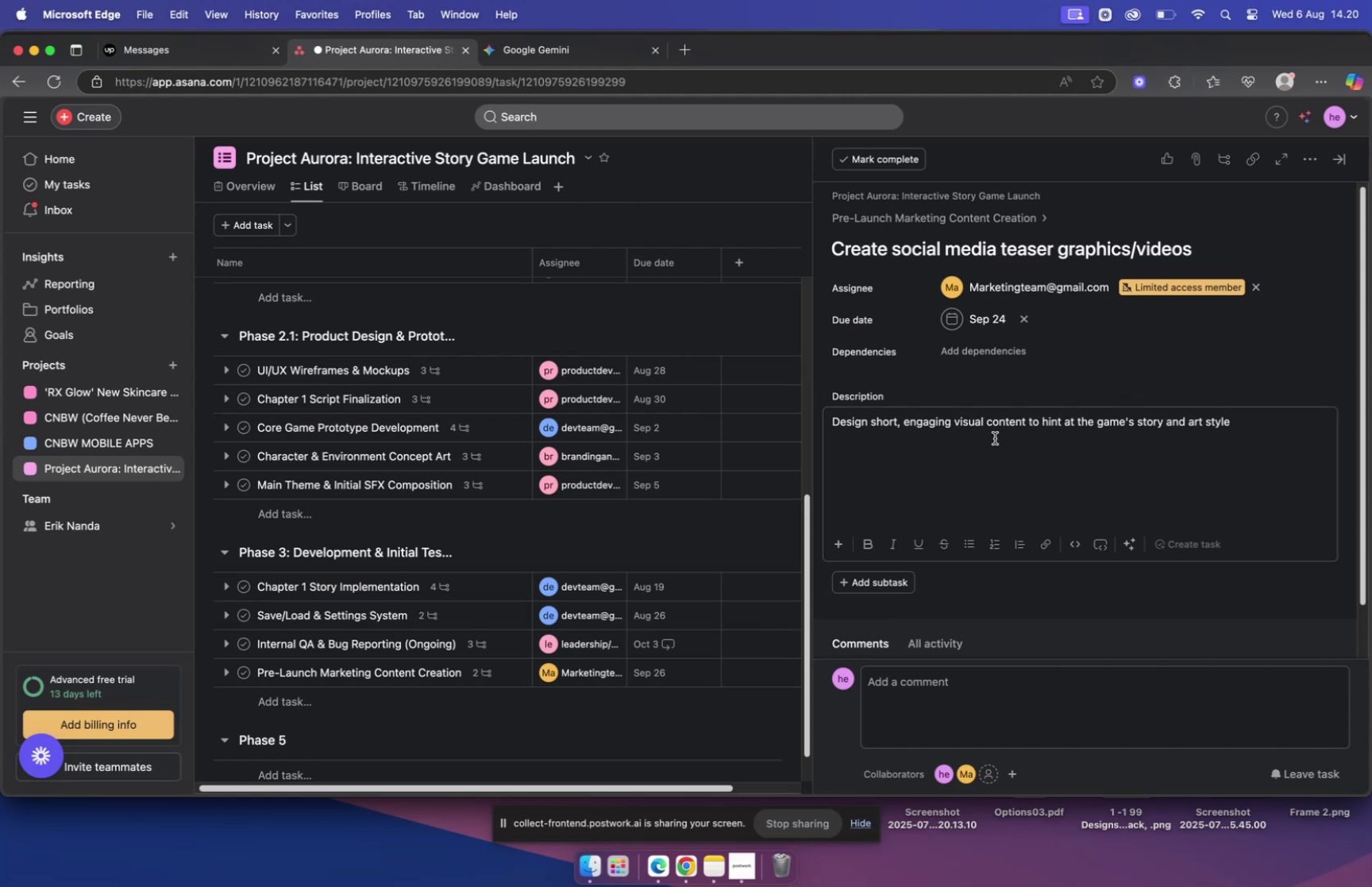 
wait(18.78)
 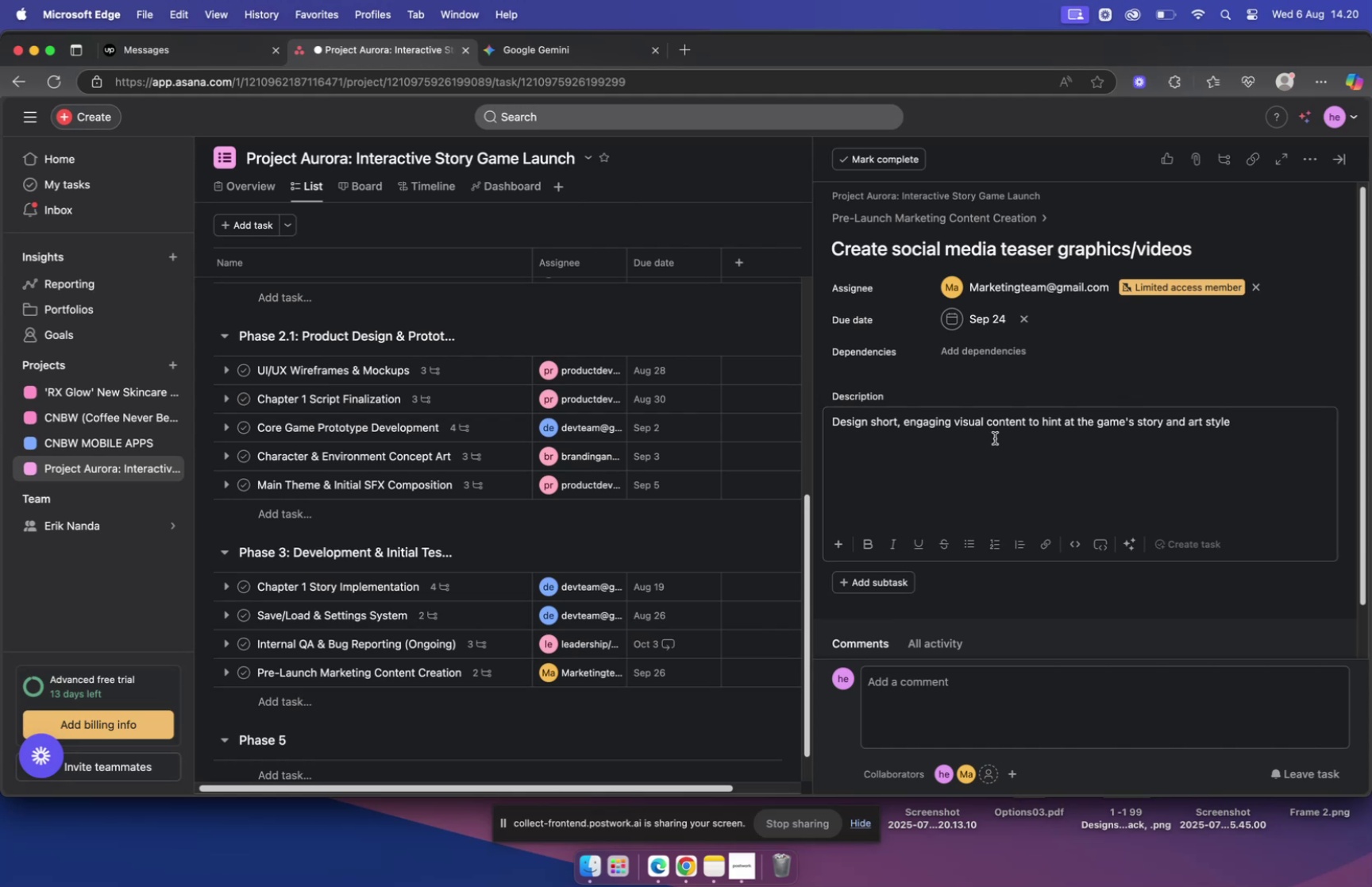 
left_click([858, 224])
 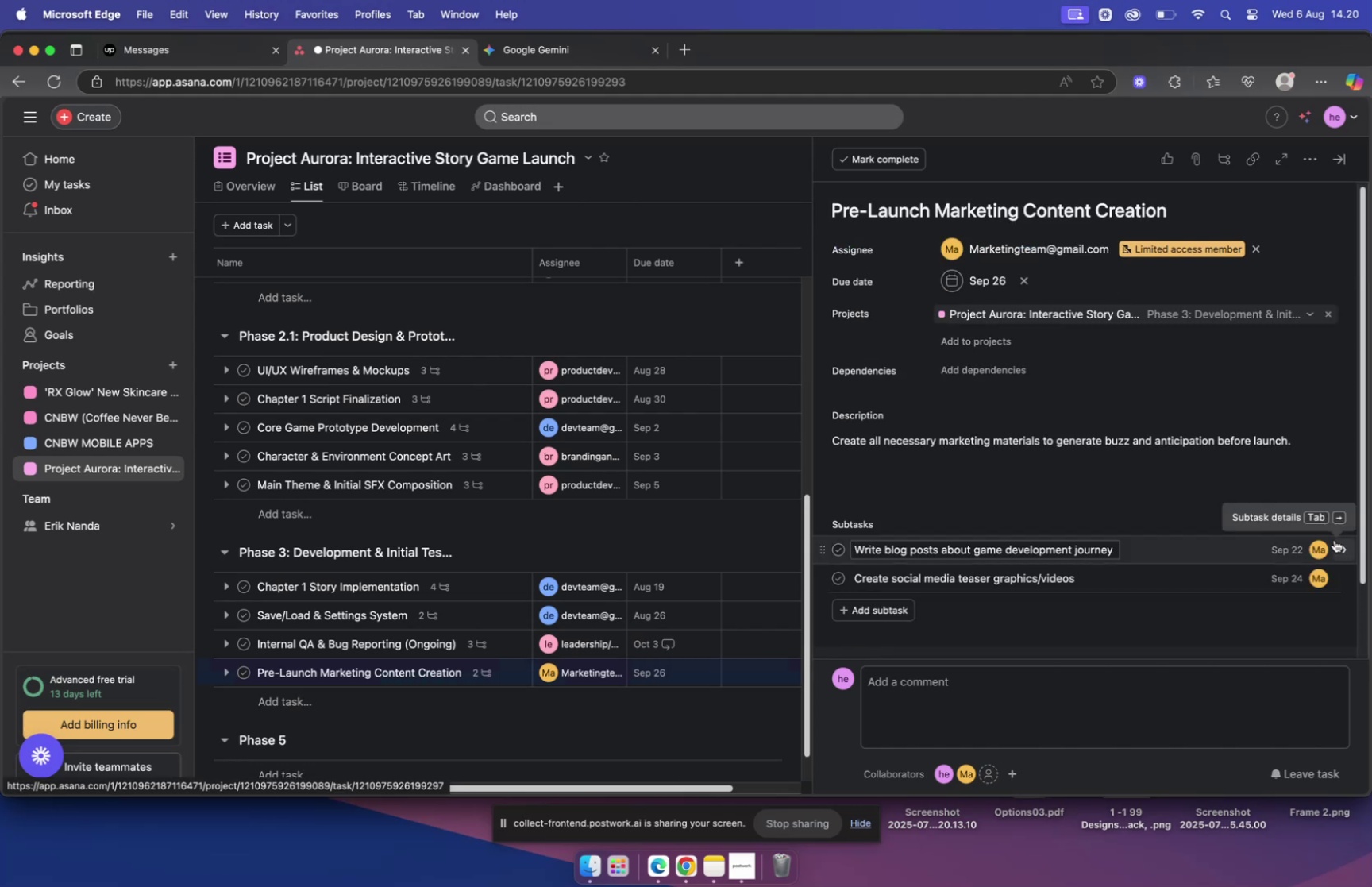 
scroll: coordinate [1123, 517], scroll_direction: down, amount: 2.0
 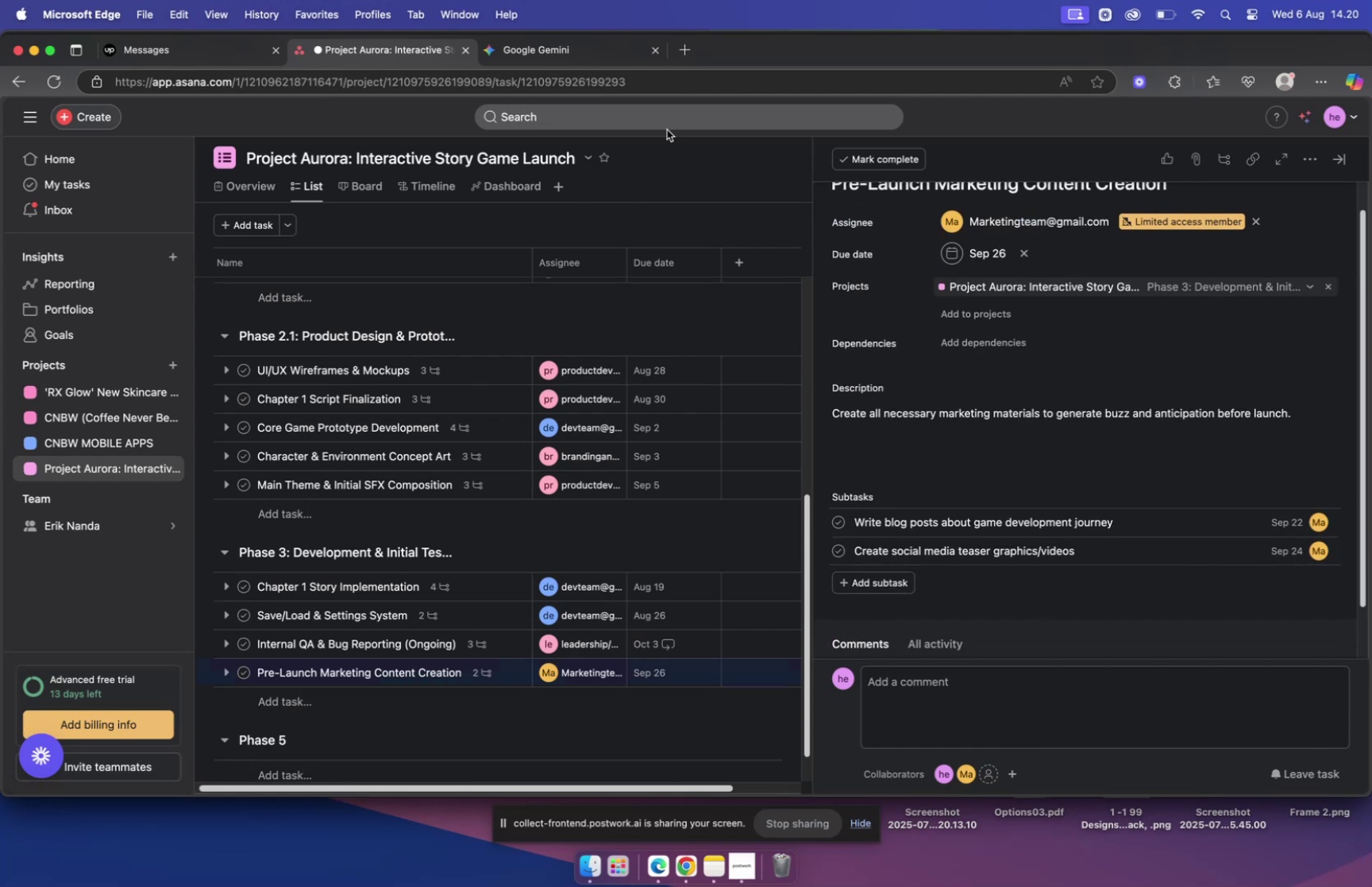 
left_click([562, 57])
 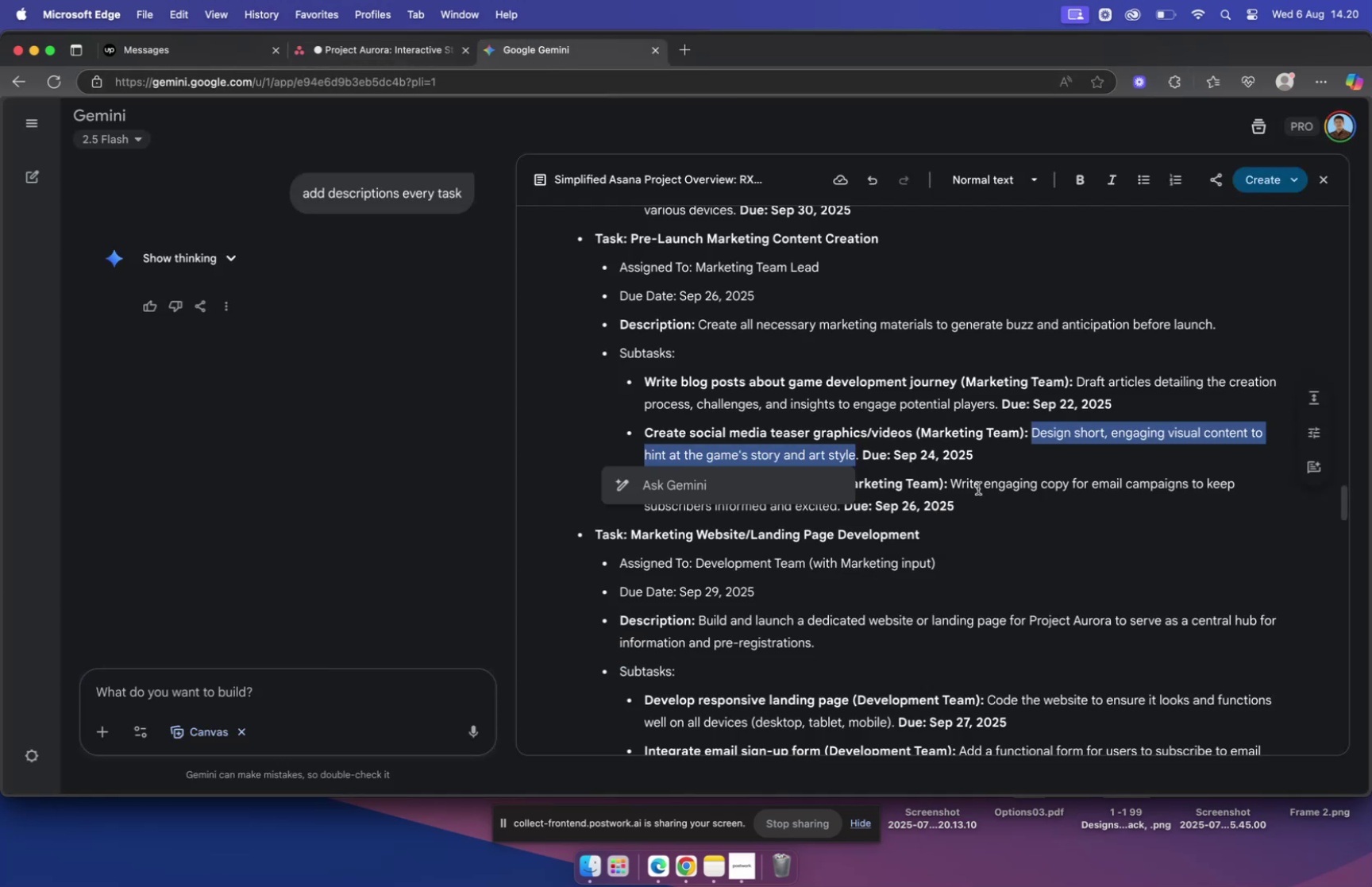 
left_click([980, 488])
 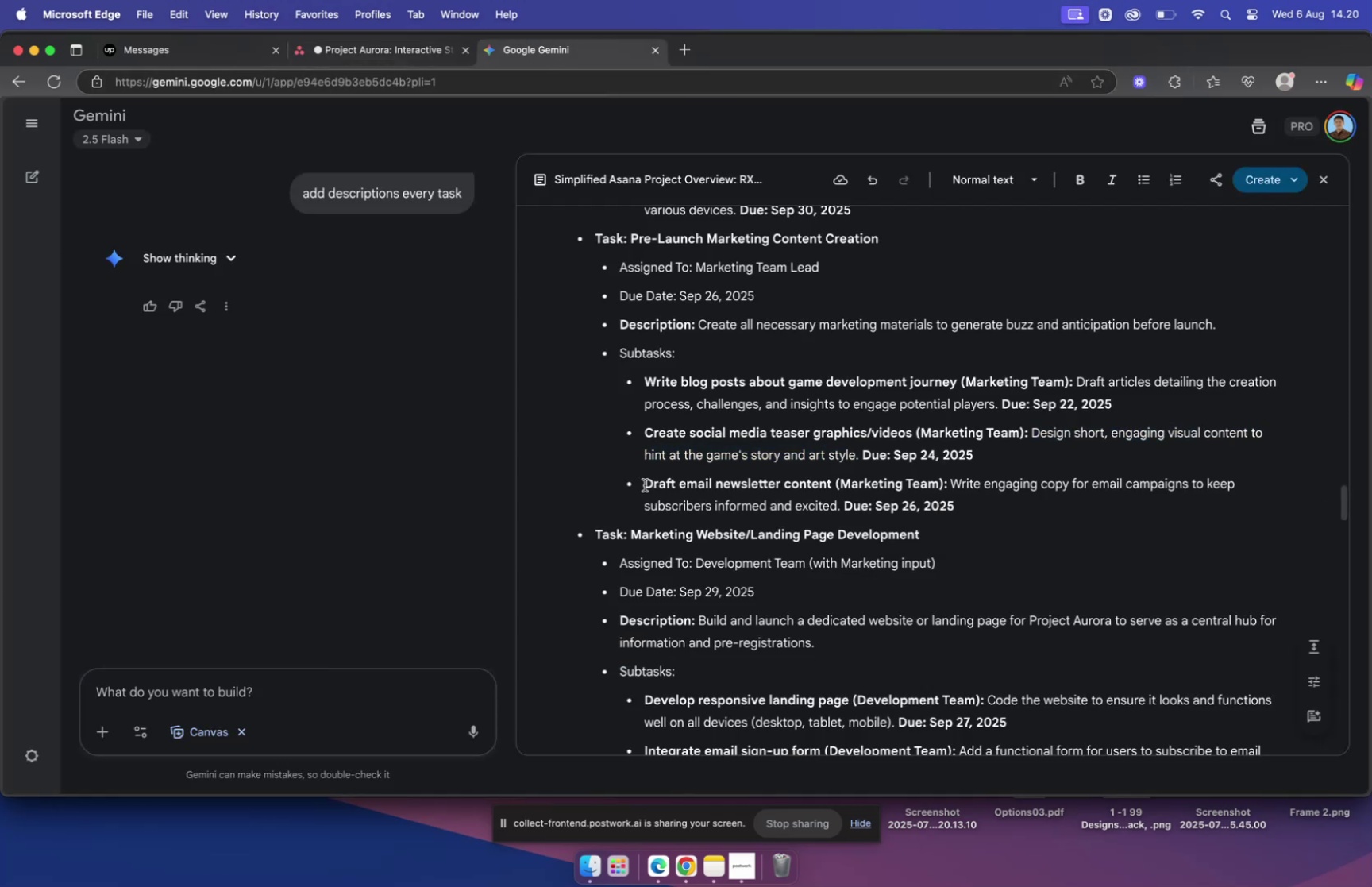 
left_click_drag(start_coordinate=[646, 484], to_coordinate=[831, 481])
 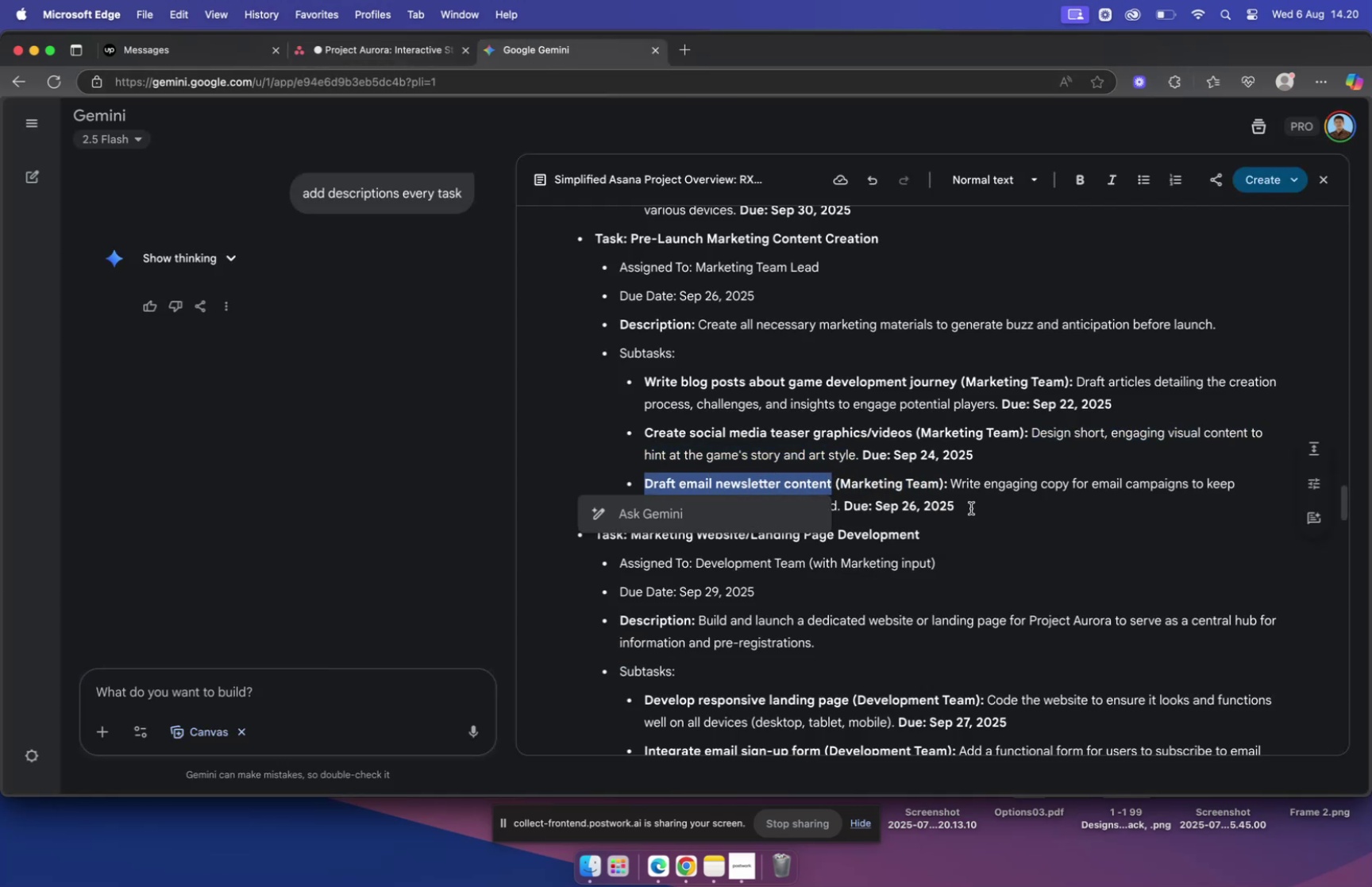 
key(Meta+C)
 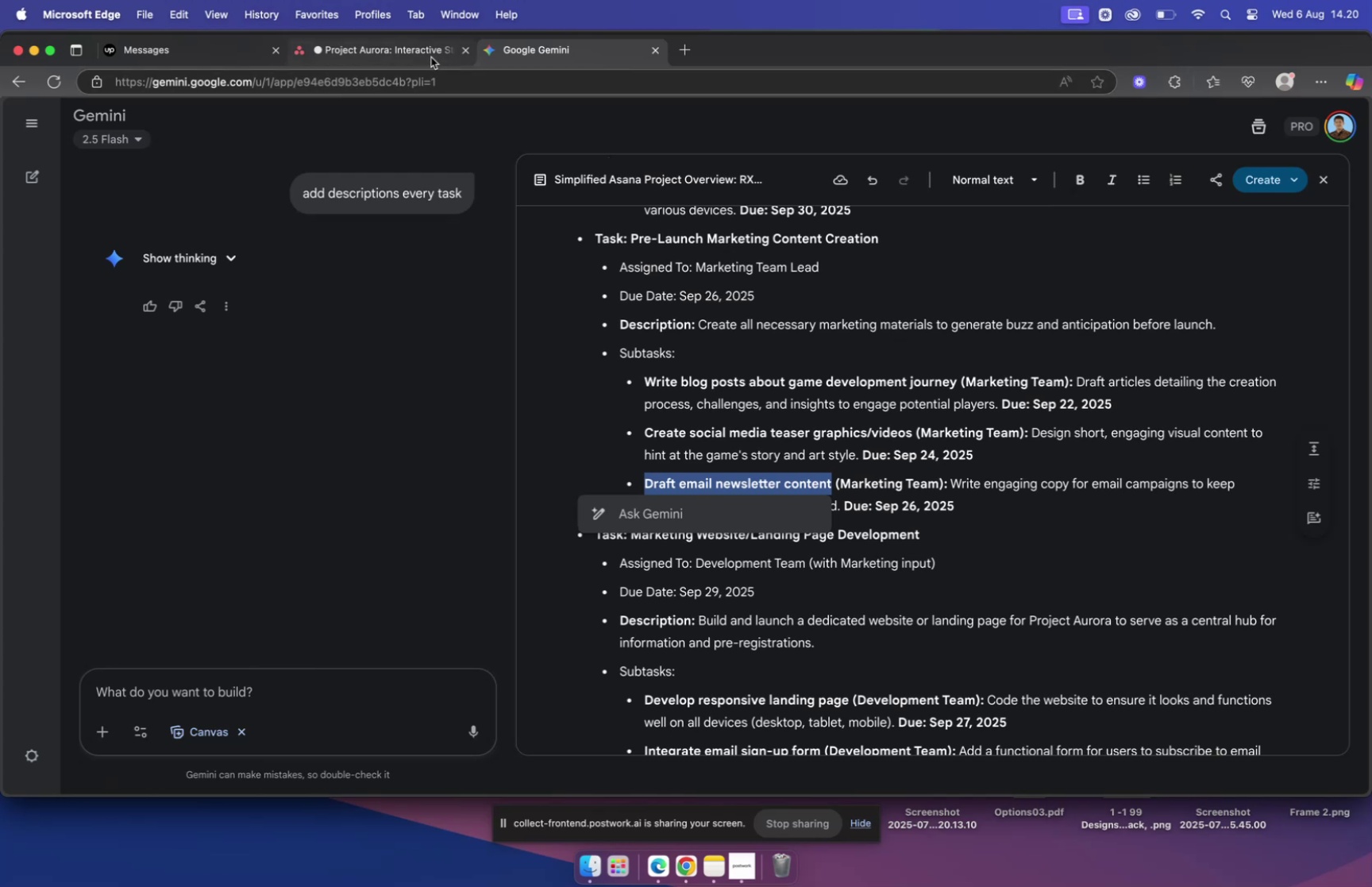 
left_click([422, 55])
 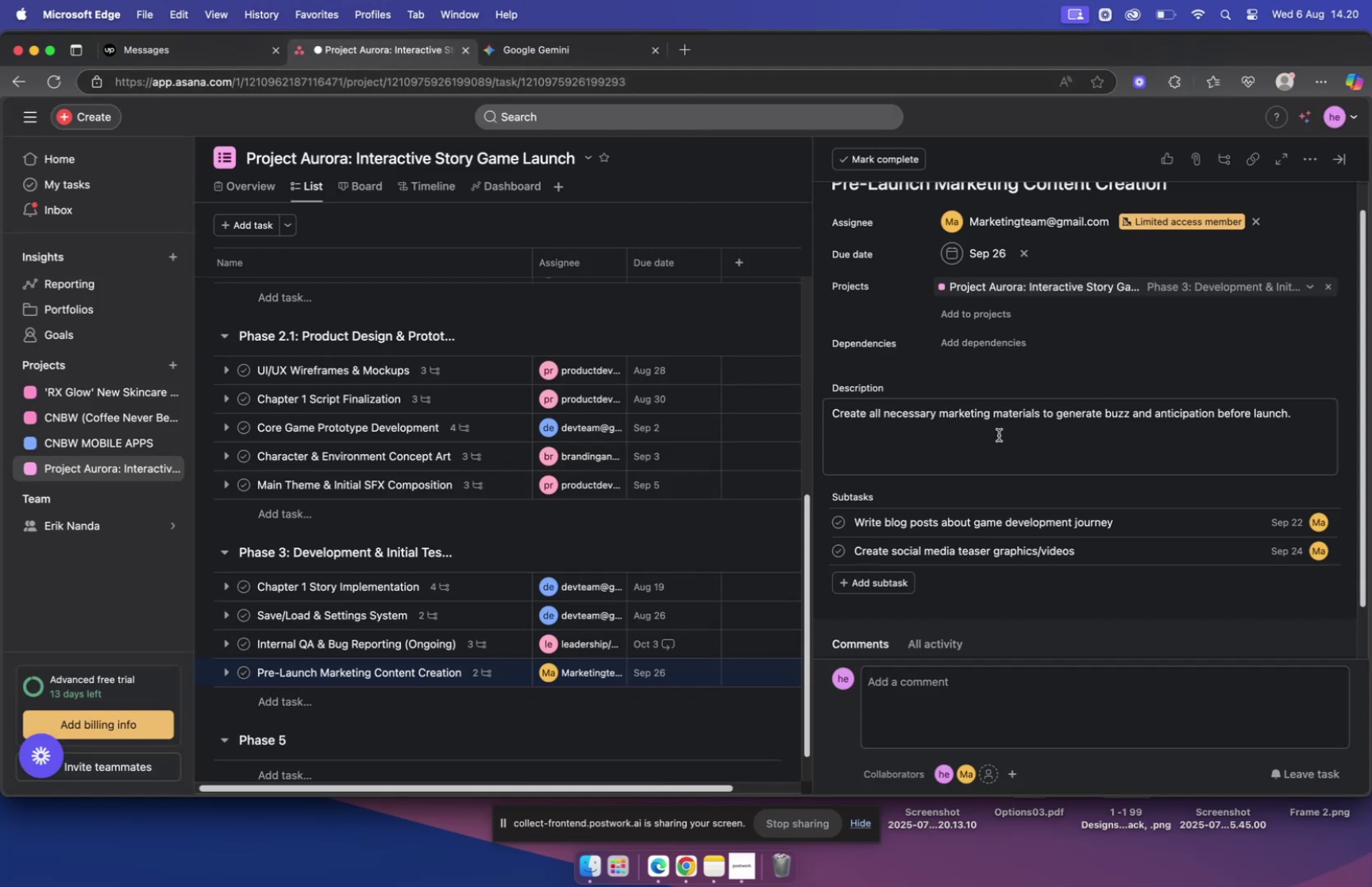 
left_click([871, 579])
 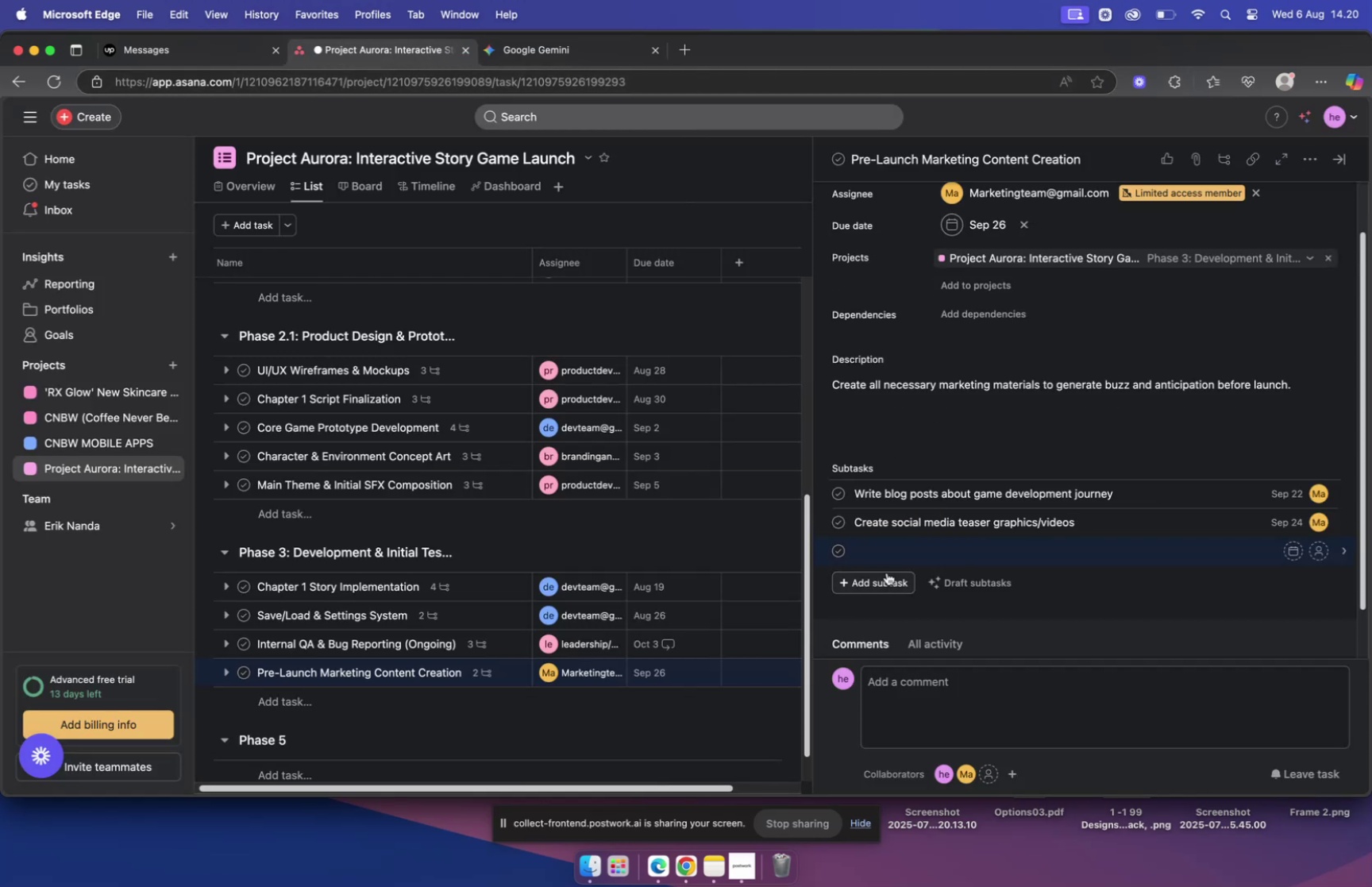 
key(Meta+V)
 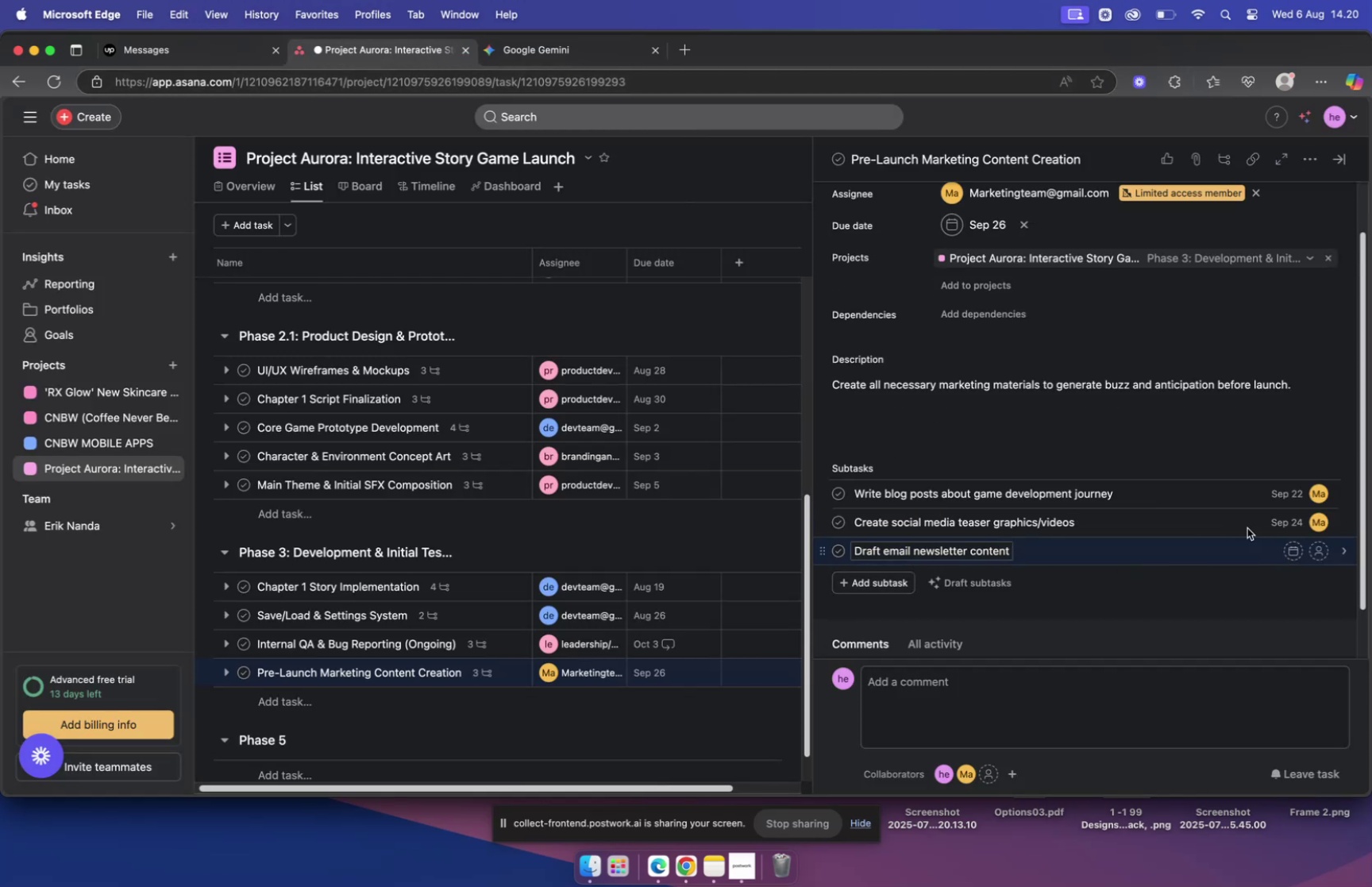 
left_click([518, 48])
 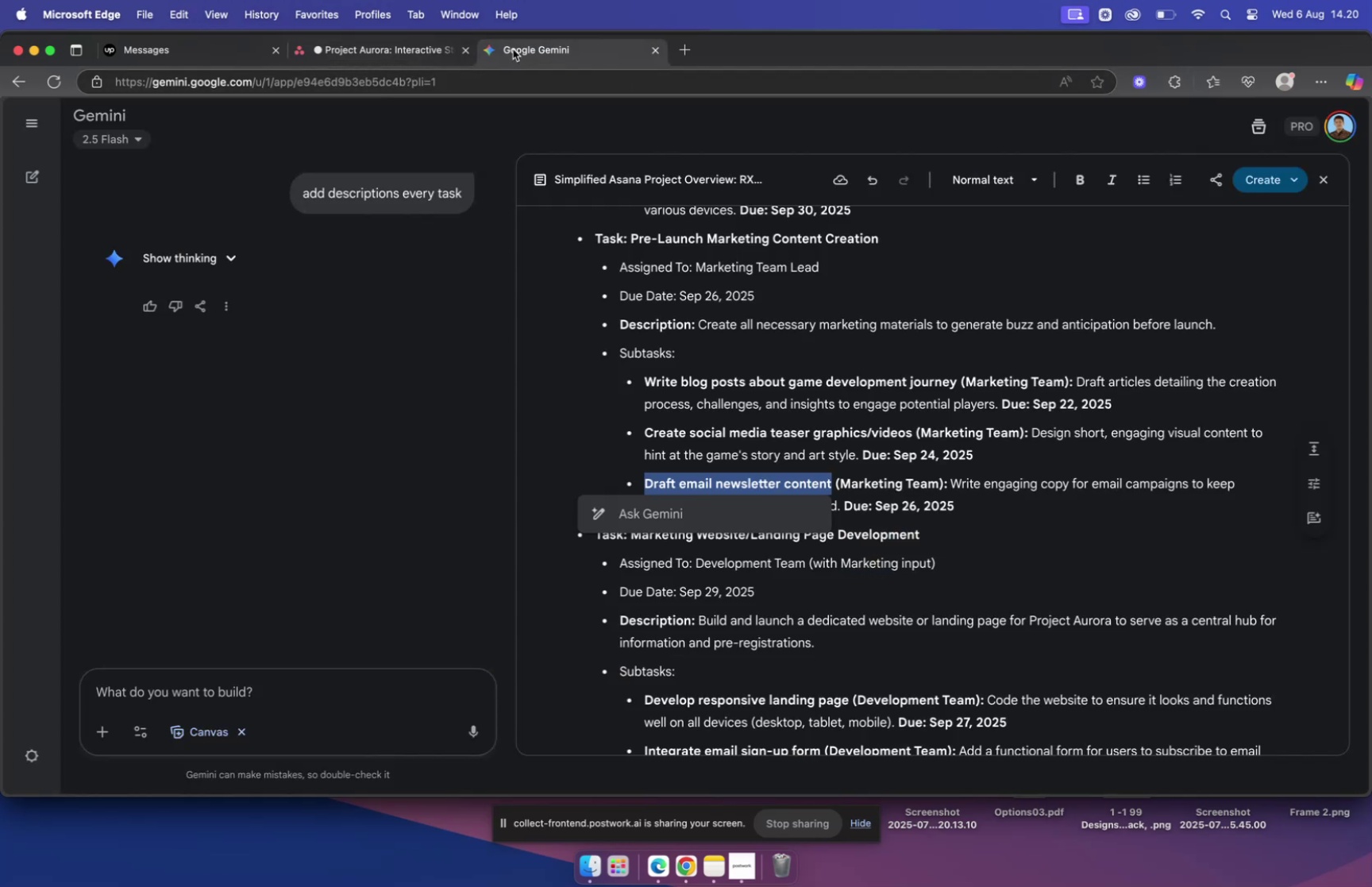 
left_click([418, 47])
 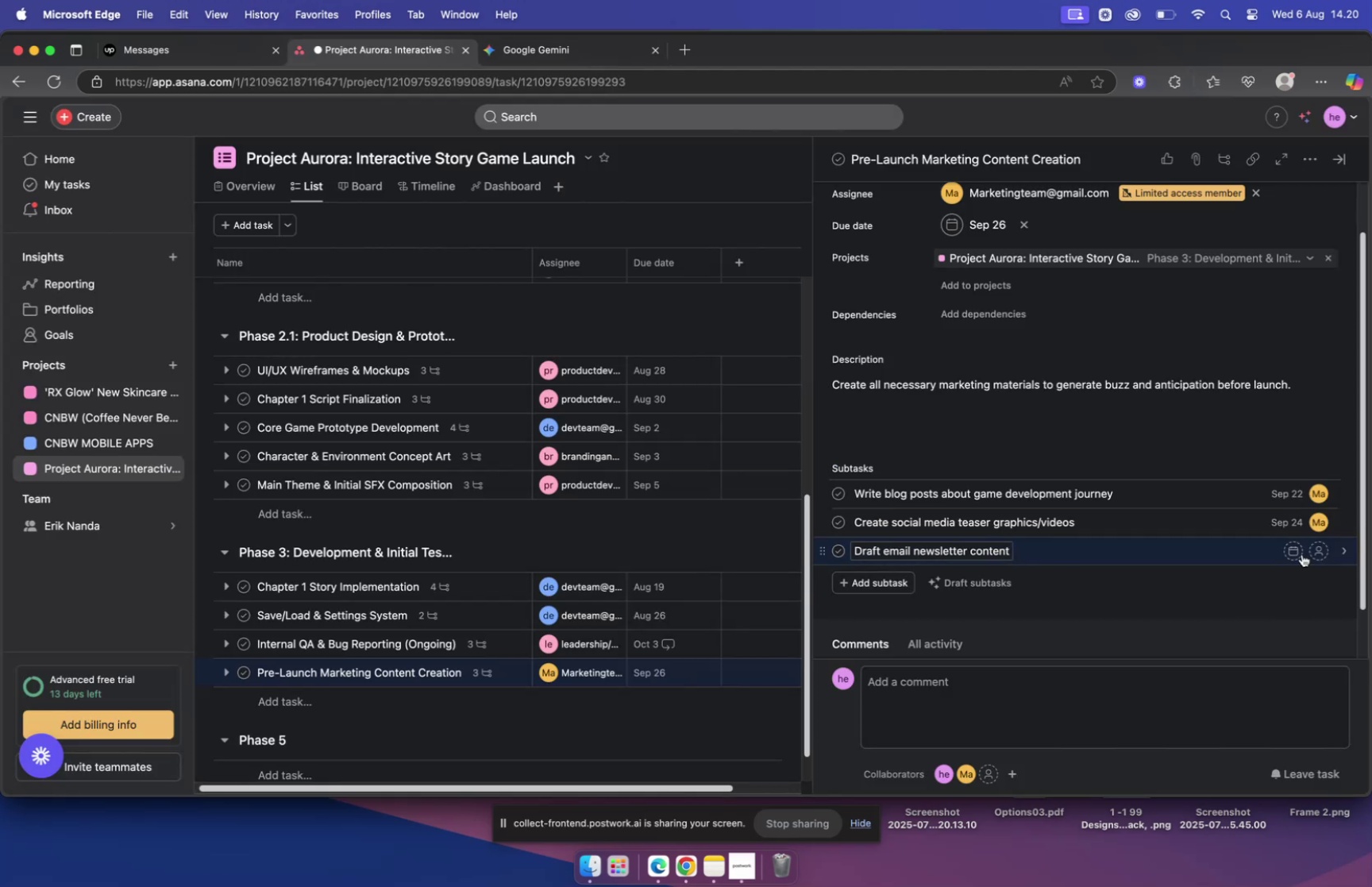 
left_click([1288, 543])
 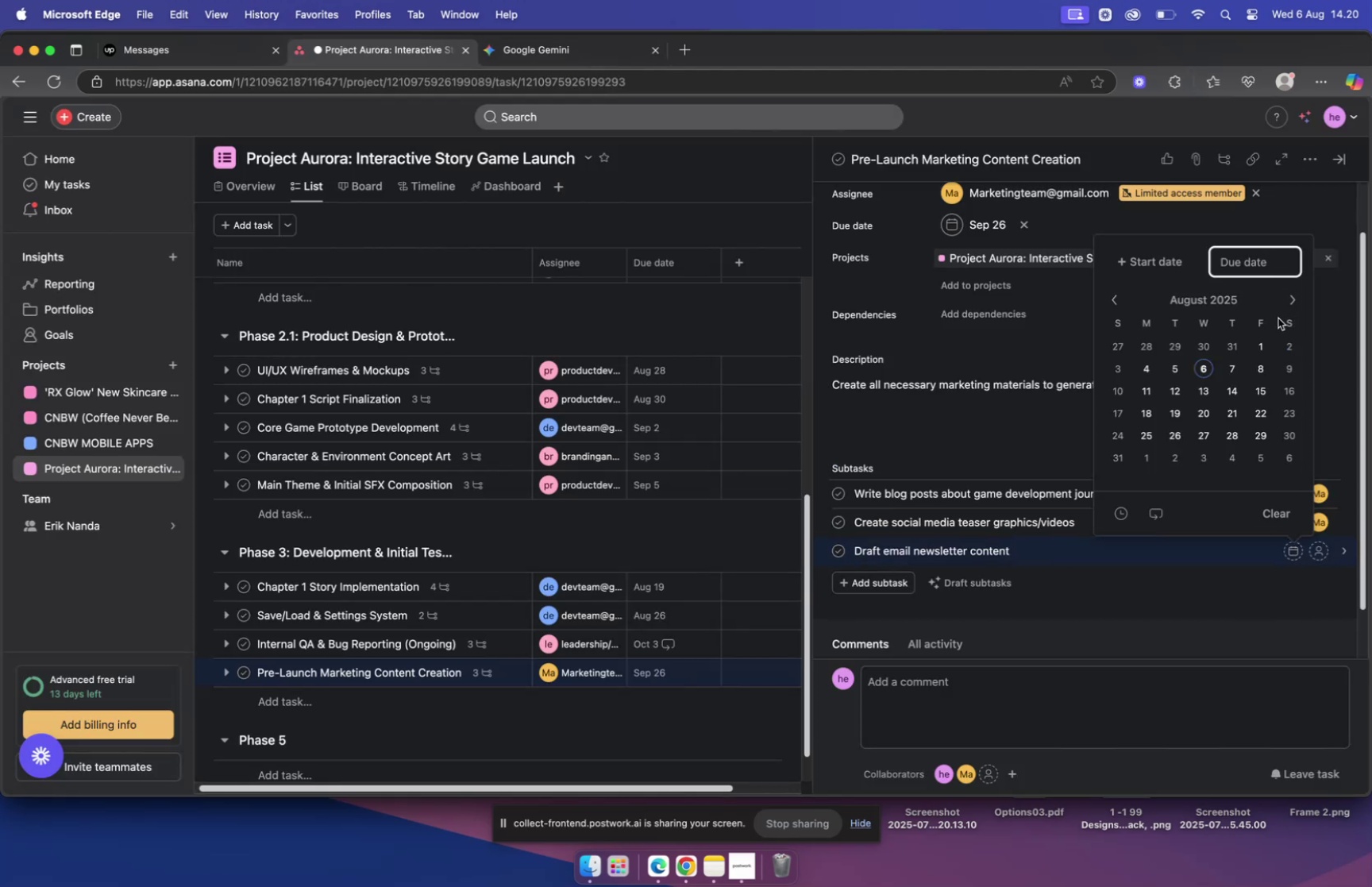 
left_click([1282, 300])
 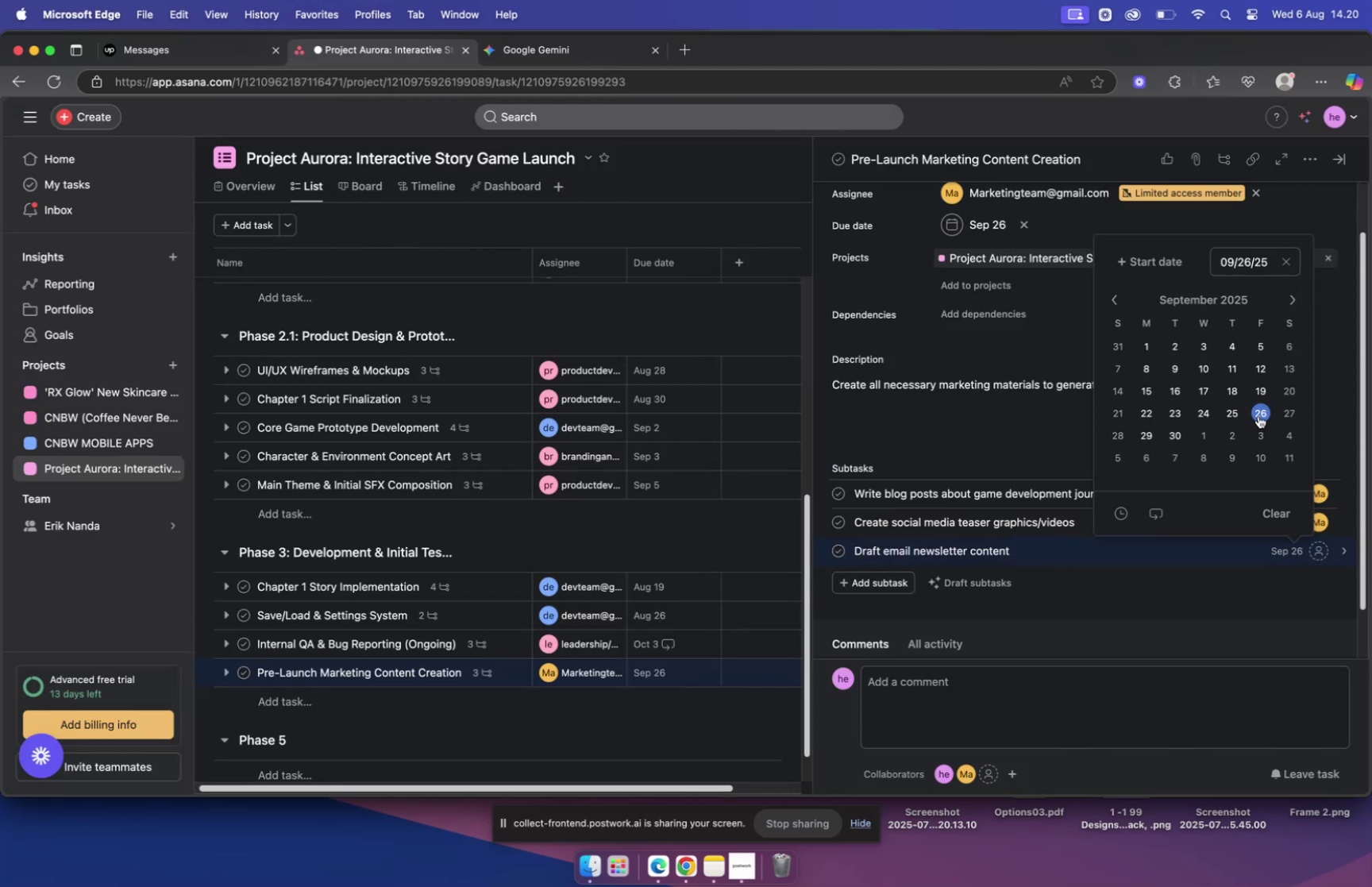 
mouse_move([1332, 576])
 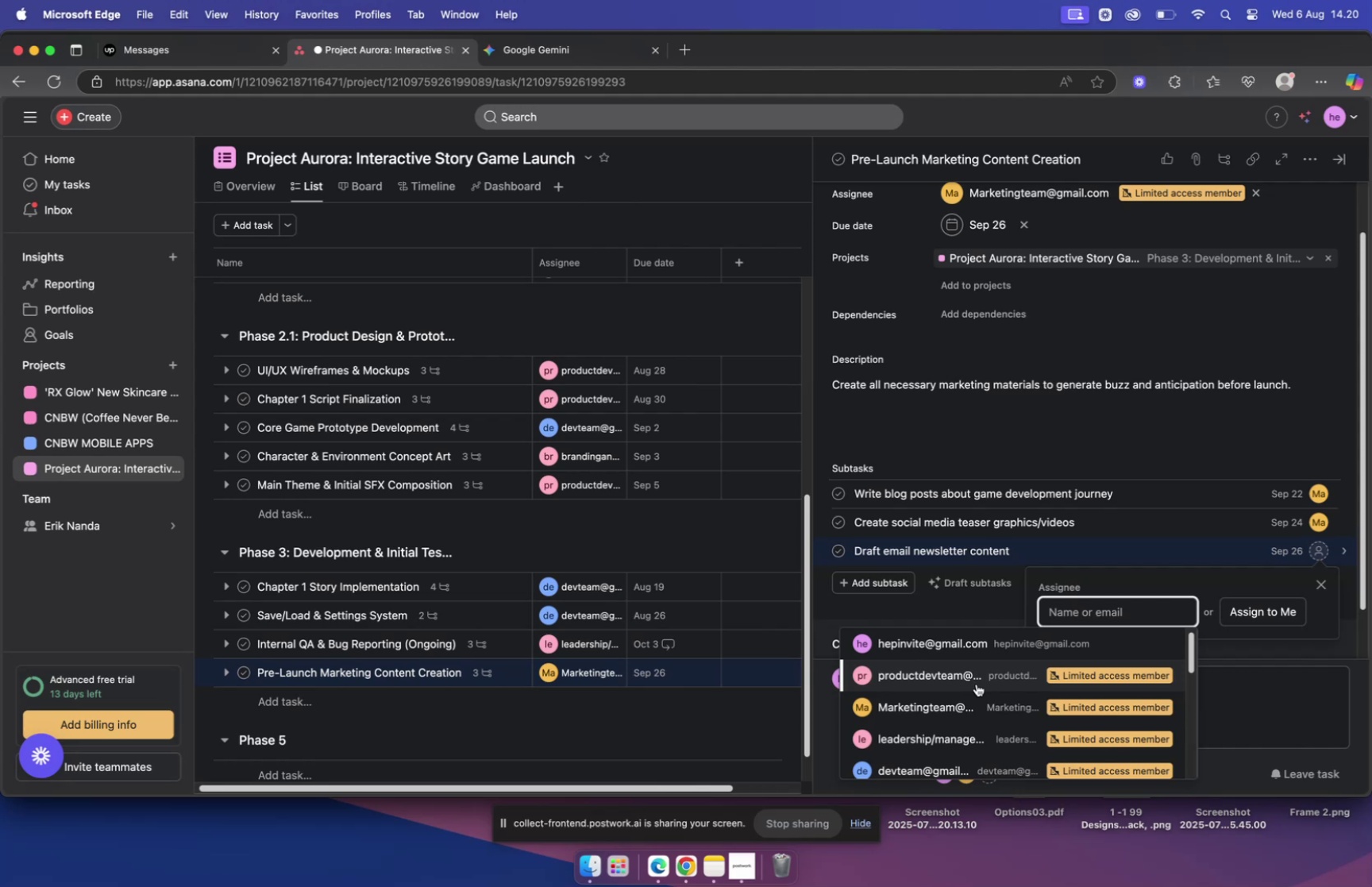 
left_click([928, 700])
 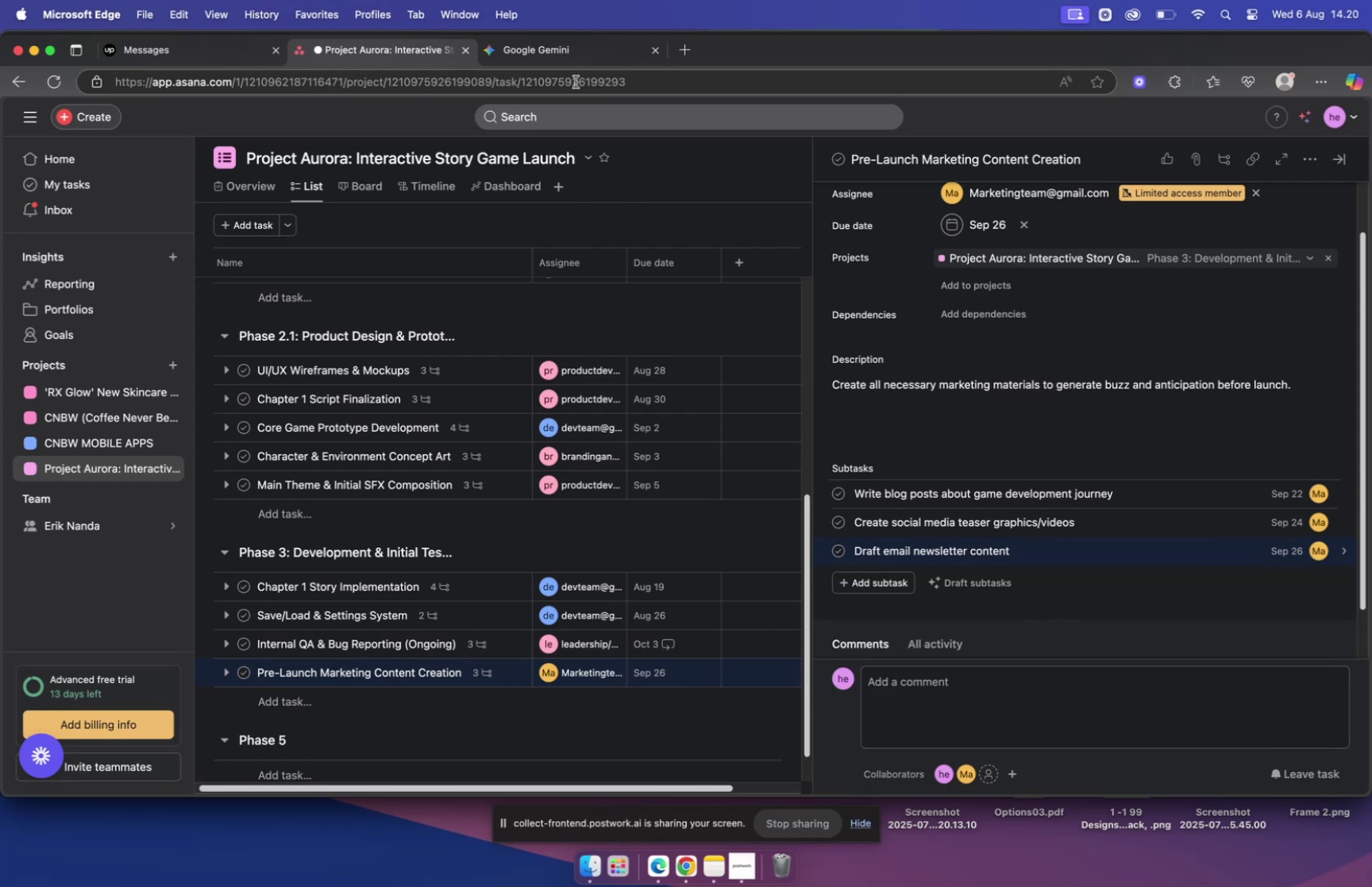 
left_click([563, 60])
 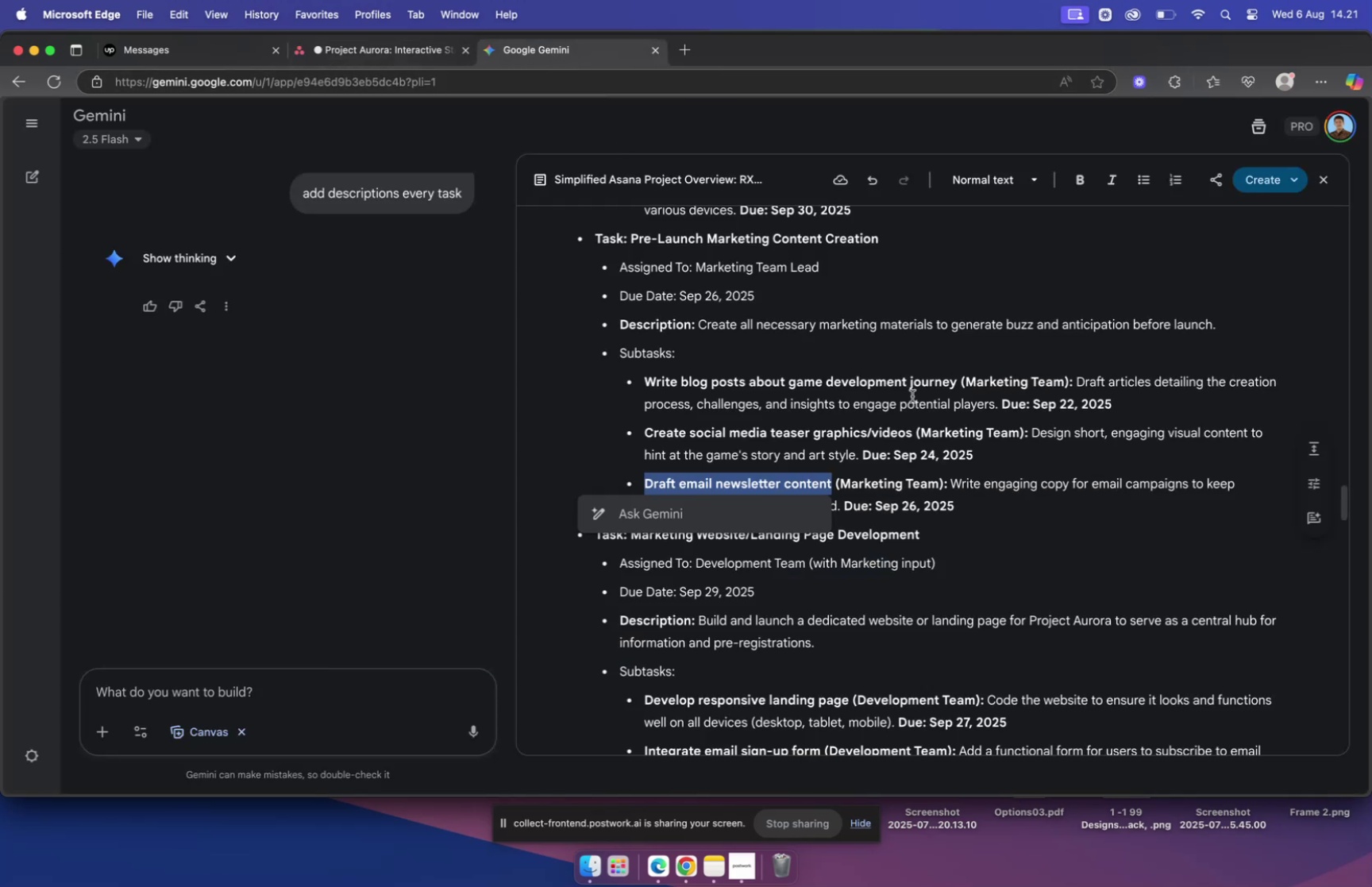 
scroll: coordinate [942, 427], scroll_direction: down, amount: 4.0
 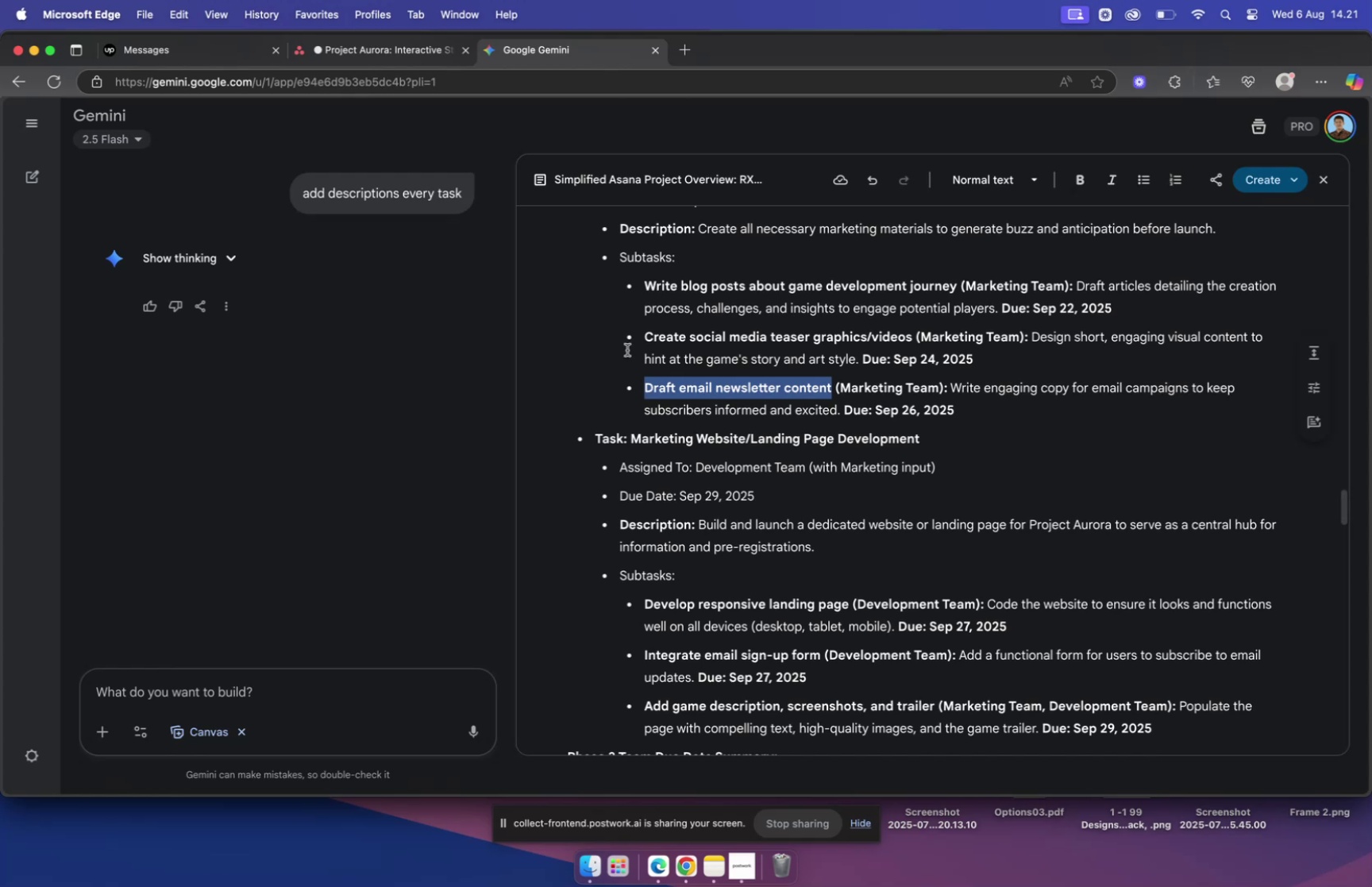 
wait(23.92)
 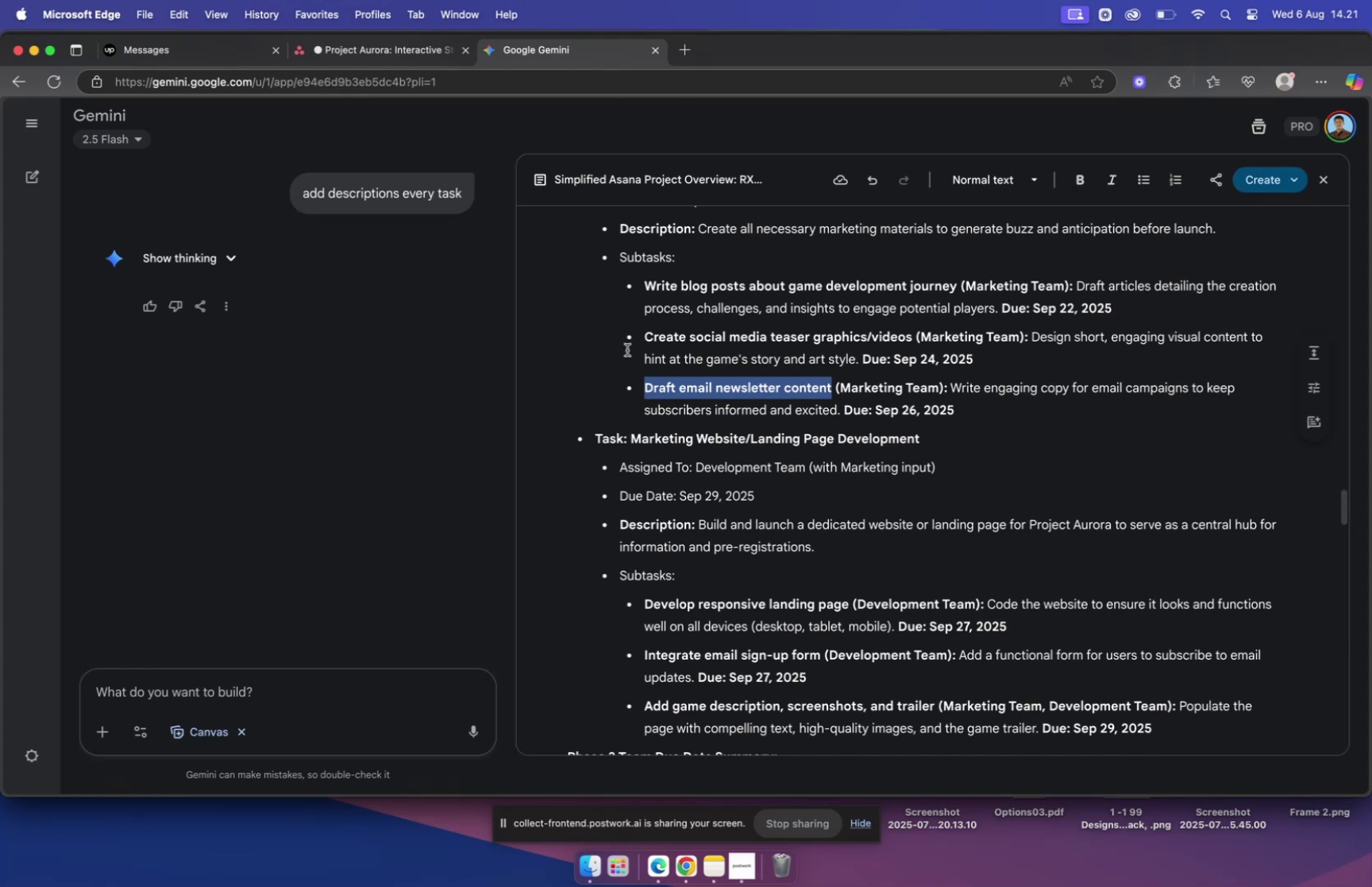 
hold_key(key=CommandLeft, duration=0.49)
 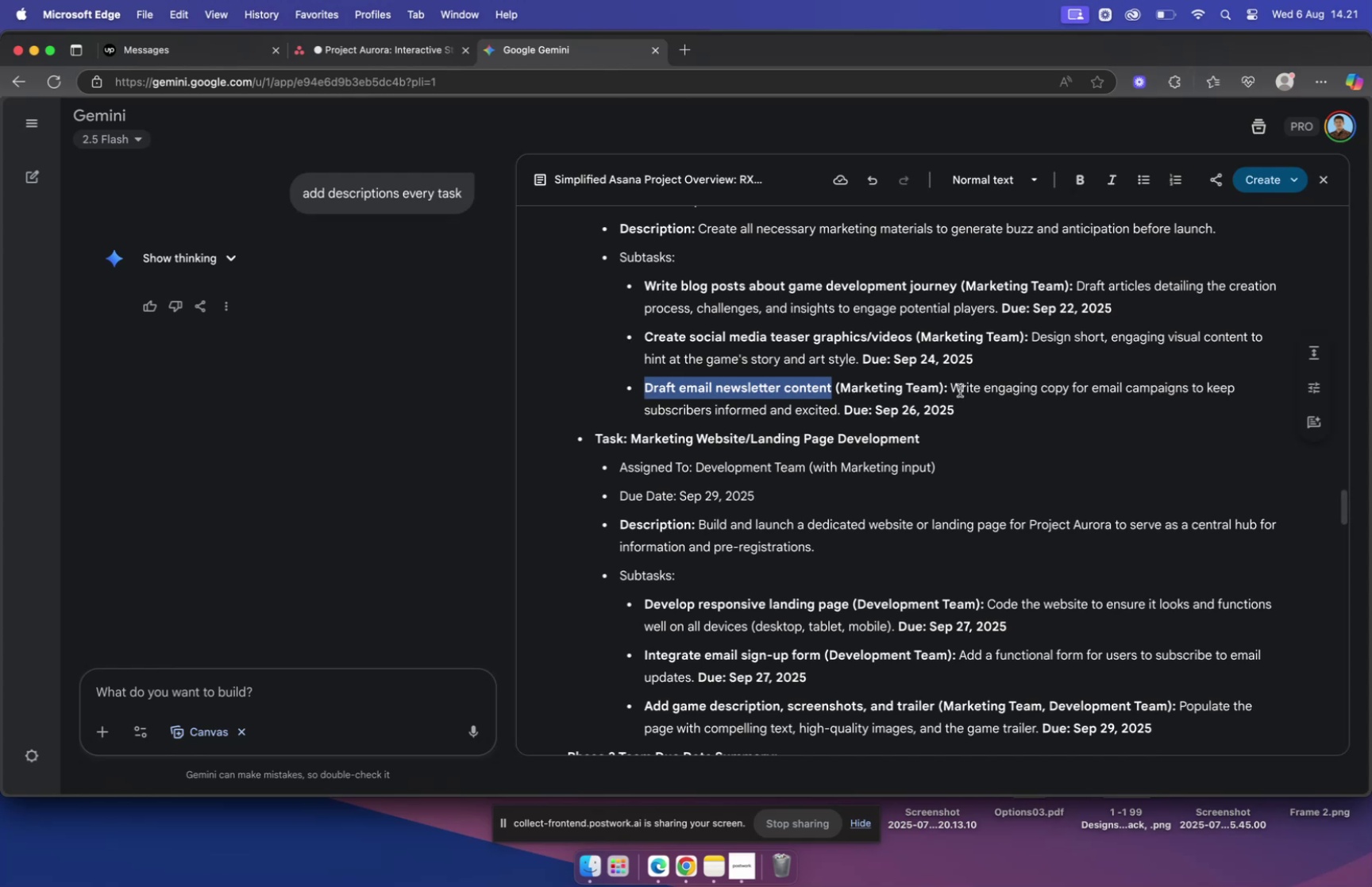 
left_click_drag(start_coordinate=[951, 385], to_coordinate=[840, 409])
 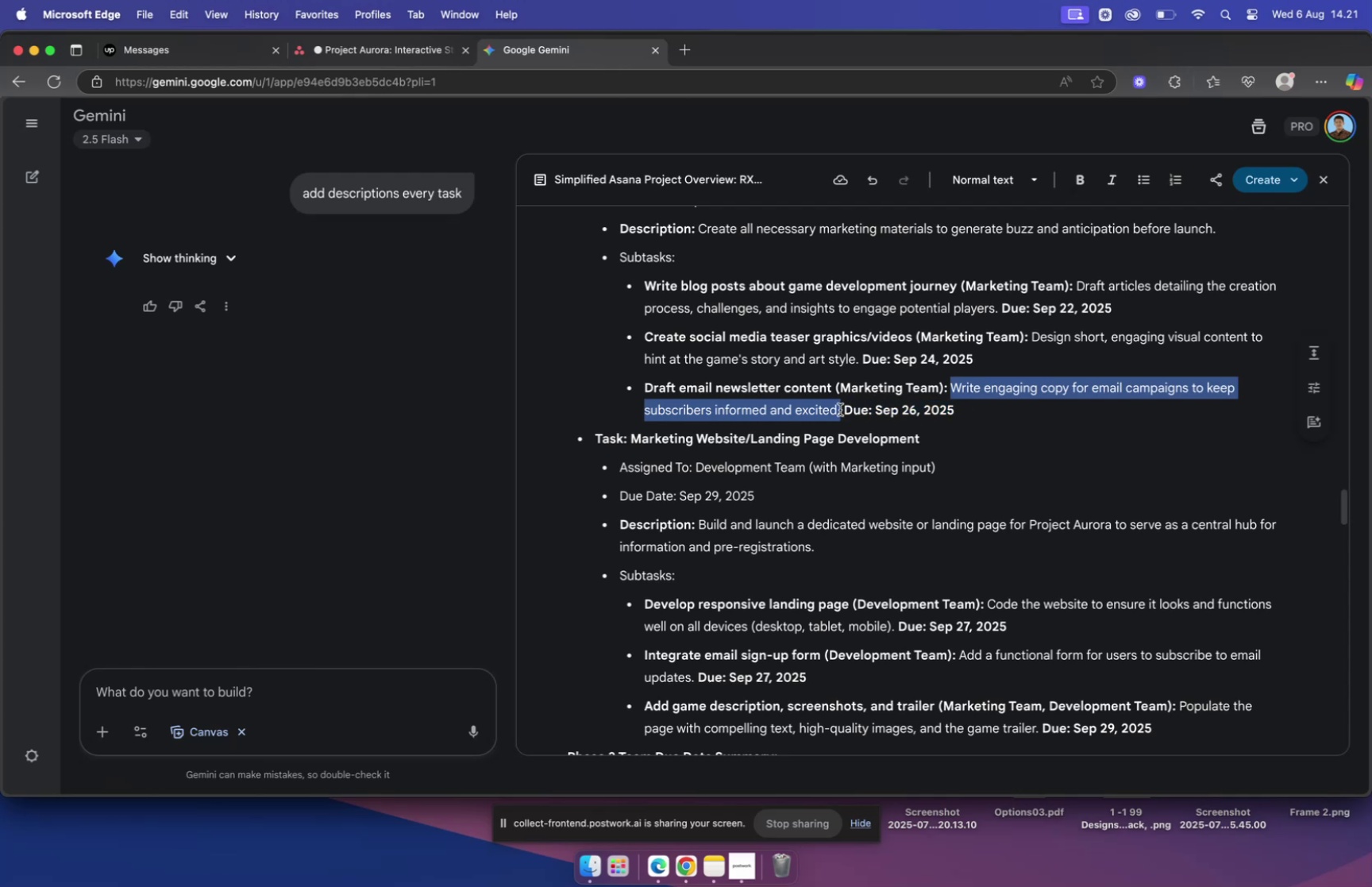 
key(Meta+C)
 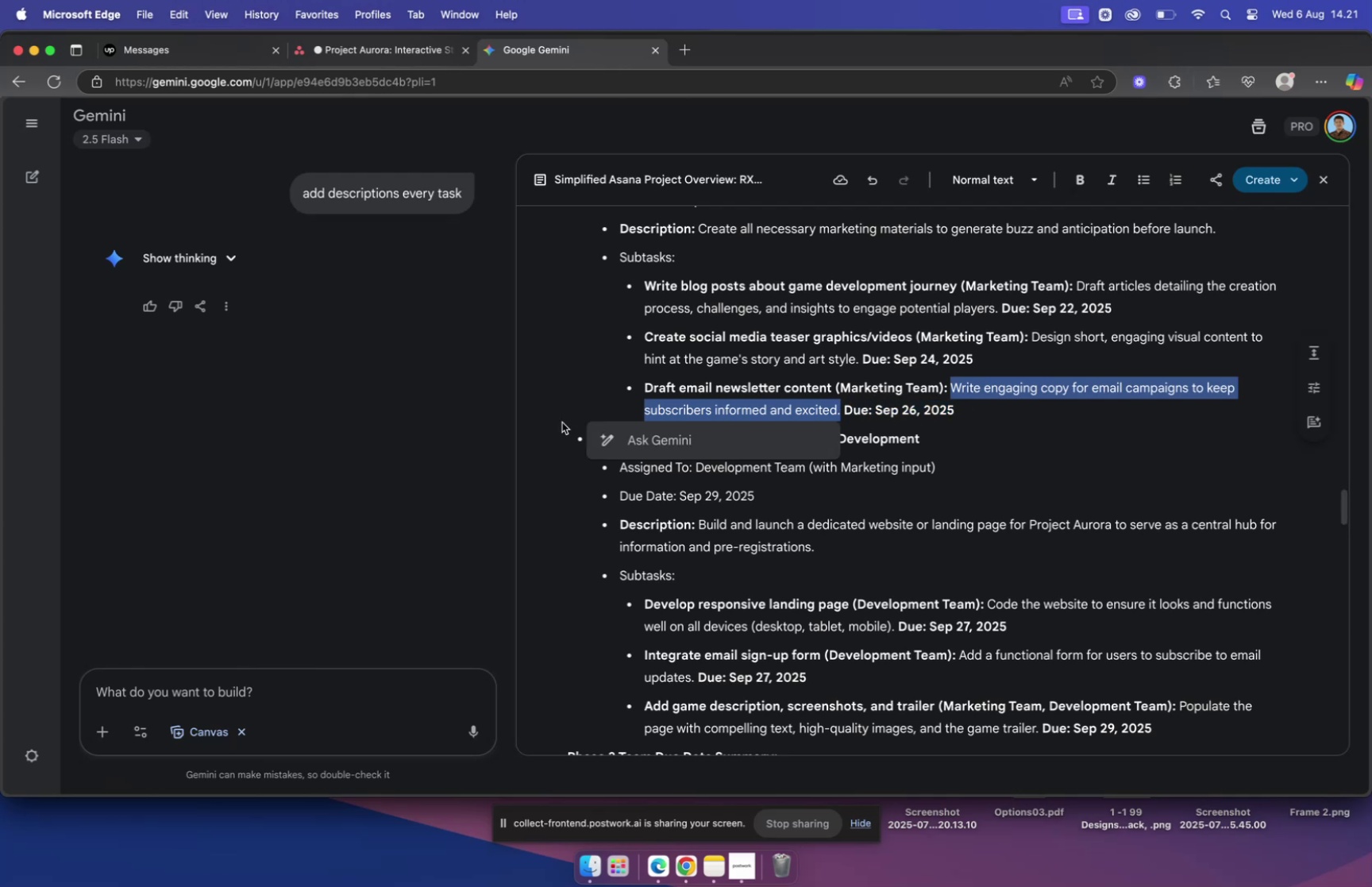 
left_click([356, 54])
 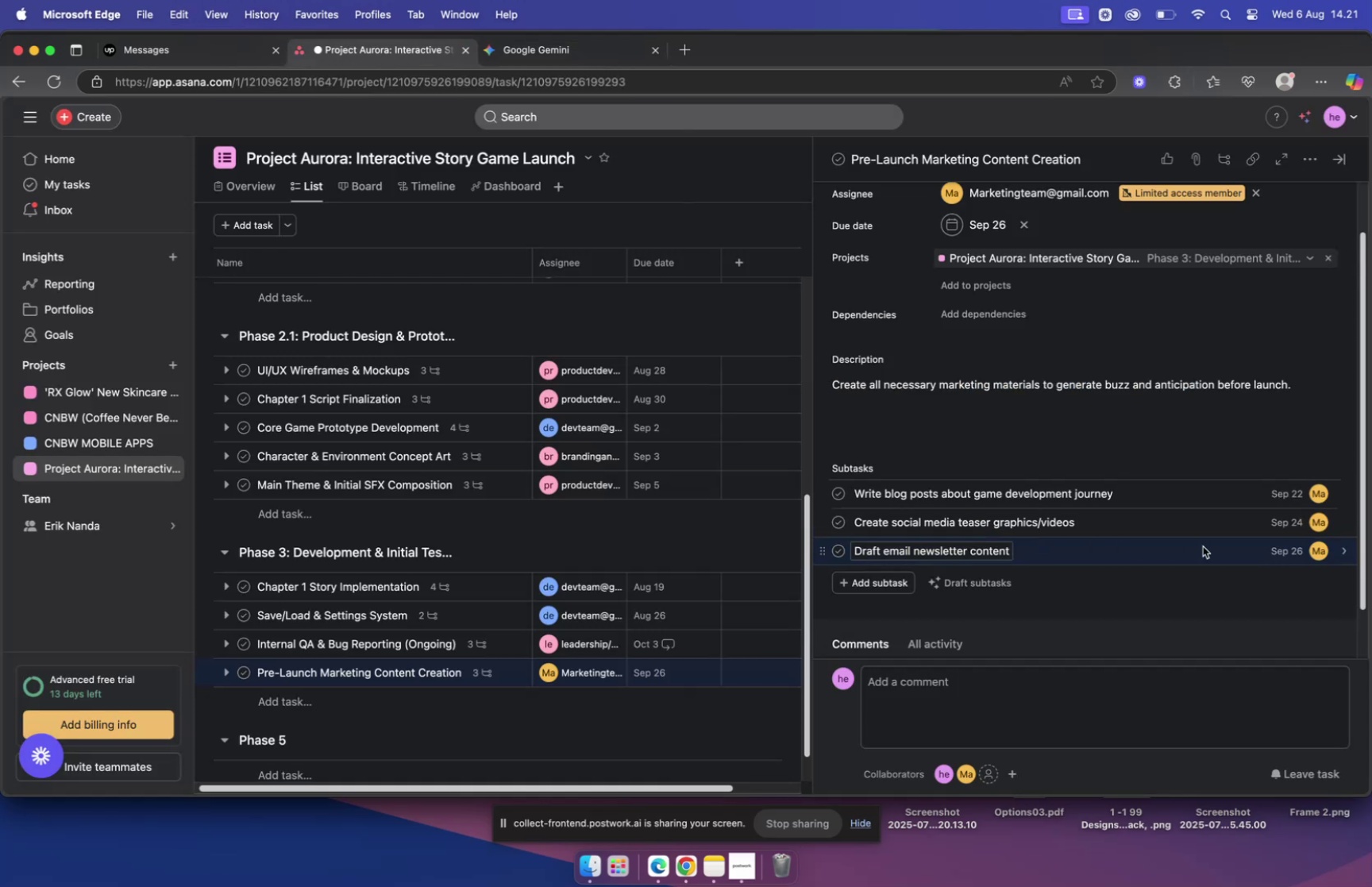 
left_click([1203, 546])
 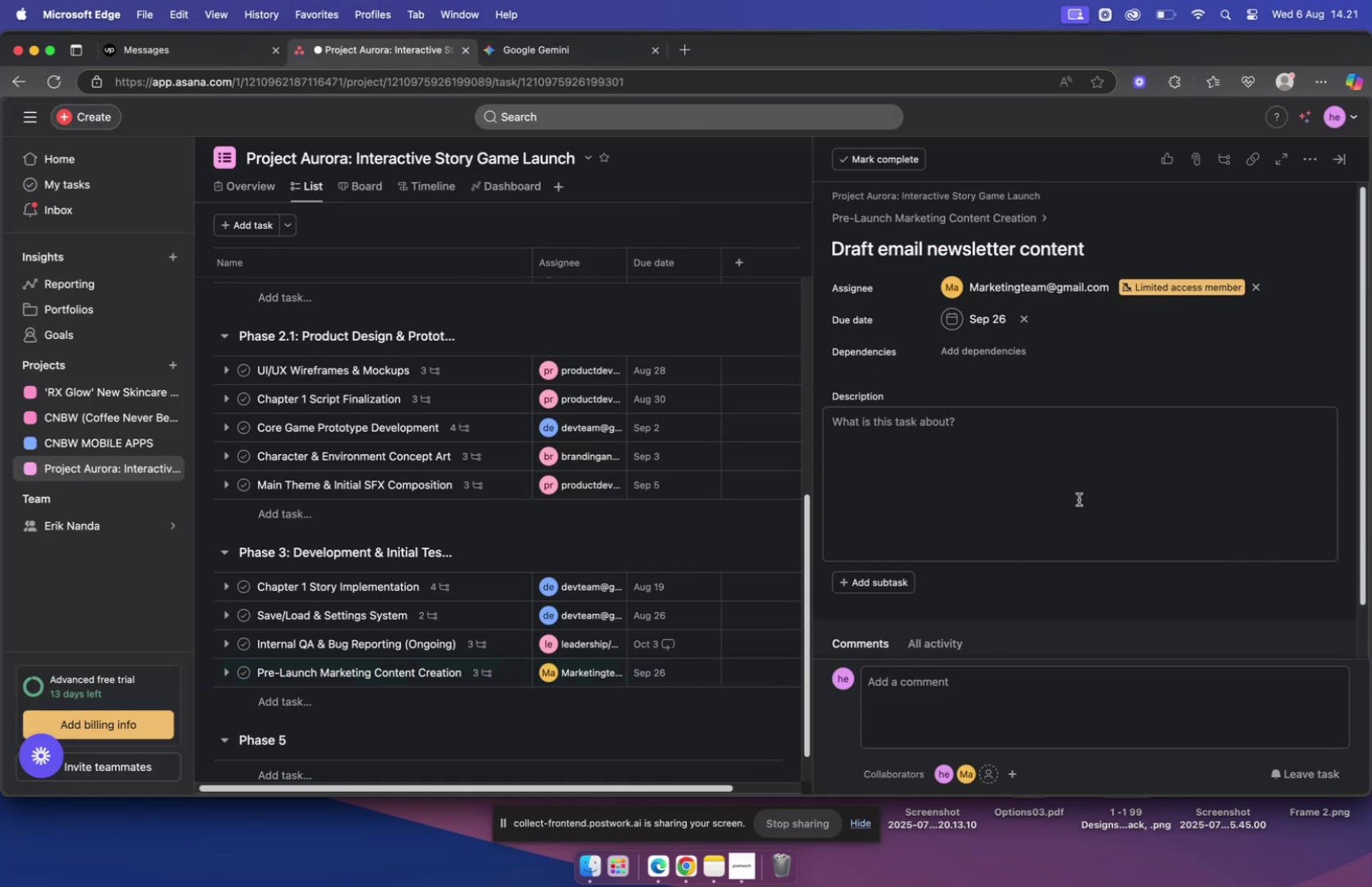 
left_click([1000, 477])
 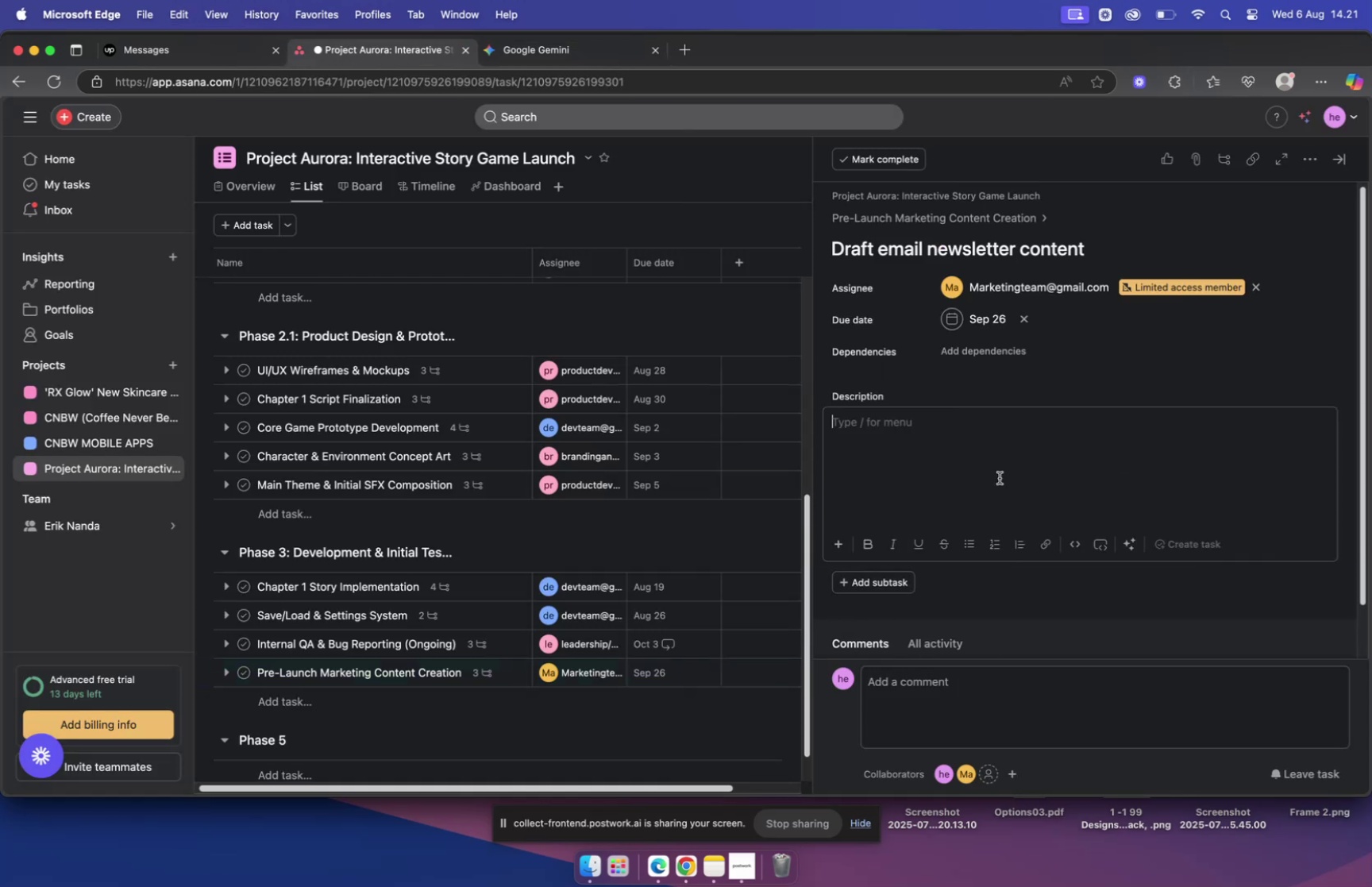 
key(Meta+V)
 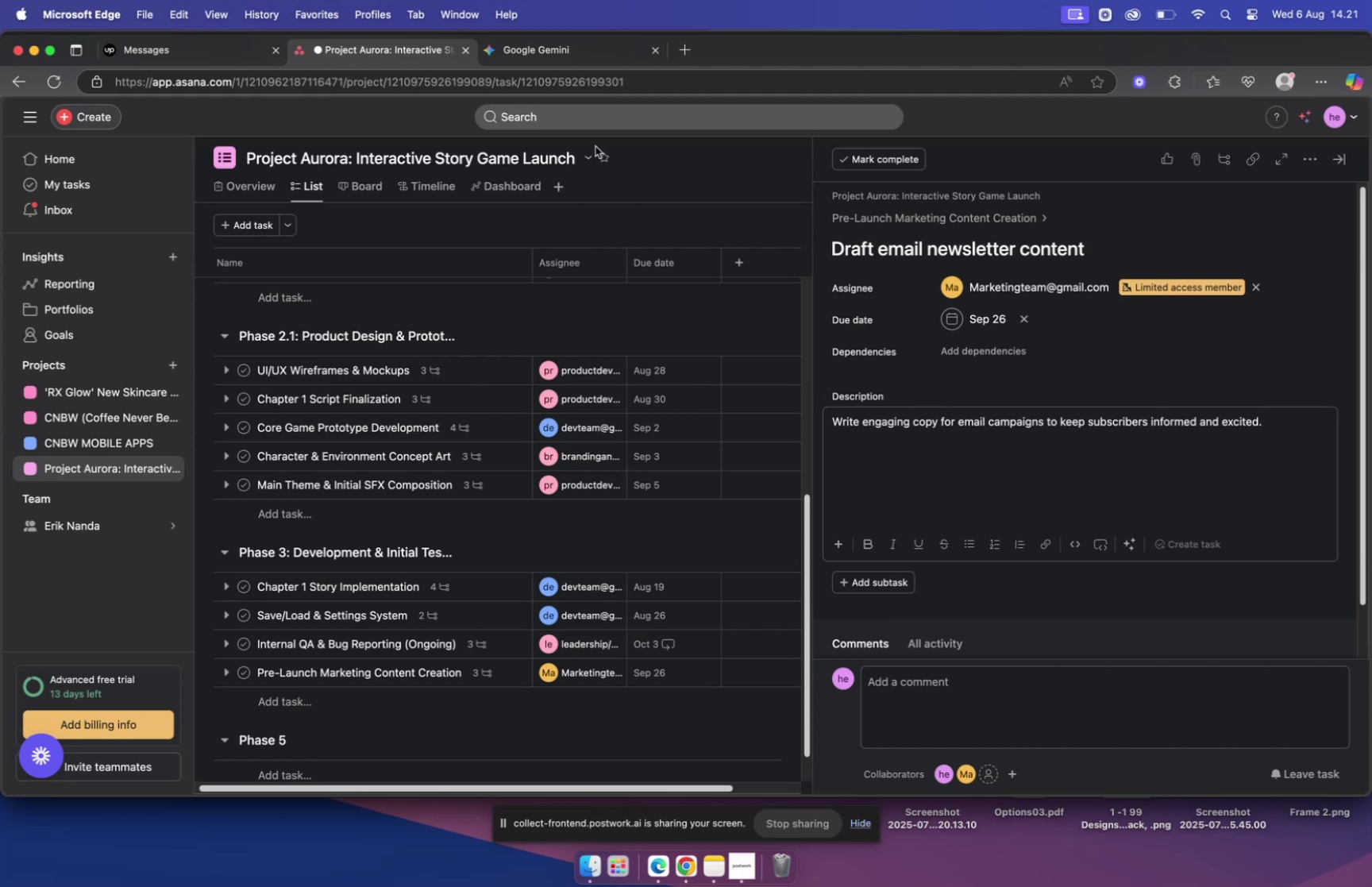 
left_click([565, 56])
 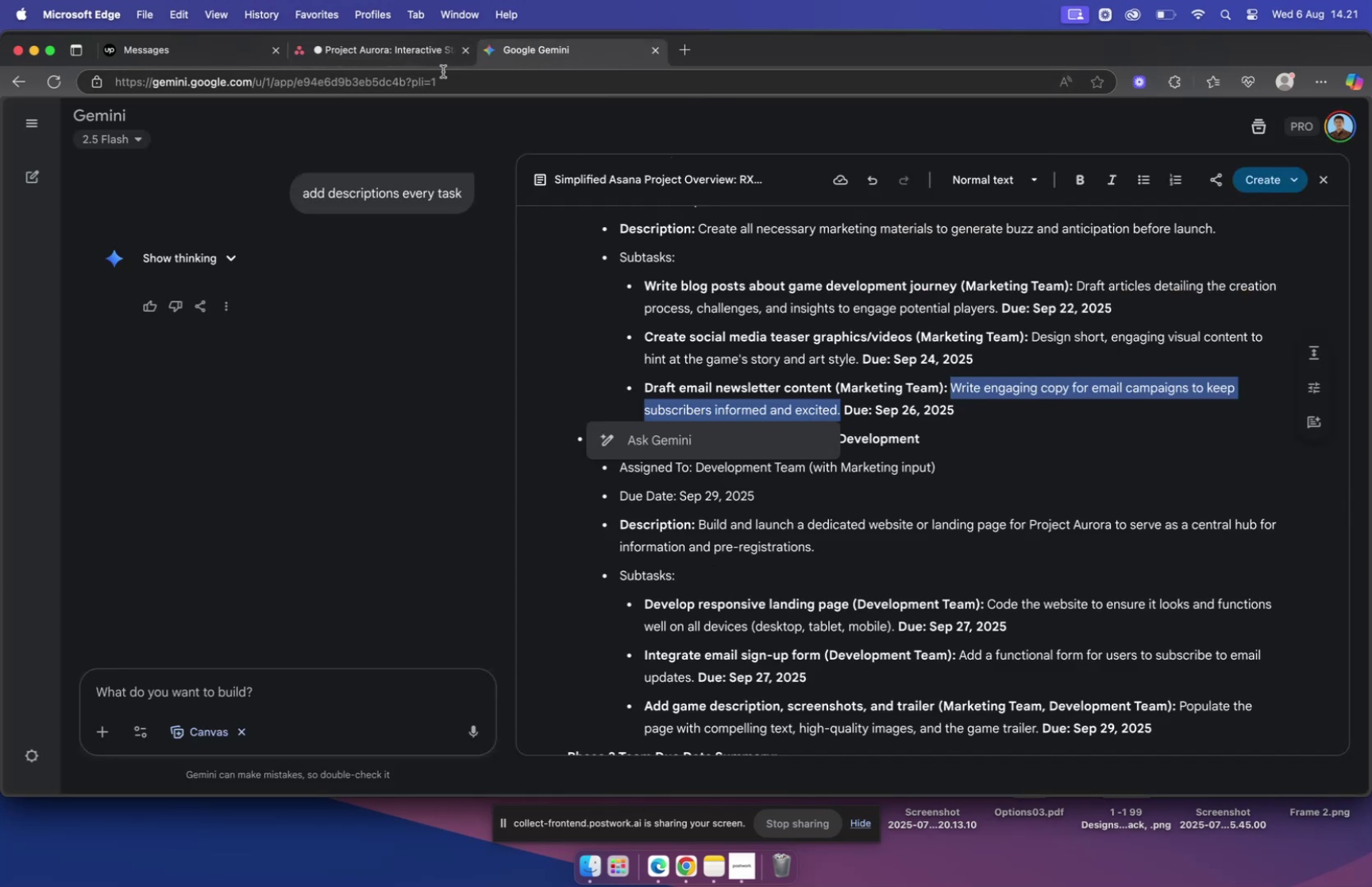 
left_click([353, 48])
 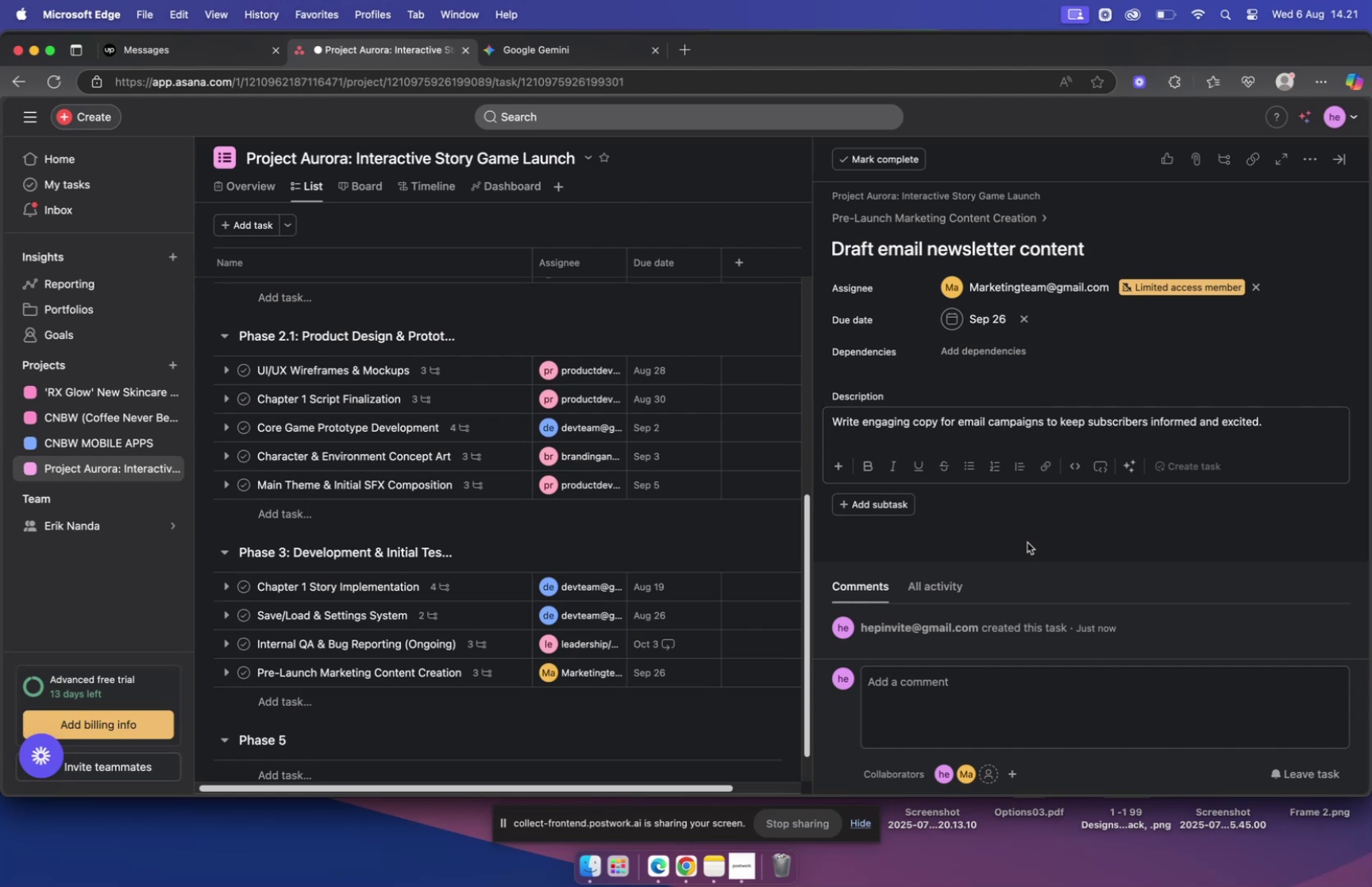 
wait(15.57)
 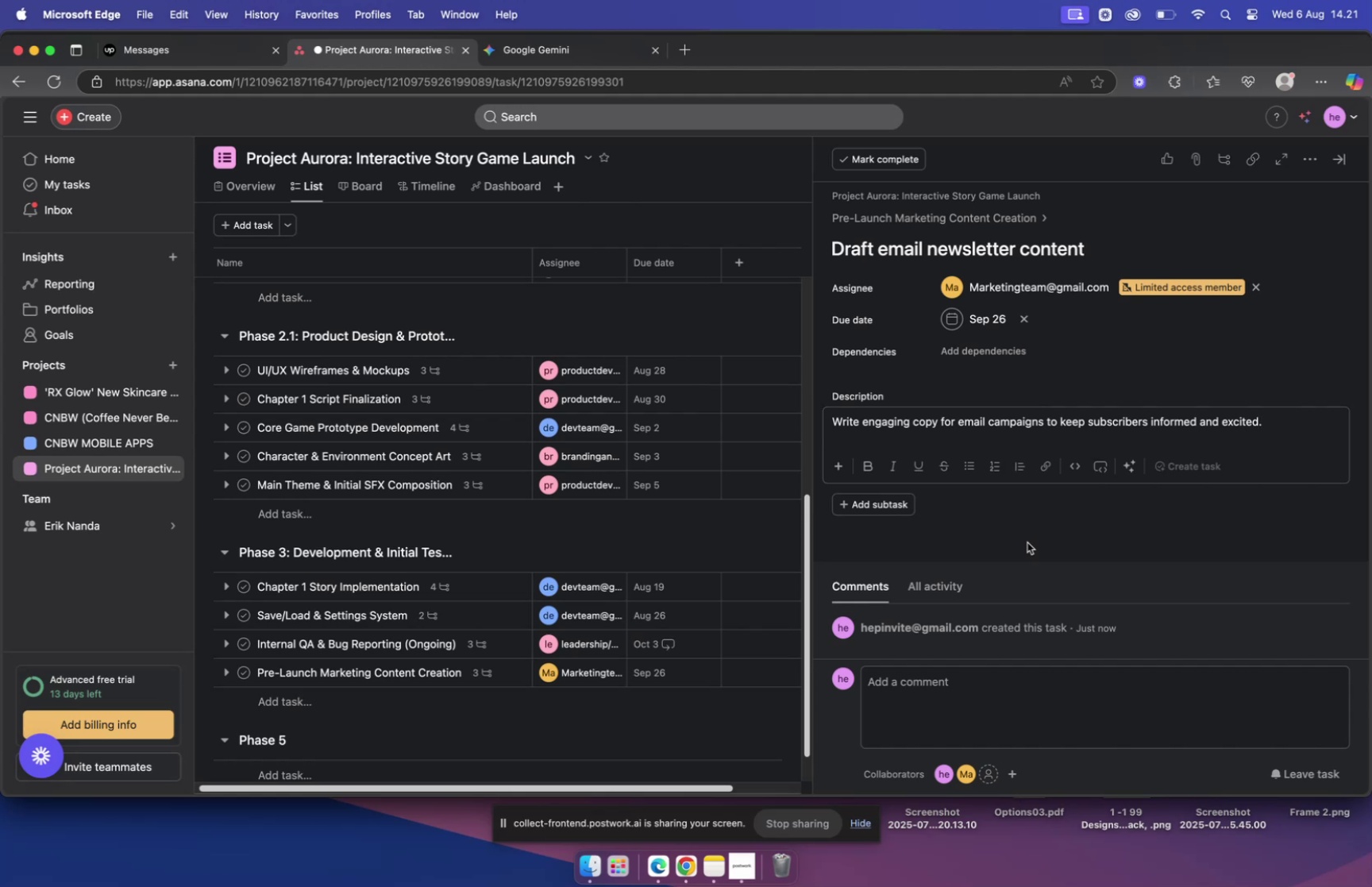 
left_click([912, 224])
 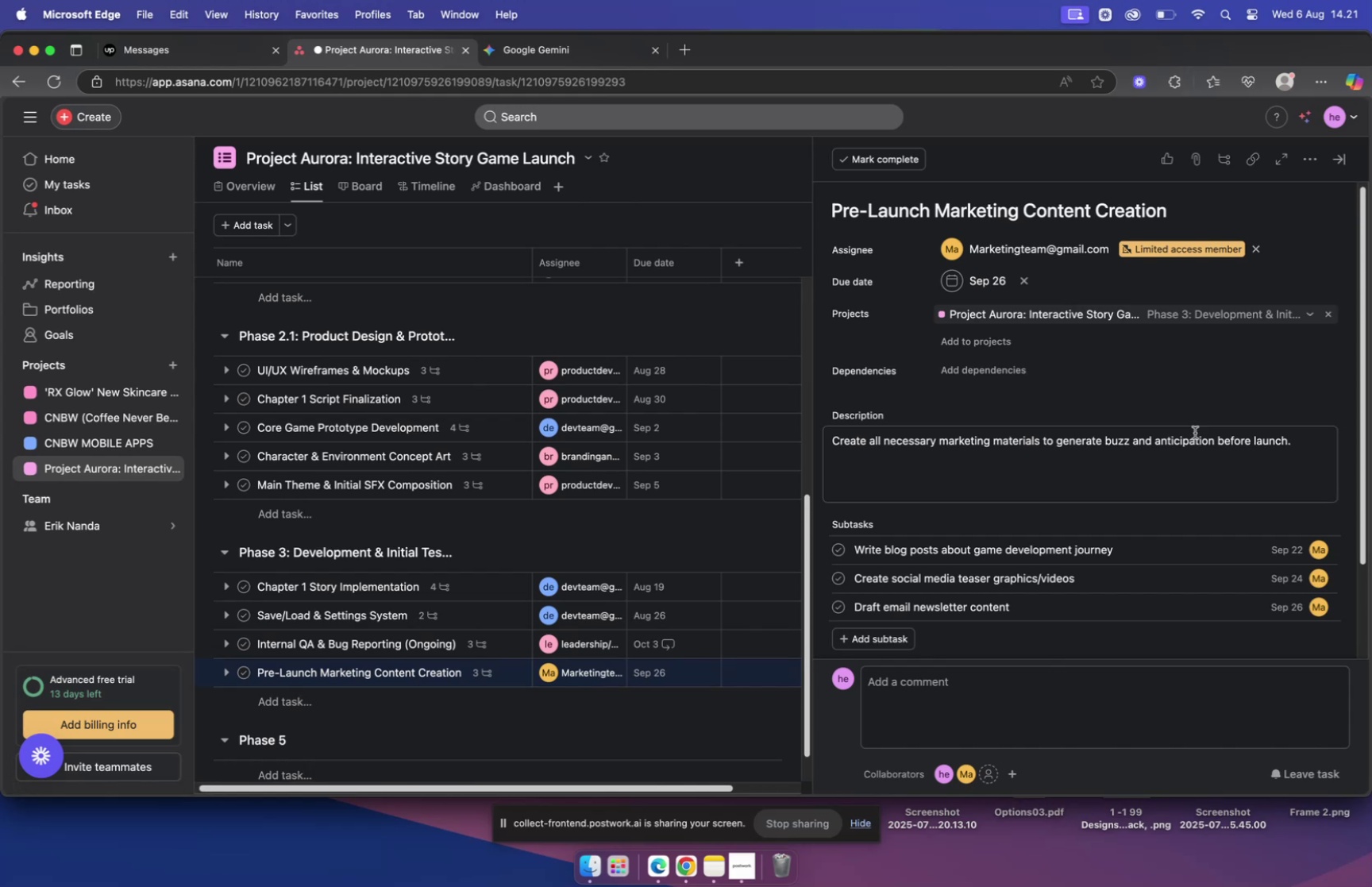 
scroll: coordinate [1096, 510], scroll_direction: down, amount: 10.0
 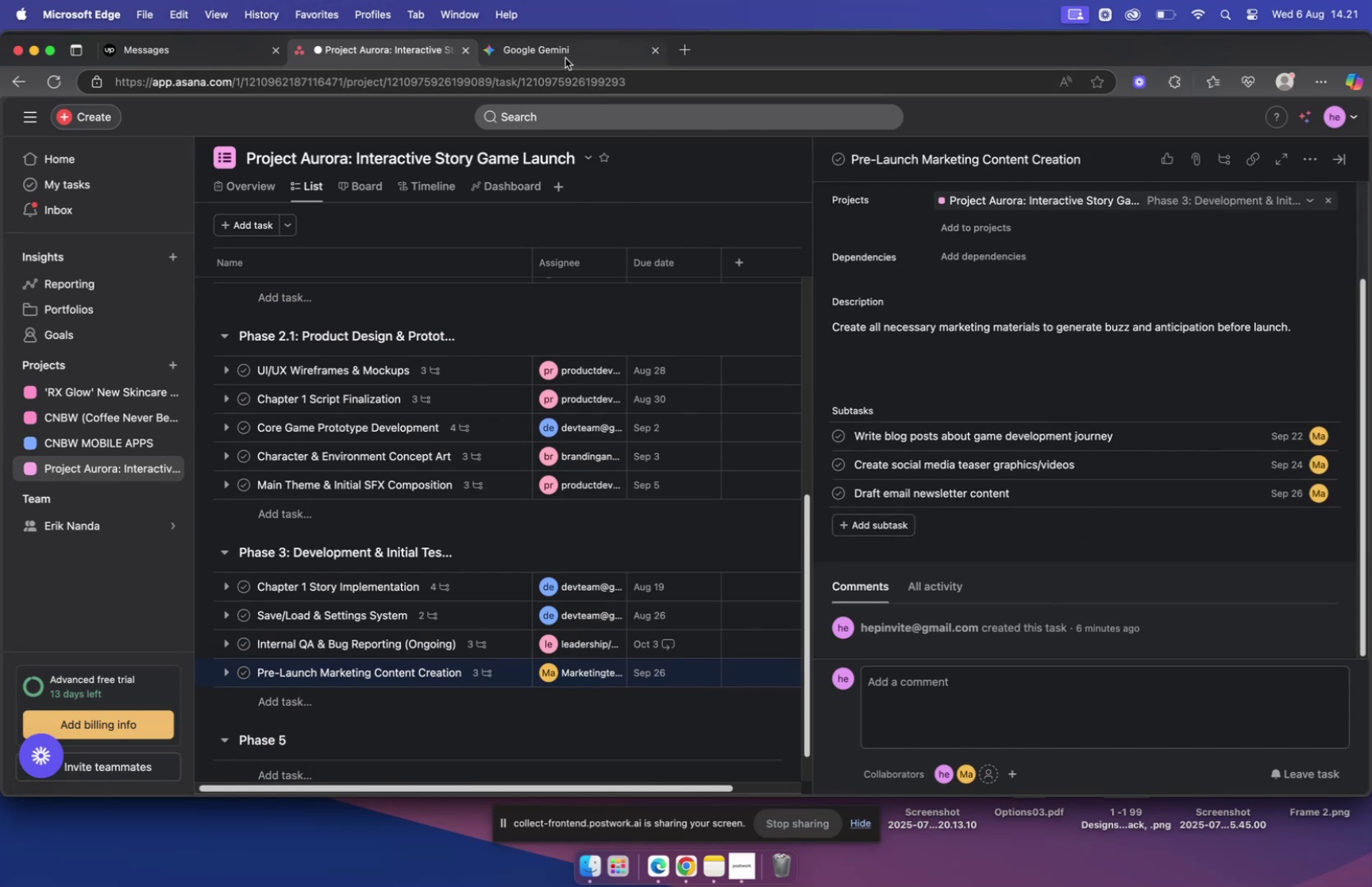 
left_click([565, 58])
 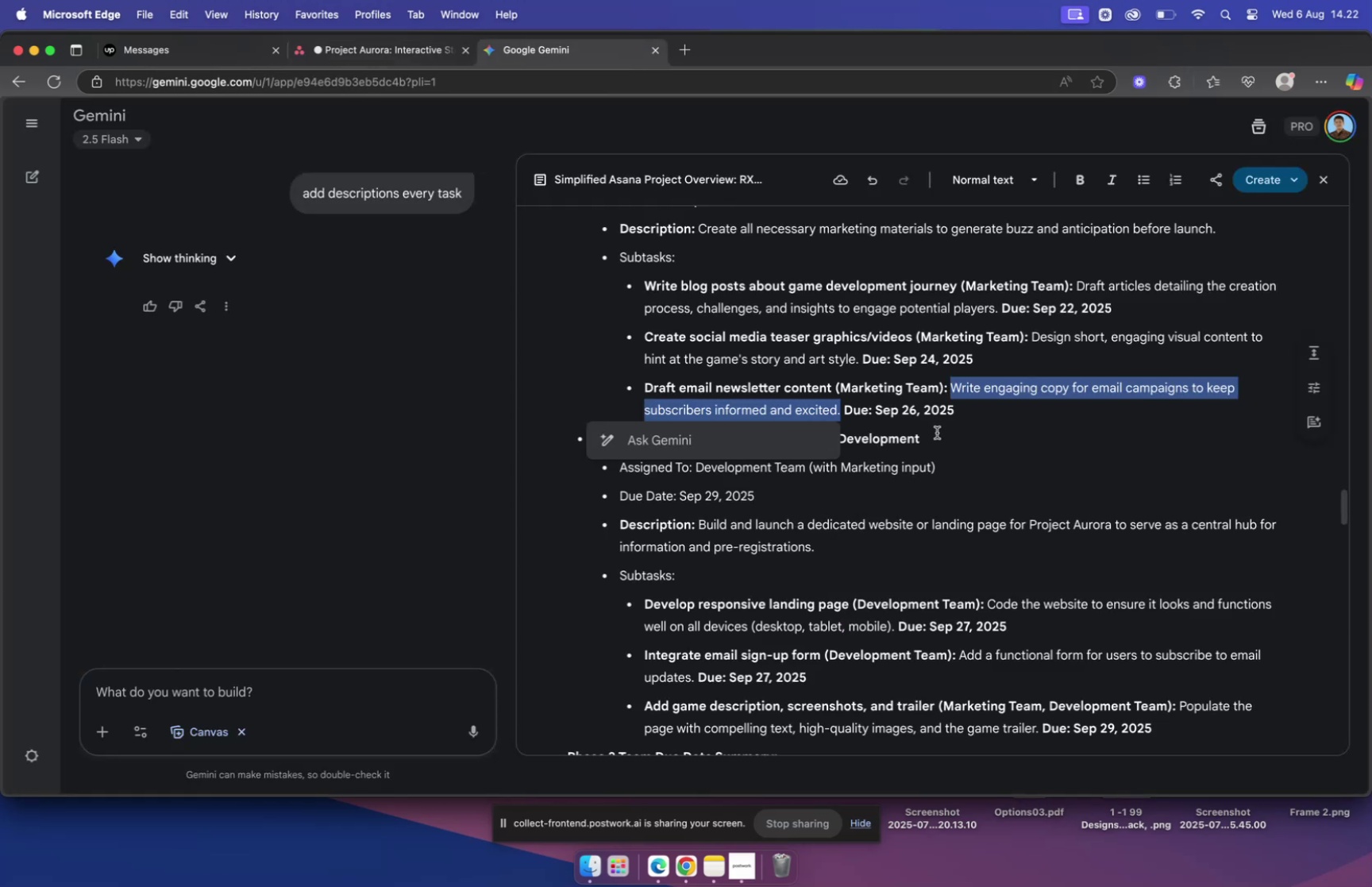 
left_click([1016, 429])
 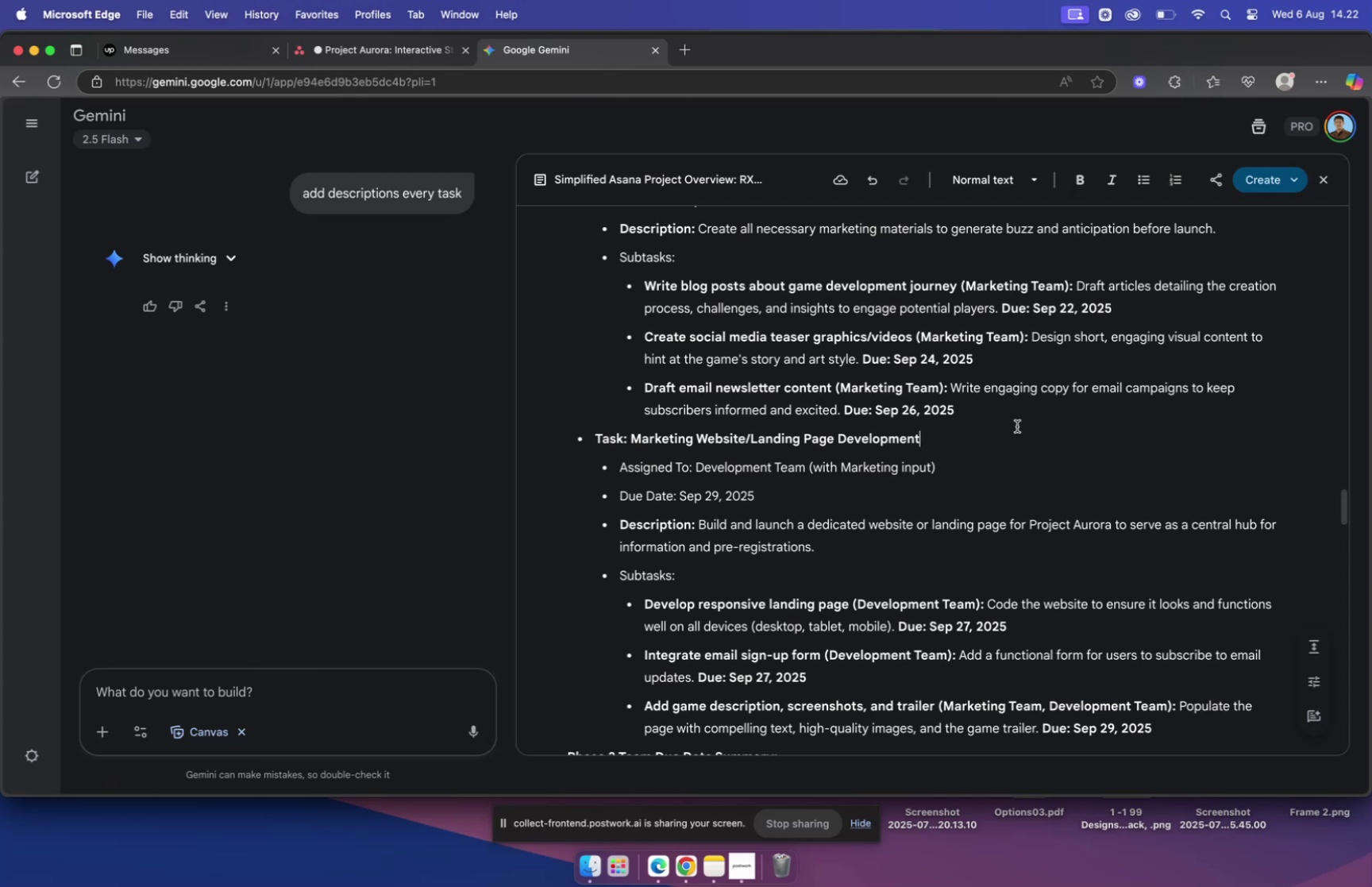 
wait(12.13)
 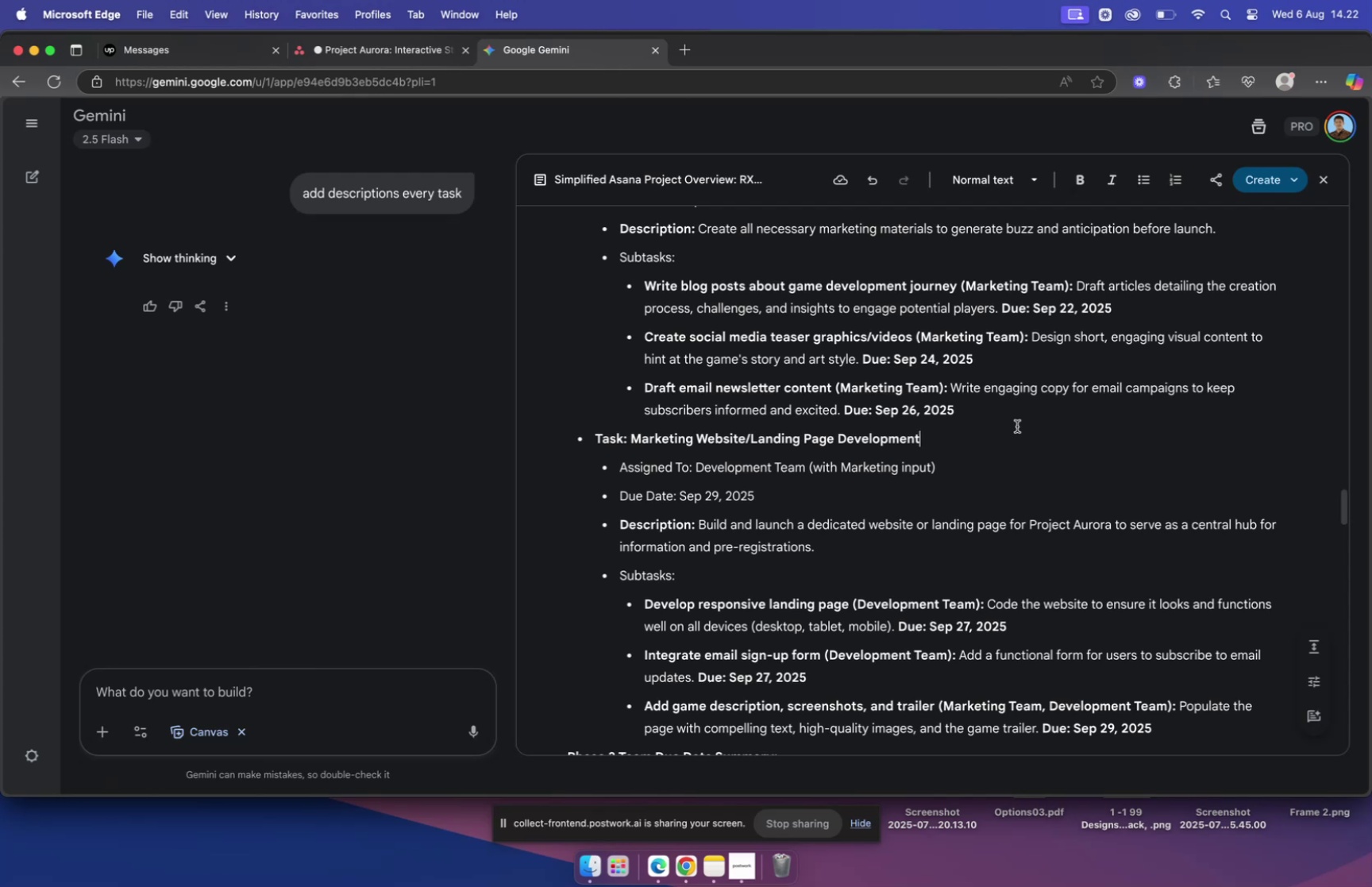 
scroll: coordinate [810, 459], scroll_direction: down, amount: 5.0
 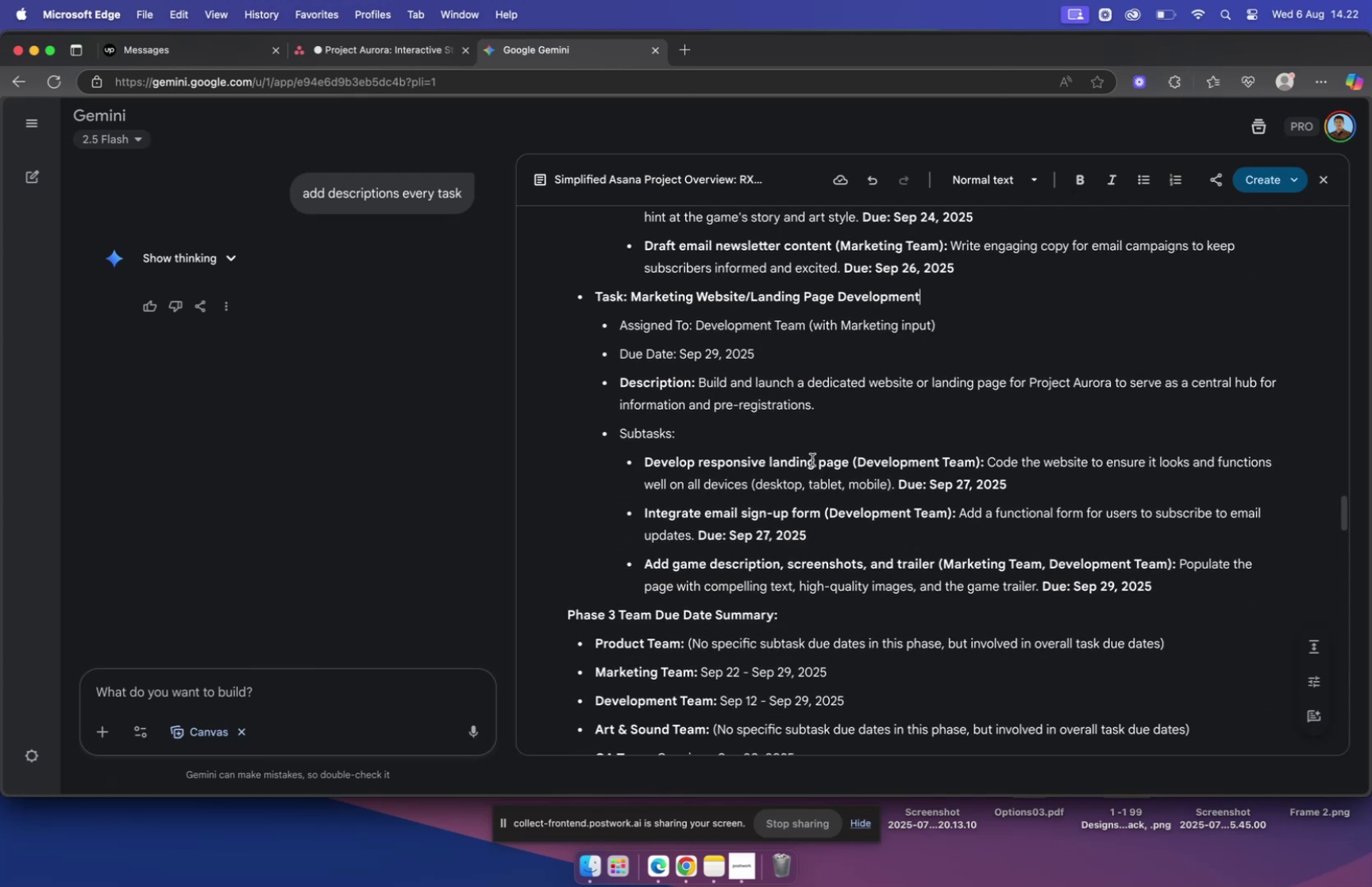 
scroll: coordinate [812, 459], scroll_direction: up, amount: 1.0
 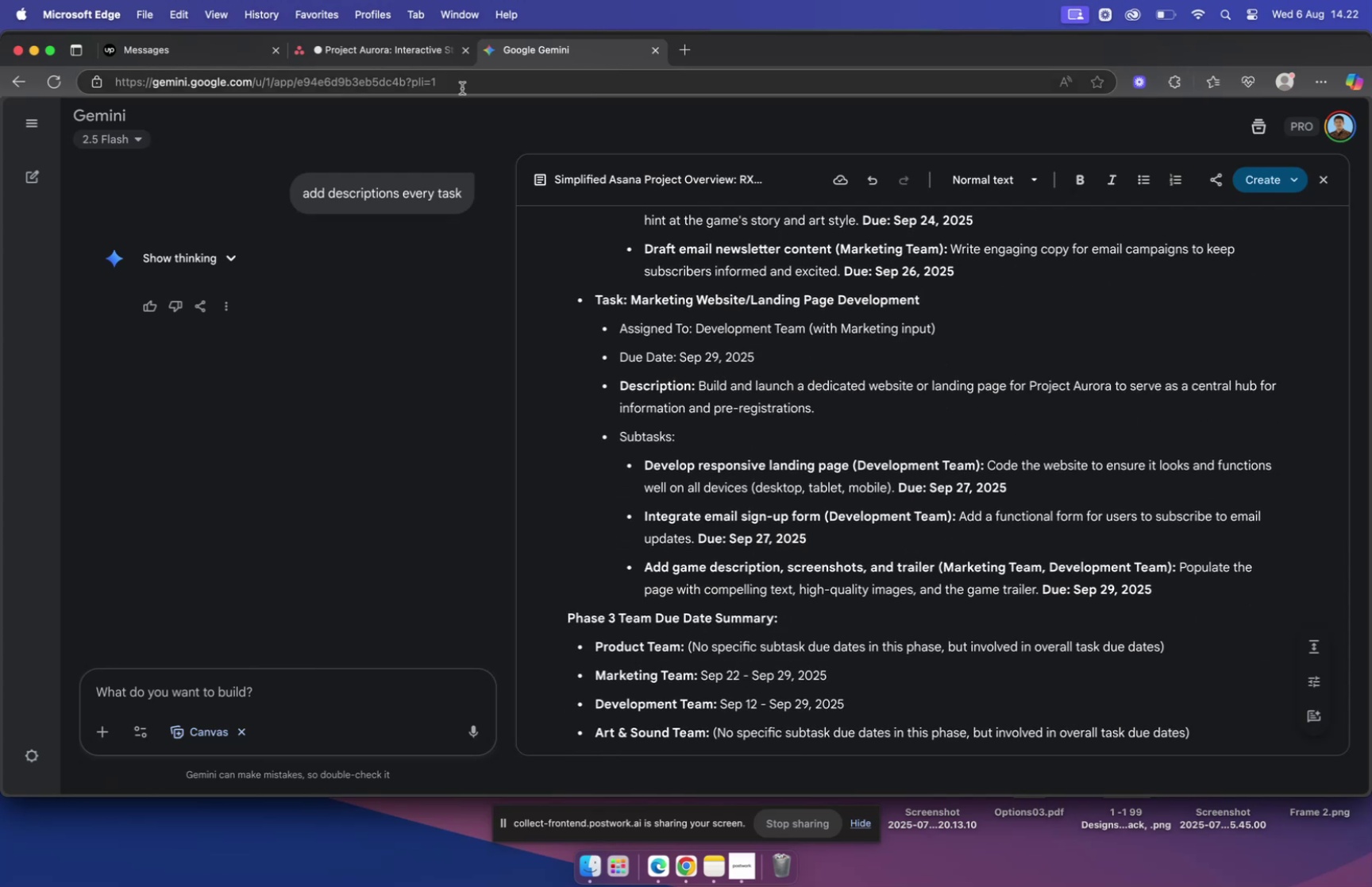 
left_click([382, 57])
 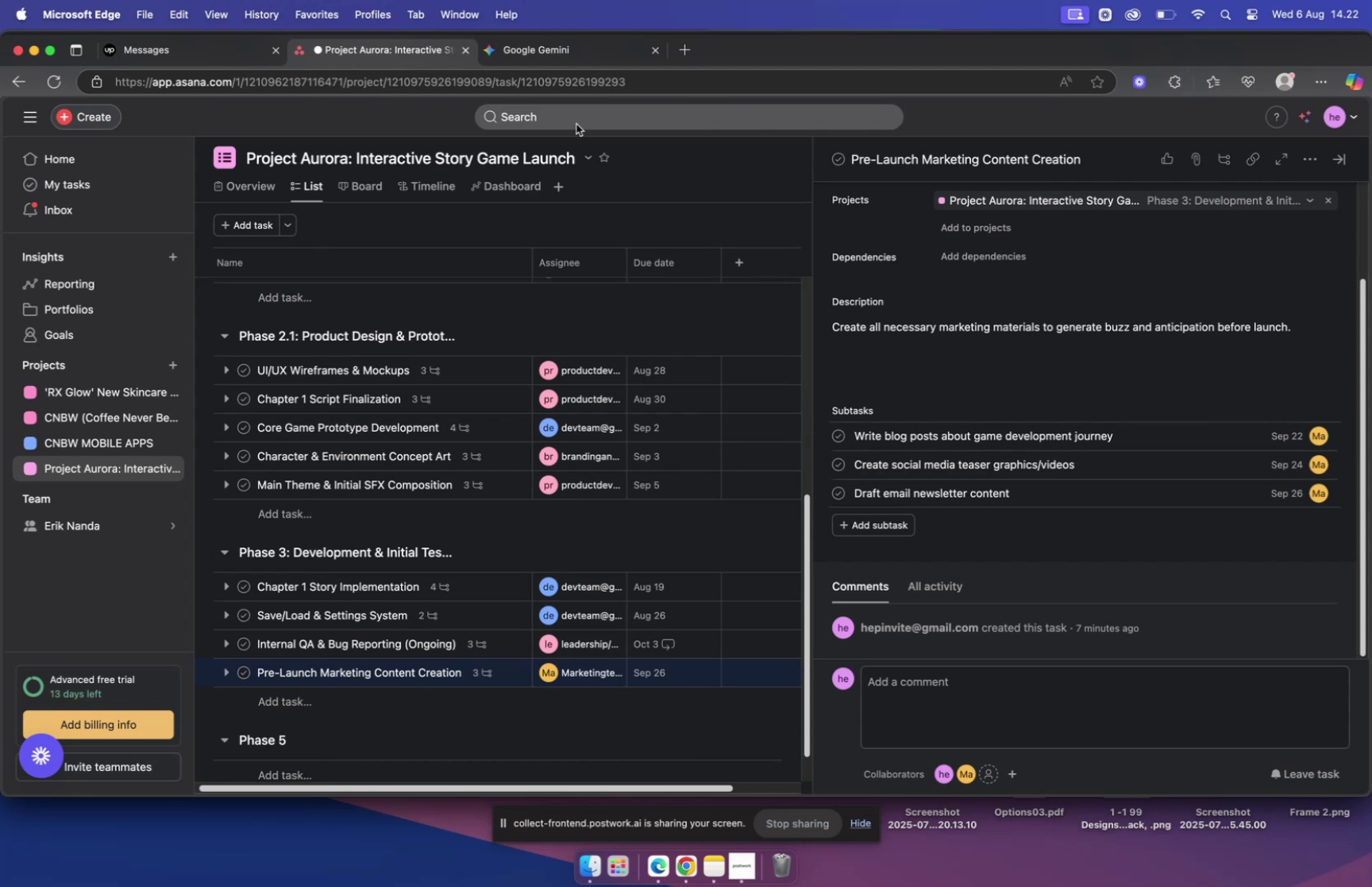 
left_click([544, 44])
 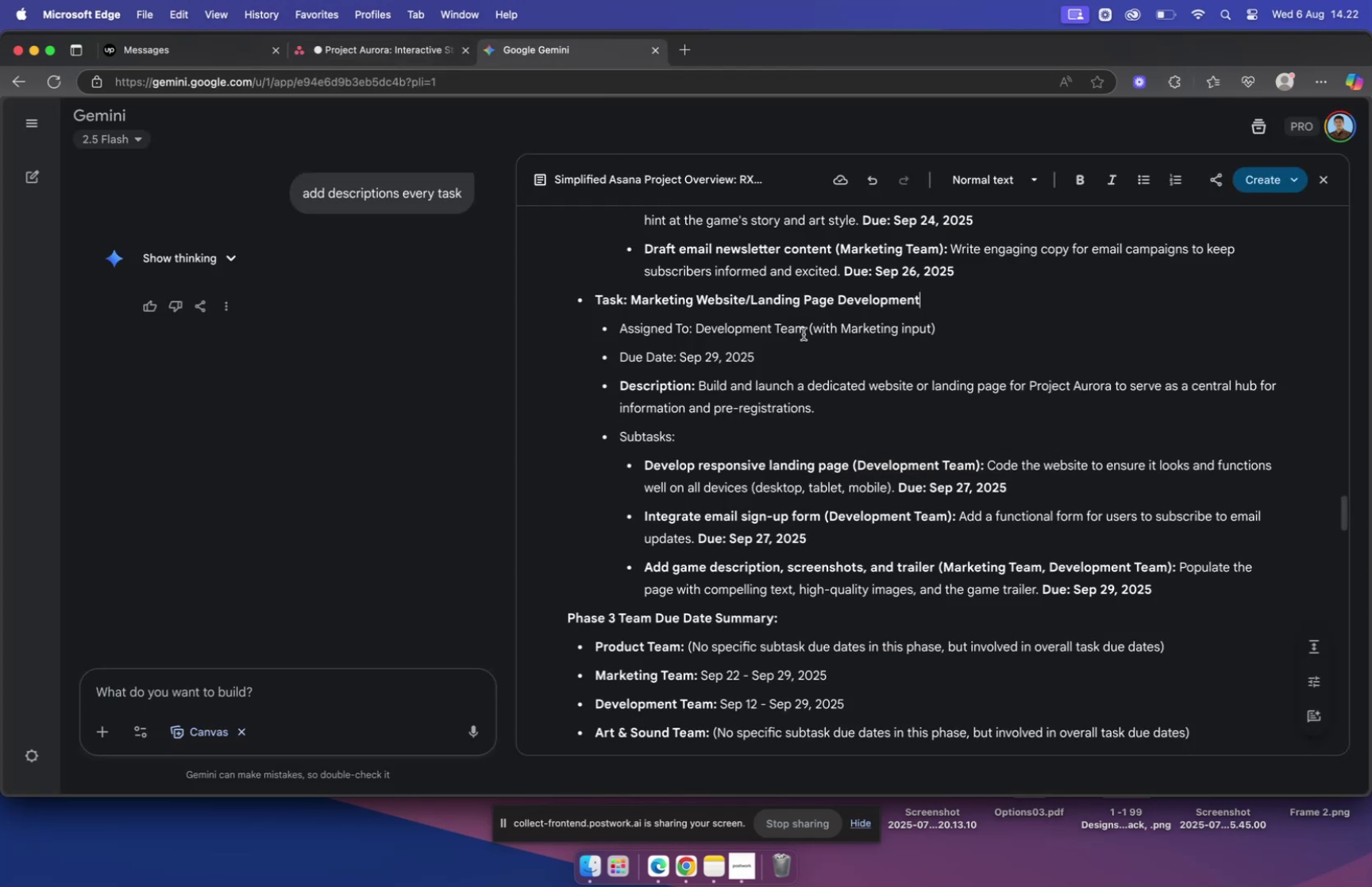 
scroll: coordinate [804, 334], scroll_direction: up, amount: 2.0
 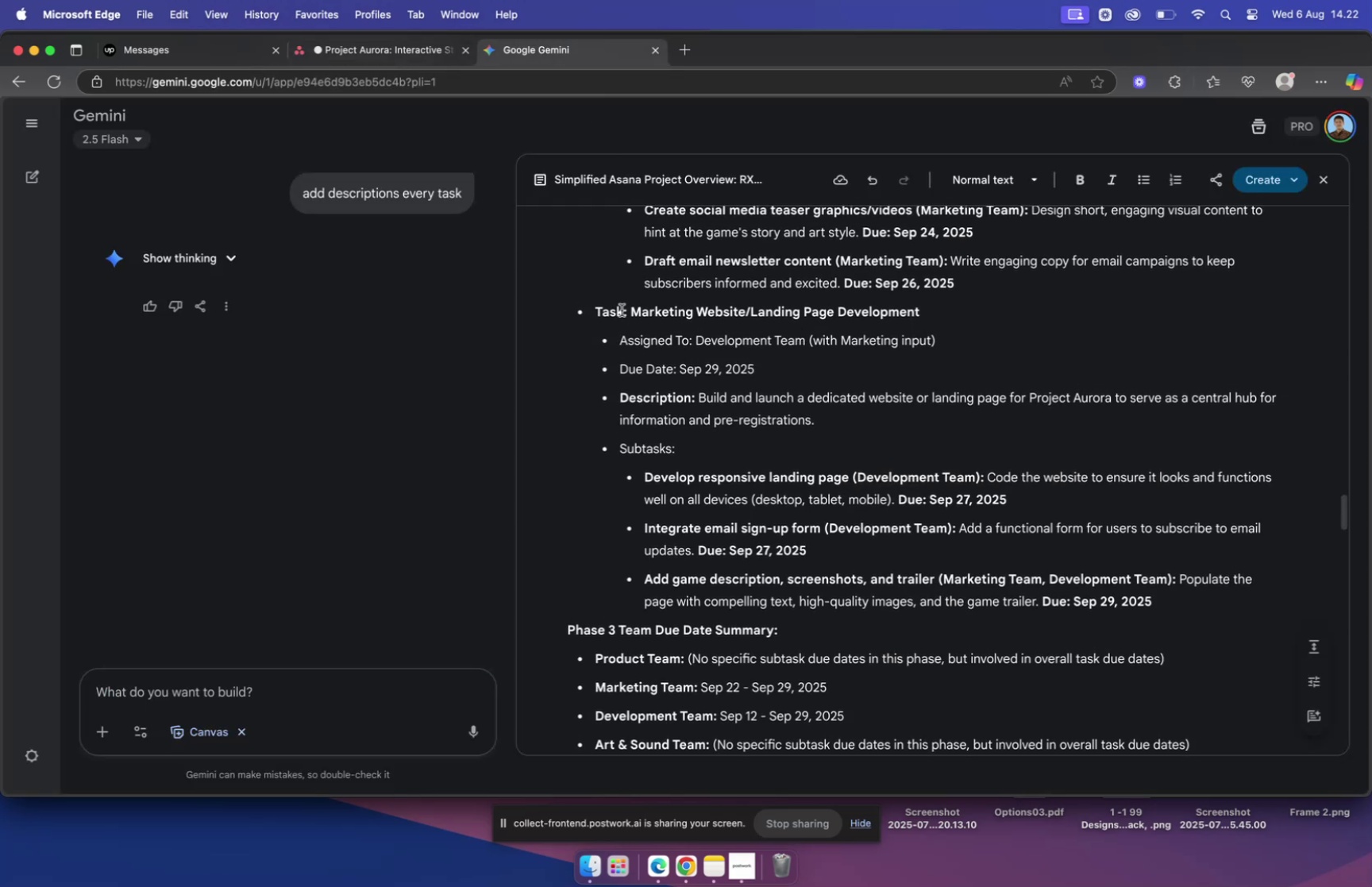 
left_click_drag(start_coordinate=[630, 310], to_coordinate=[923, 317])
 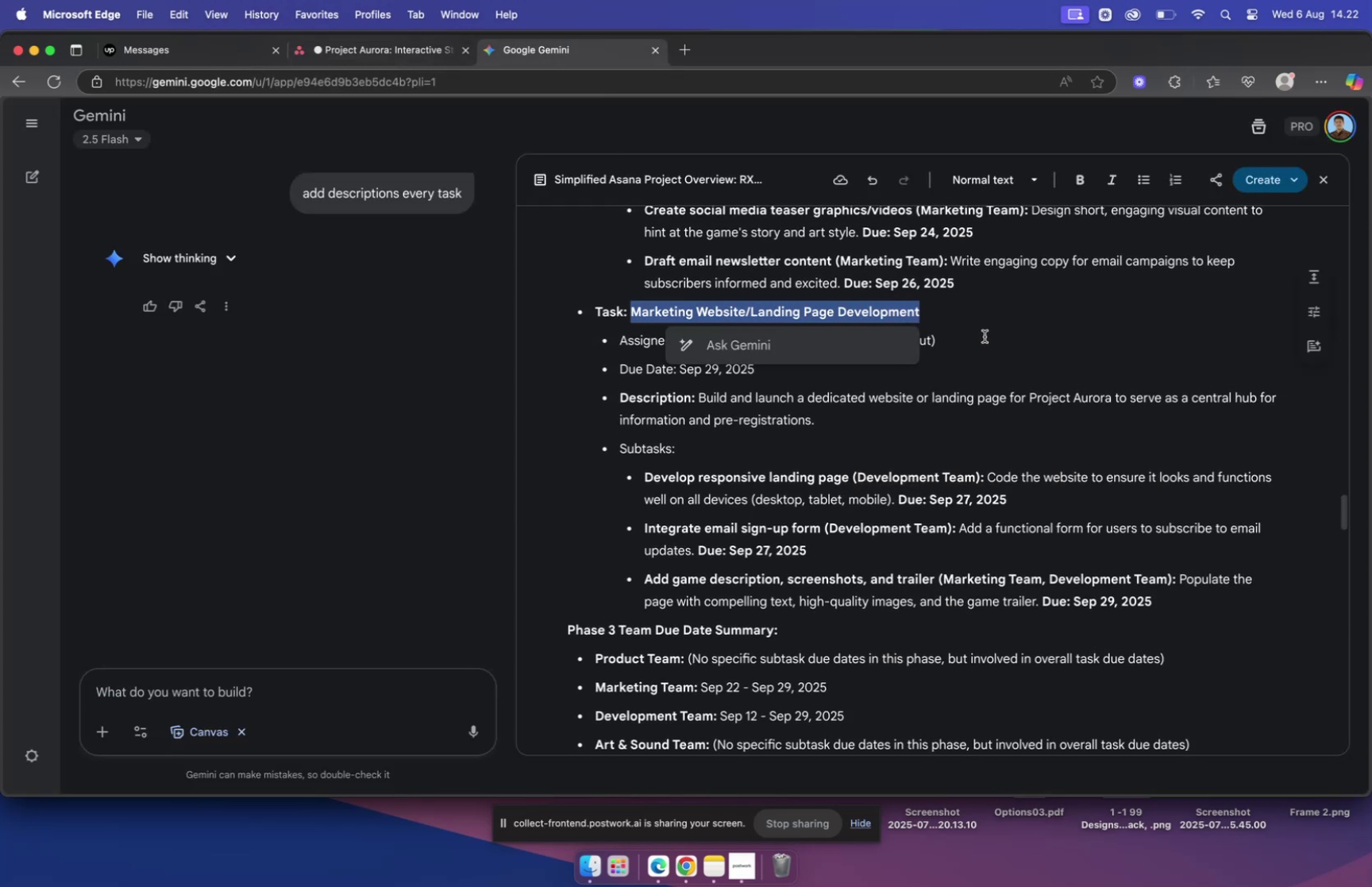 
key(Meta+C)
 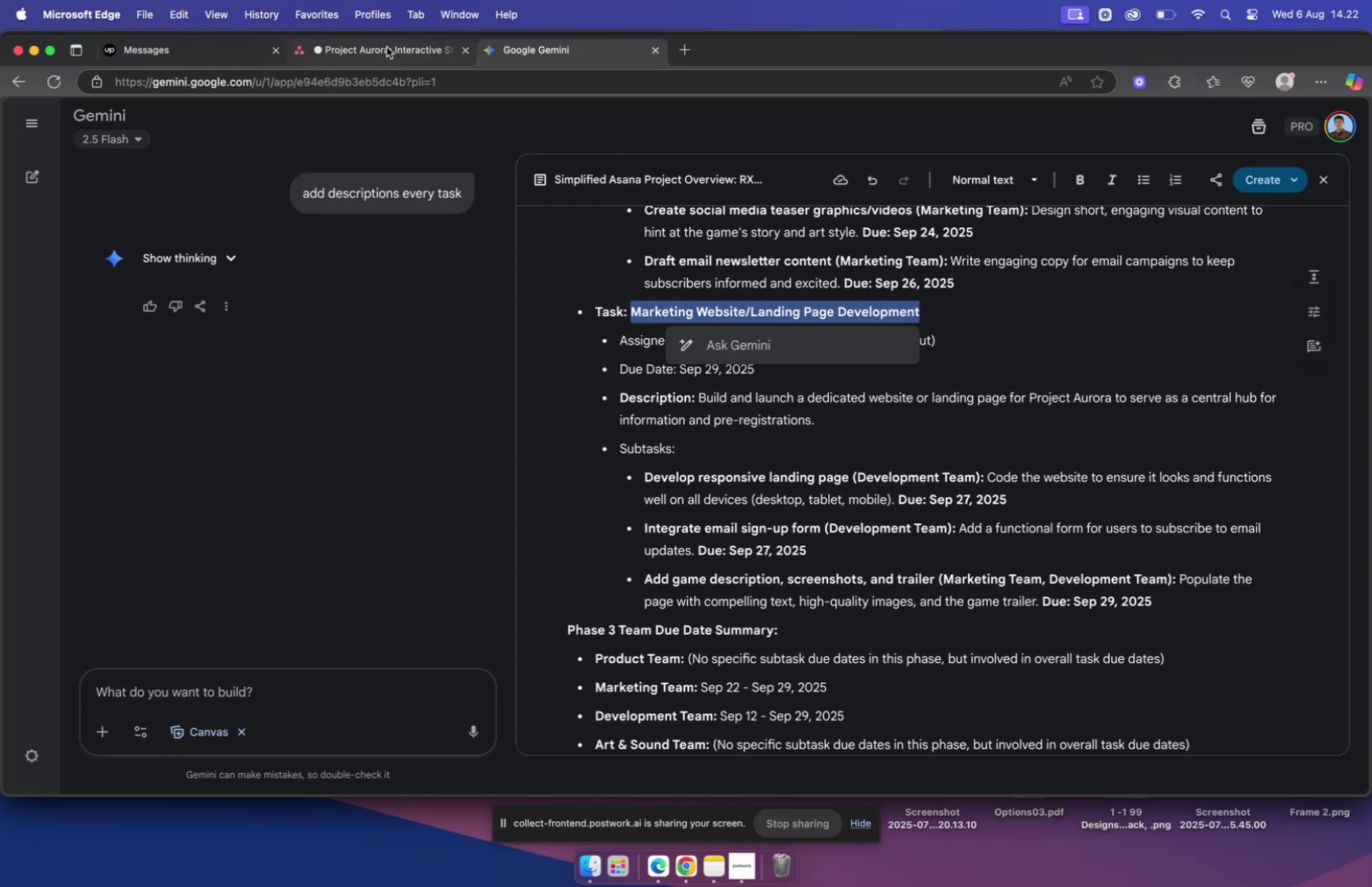 
left_click([383, 48])
 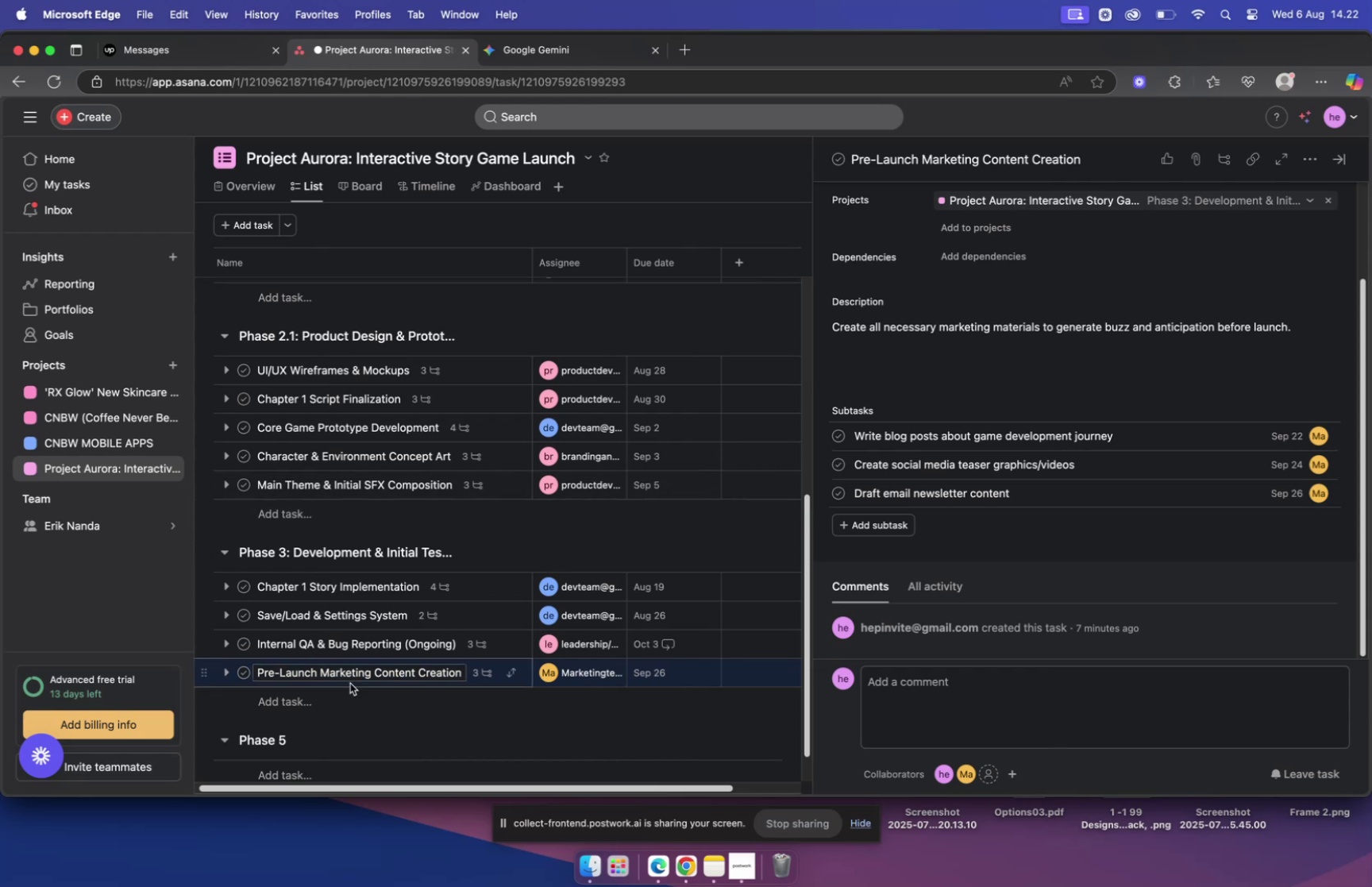 
left_click([285, 695])
 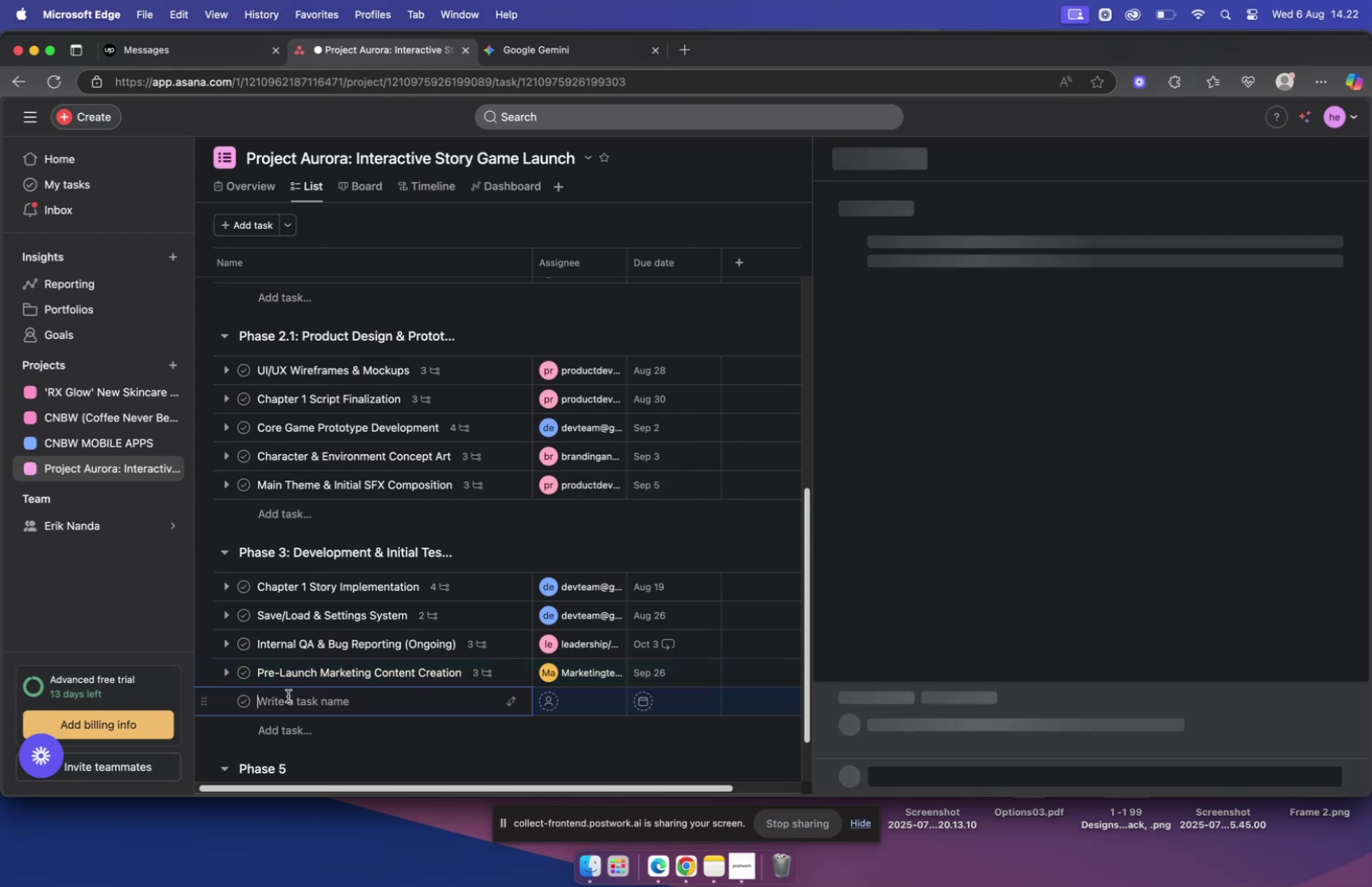 
key(Meta+V)
 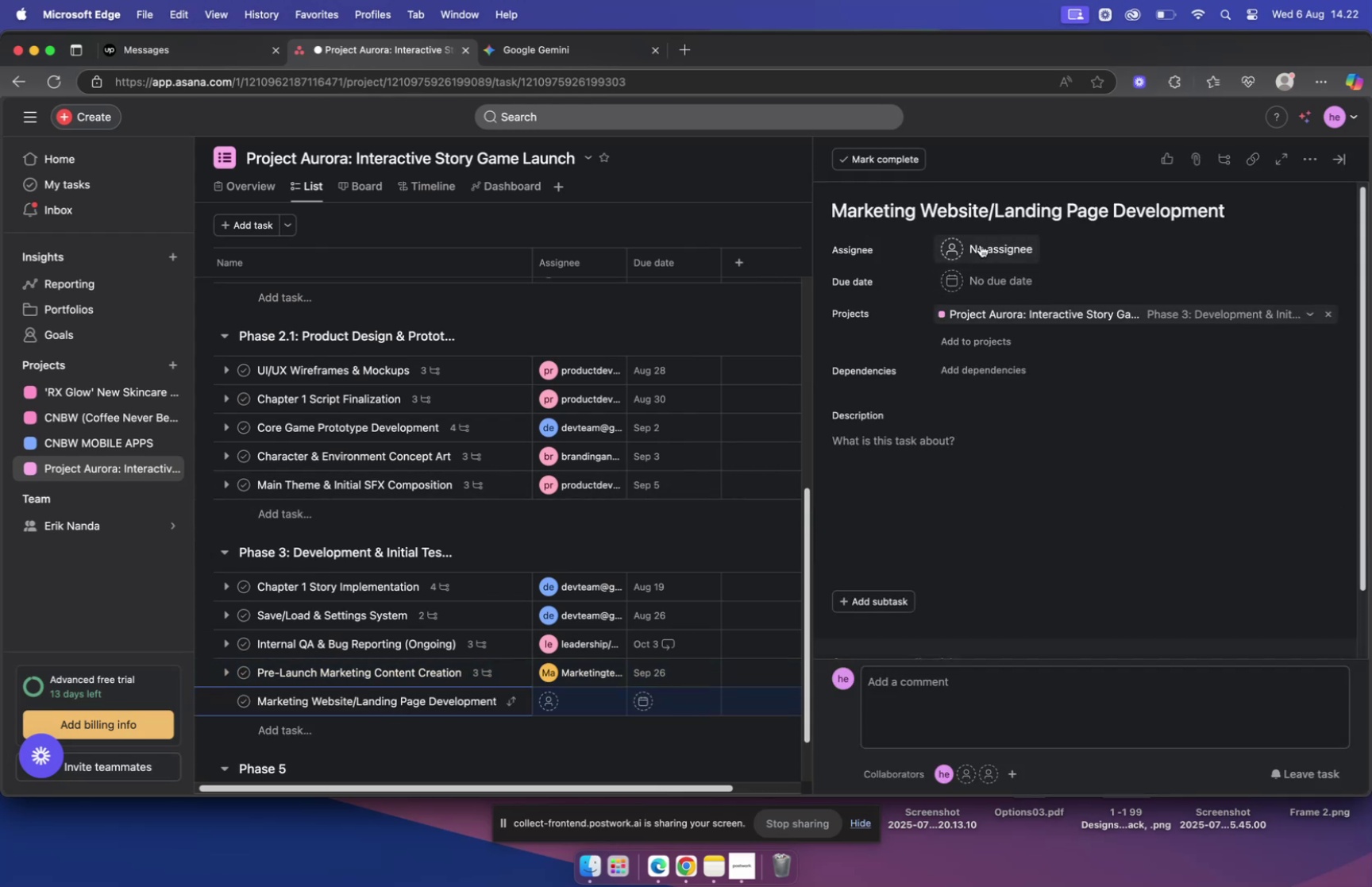 
left_click([981, 245])
 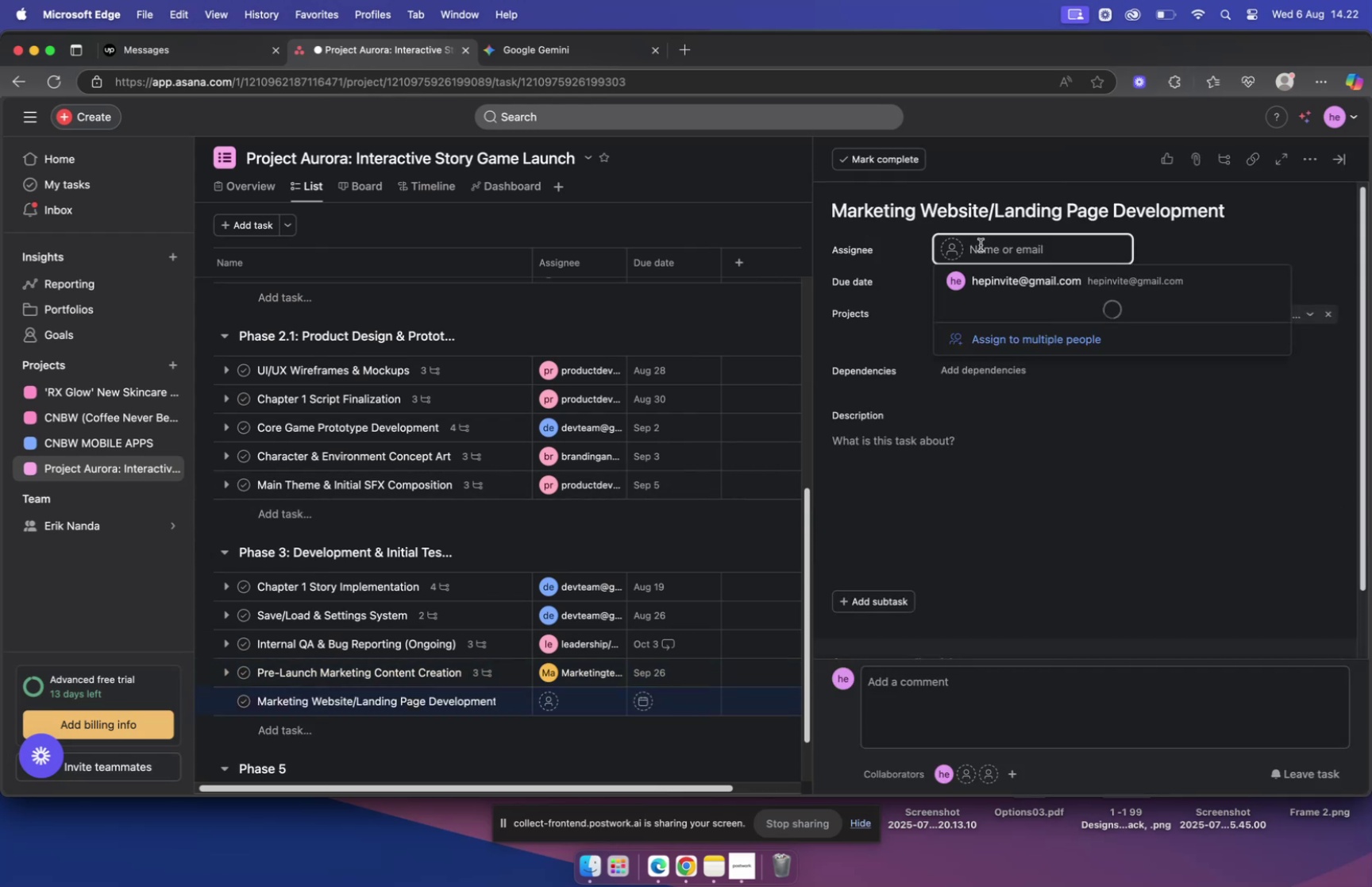 
type(mar)
 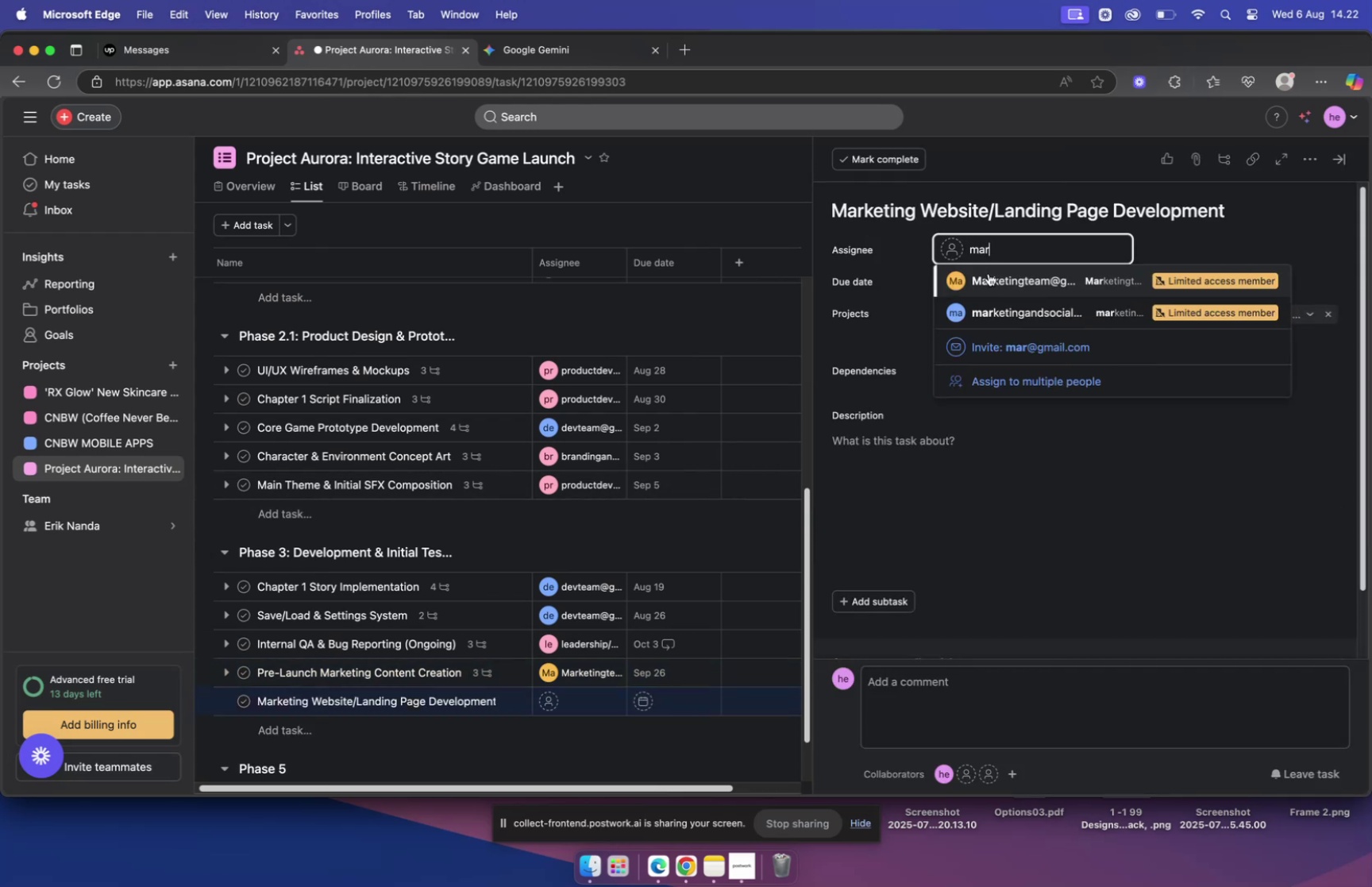 
left_click([988, 275])
 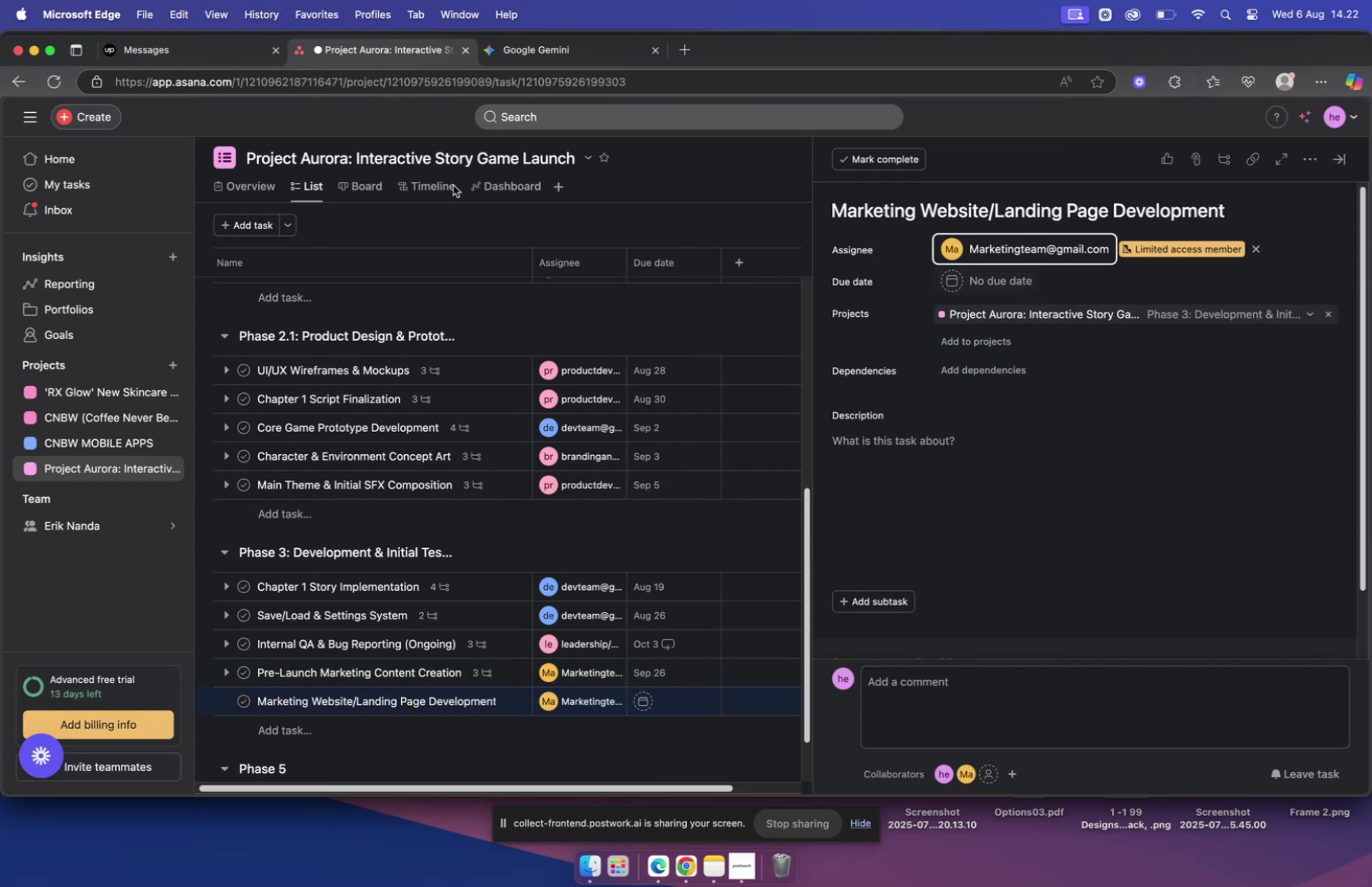 
left_click([539, 37])
 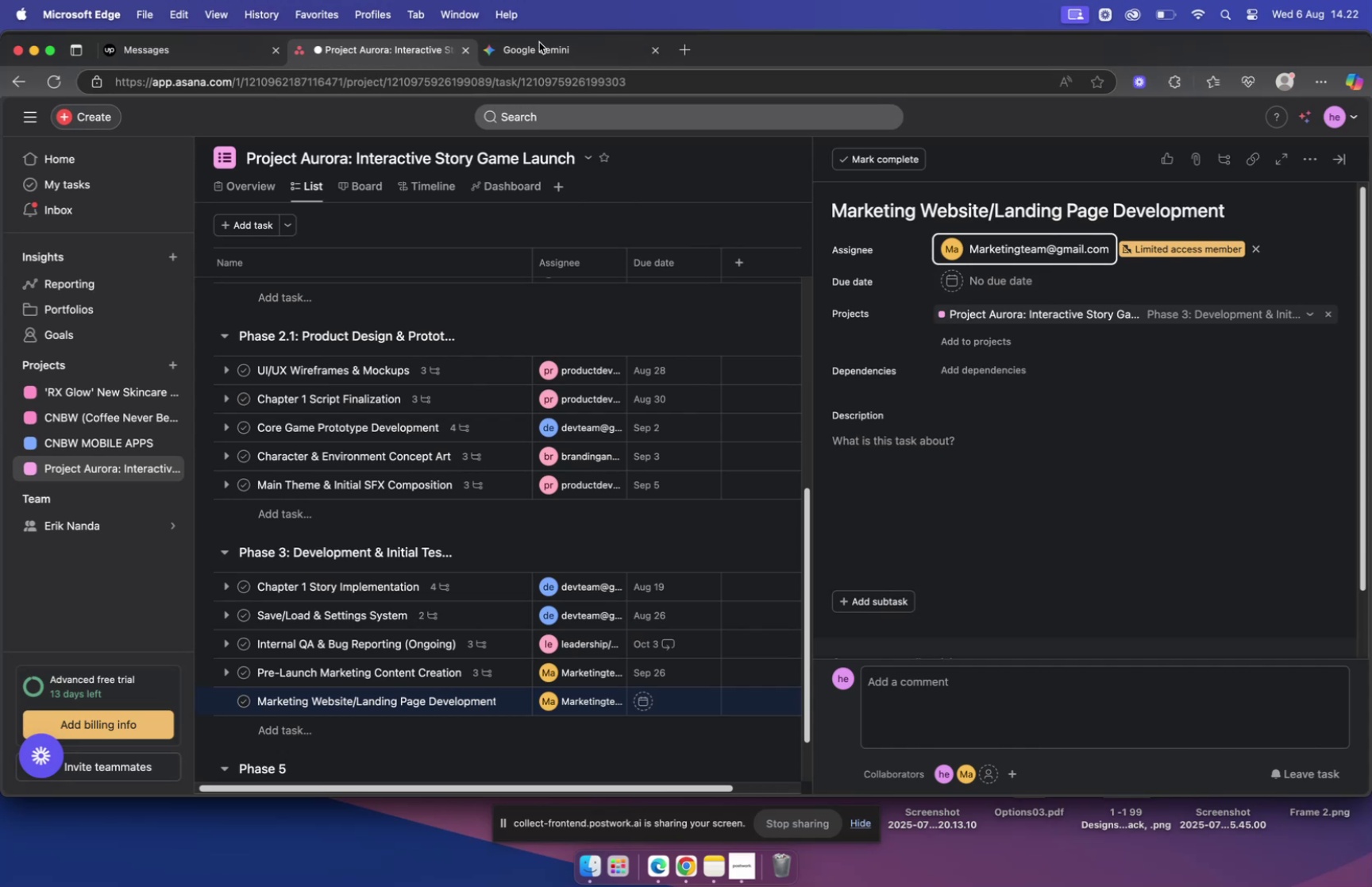 
left_click([539, 45])
 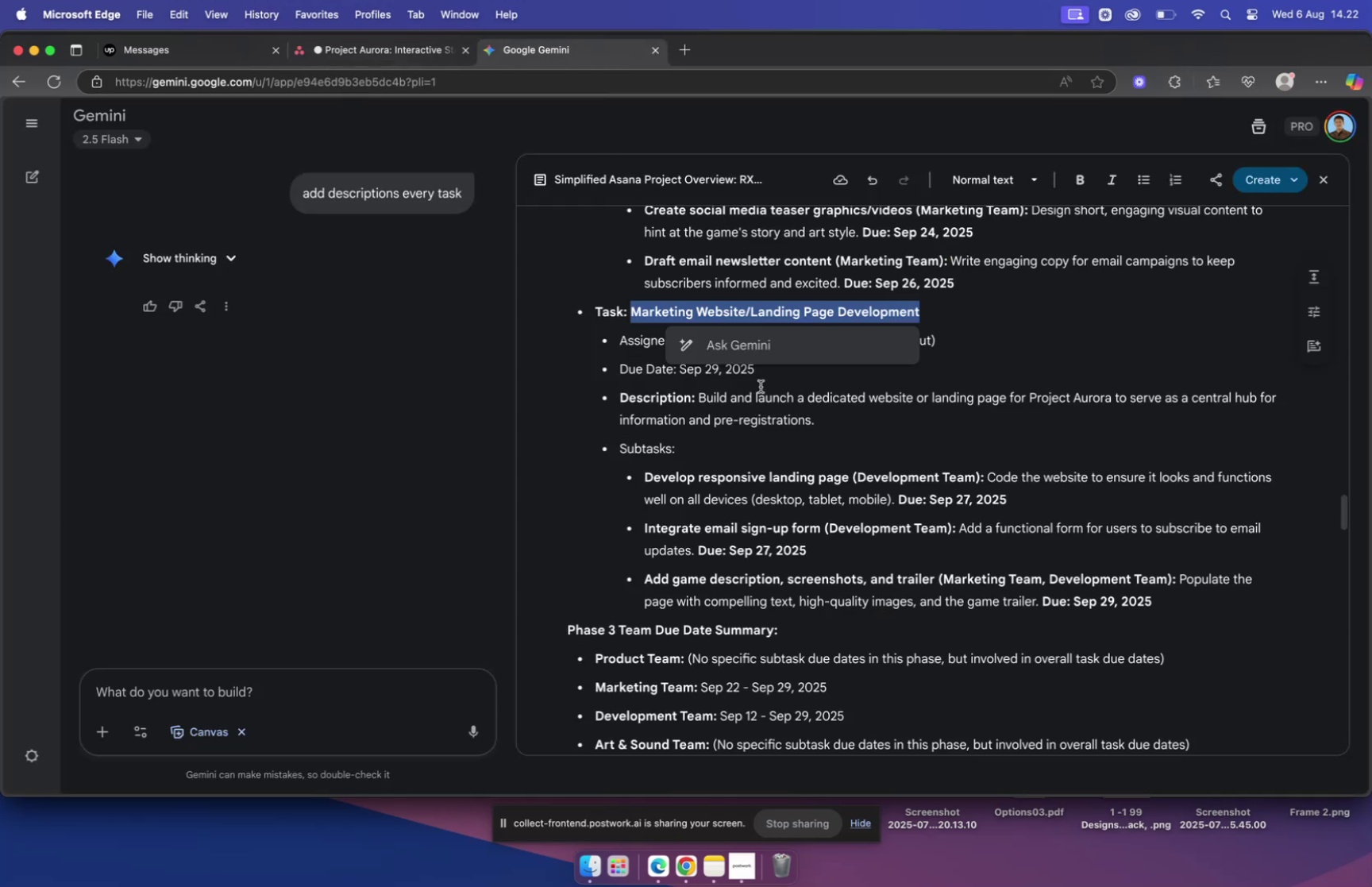 
left_click([761, 386])
 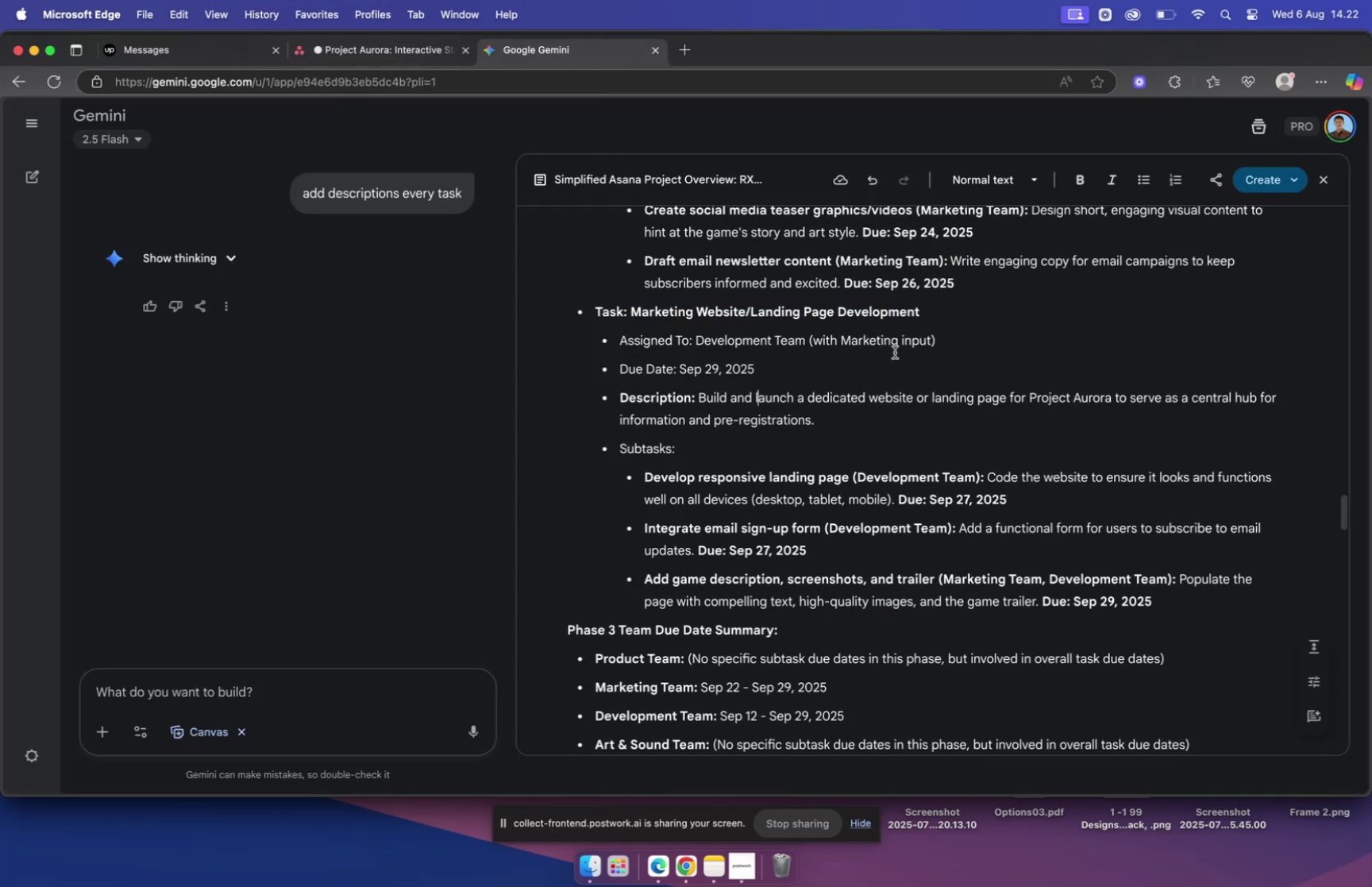 
wait(7.34)
 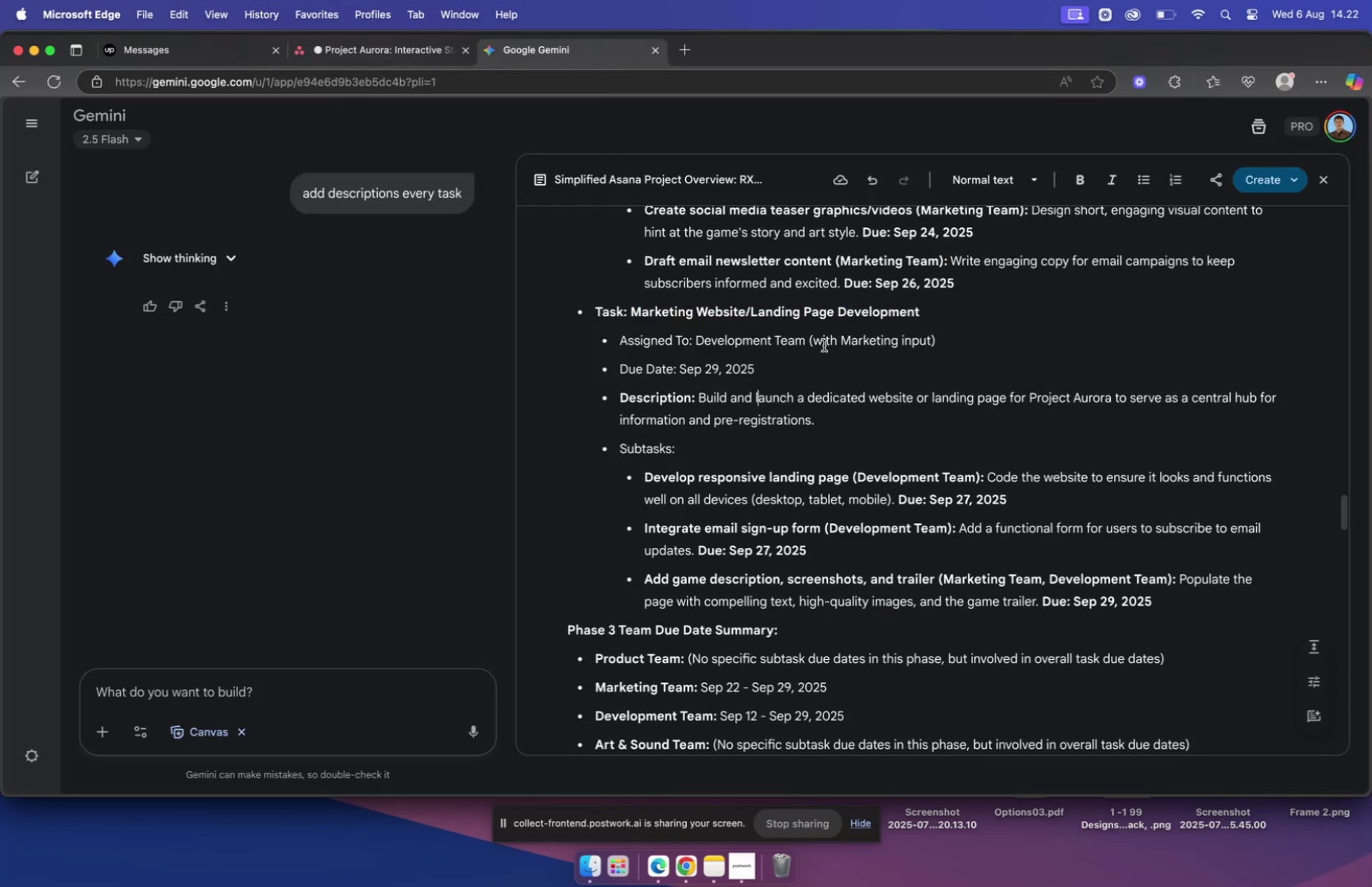 
left_click([410, 52])
 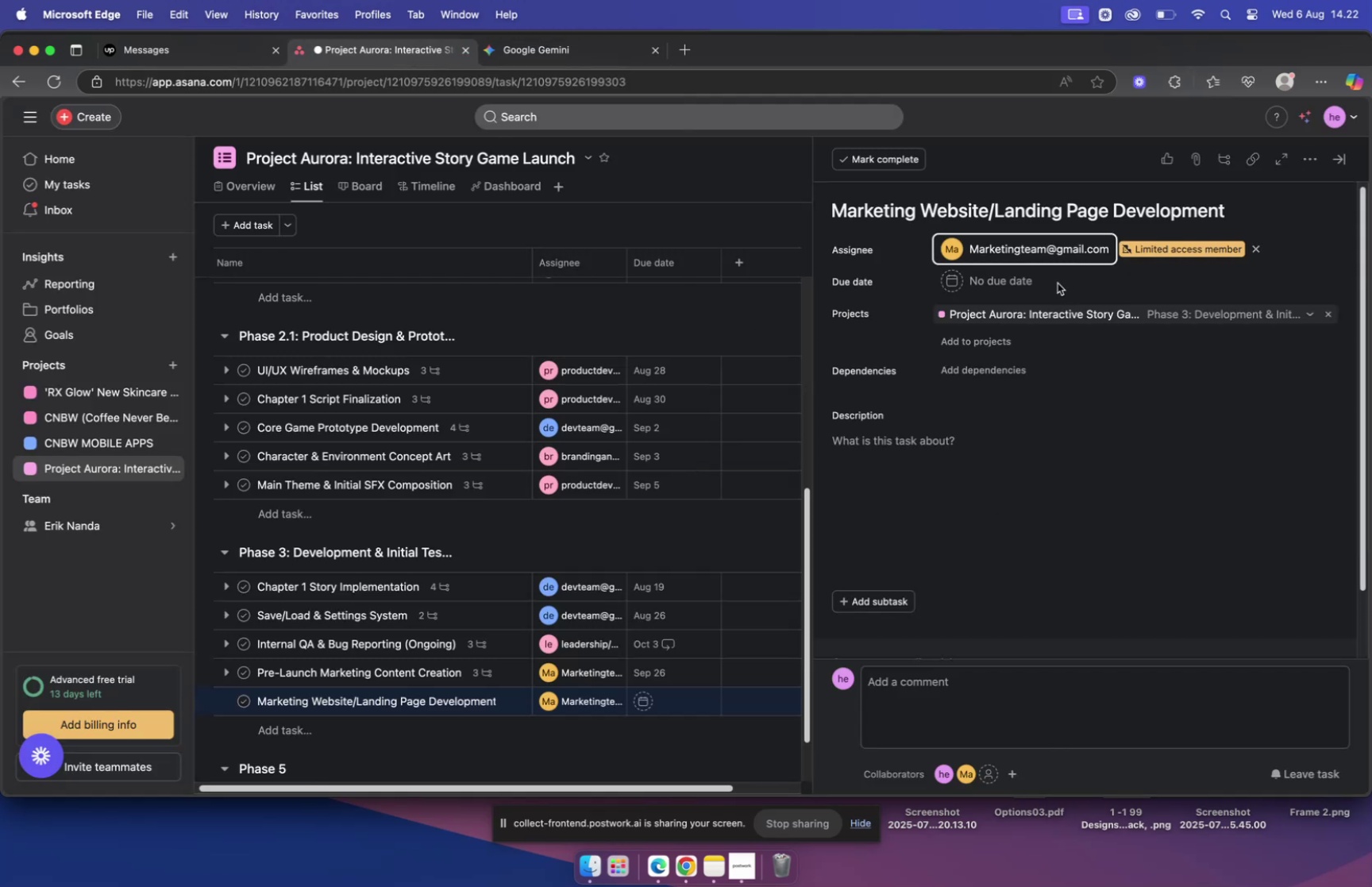 
left_click([1013, 277])
 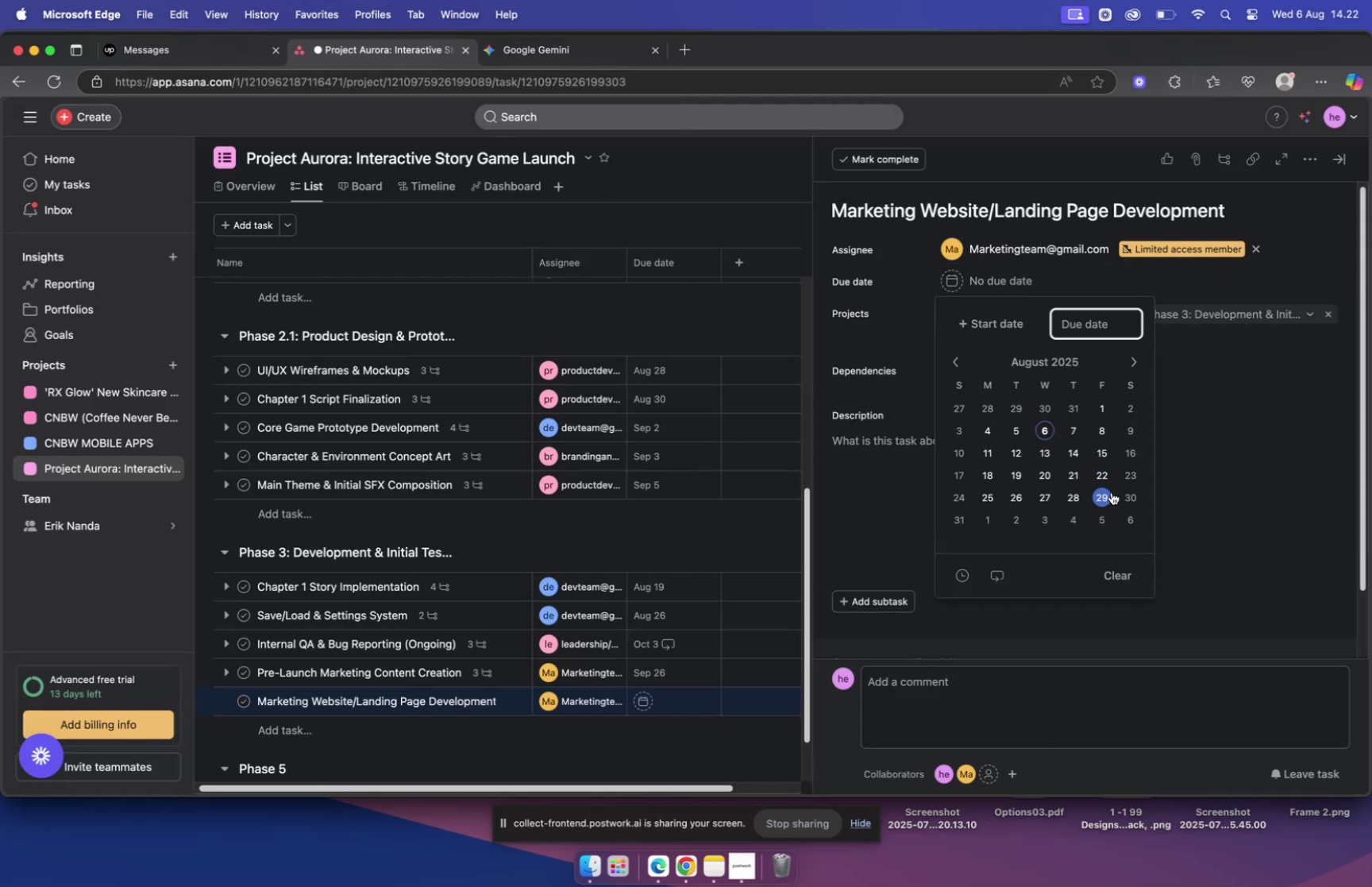 
left_click([1109, 494])
 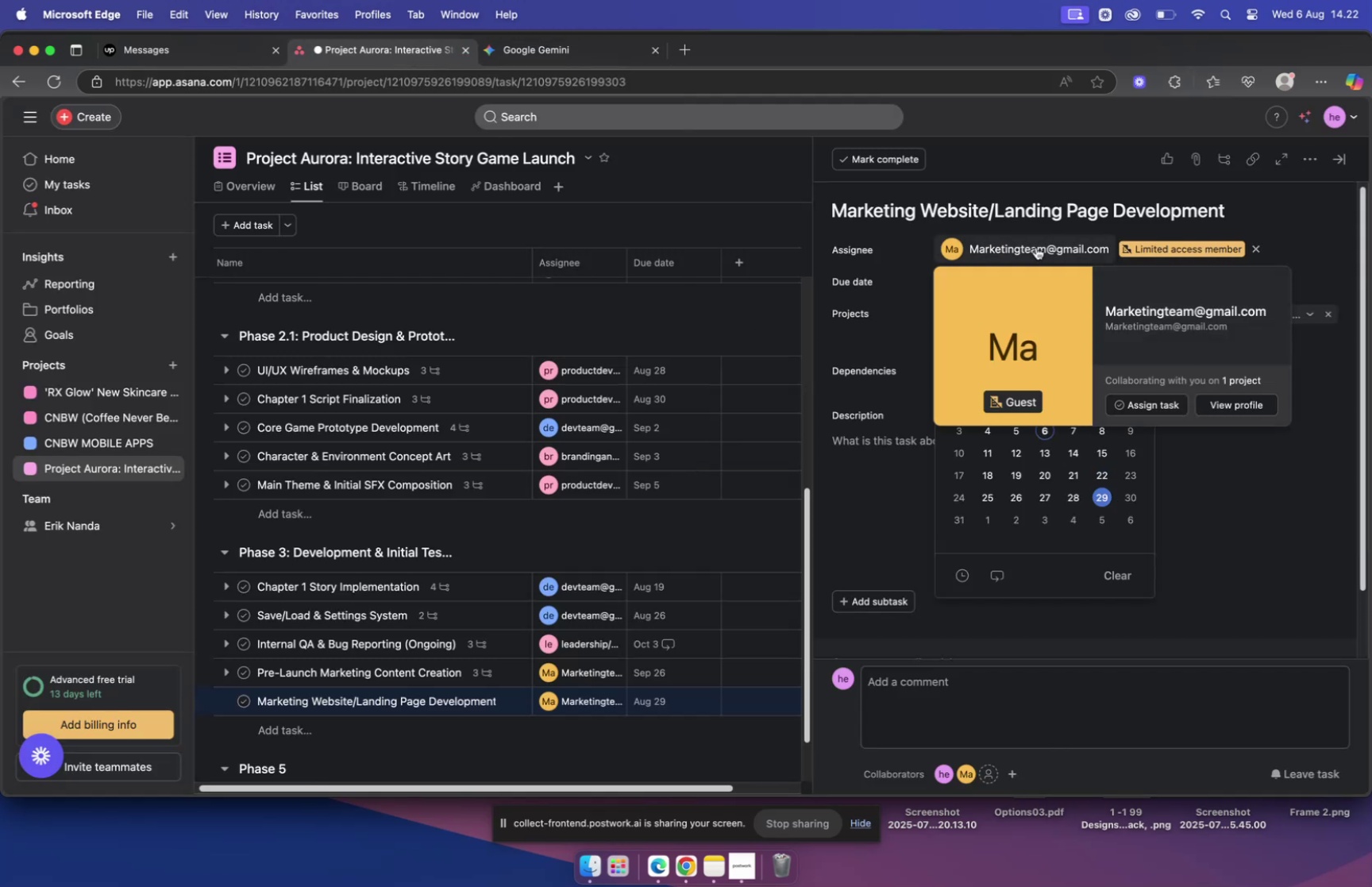 
left_click([919, 251])
 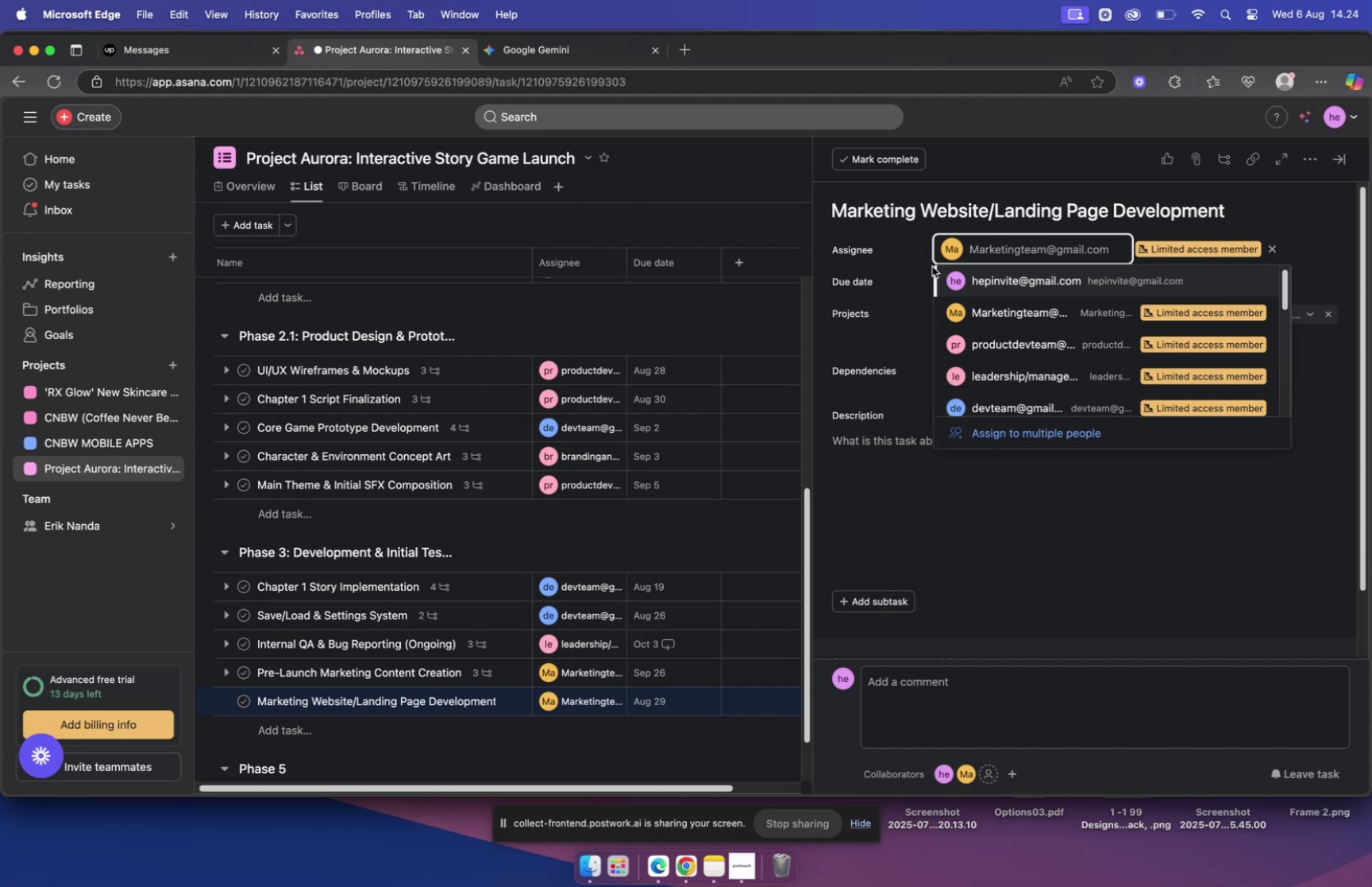 
wait(108.41)
 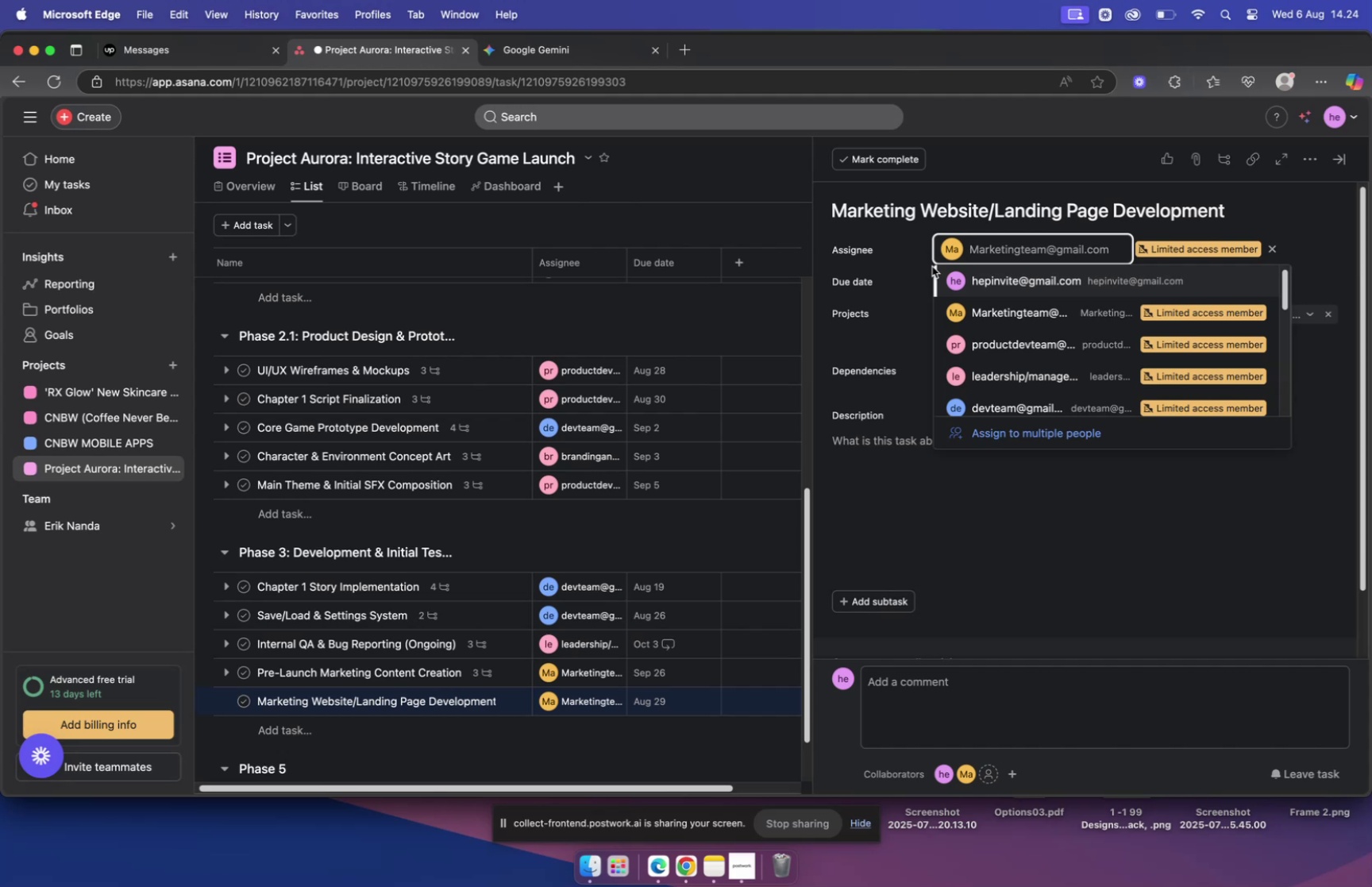 
left_click([519, 54])
 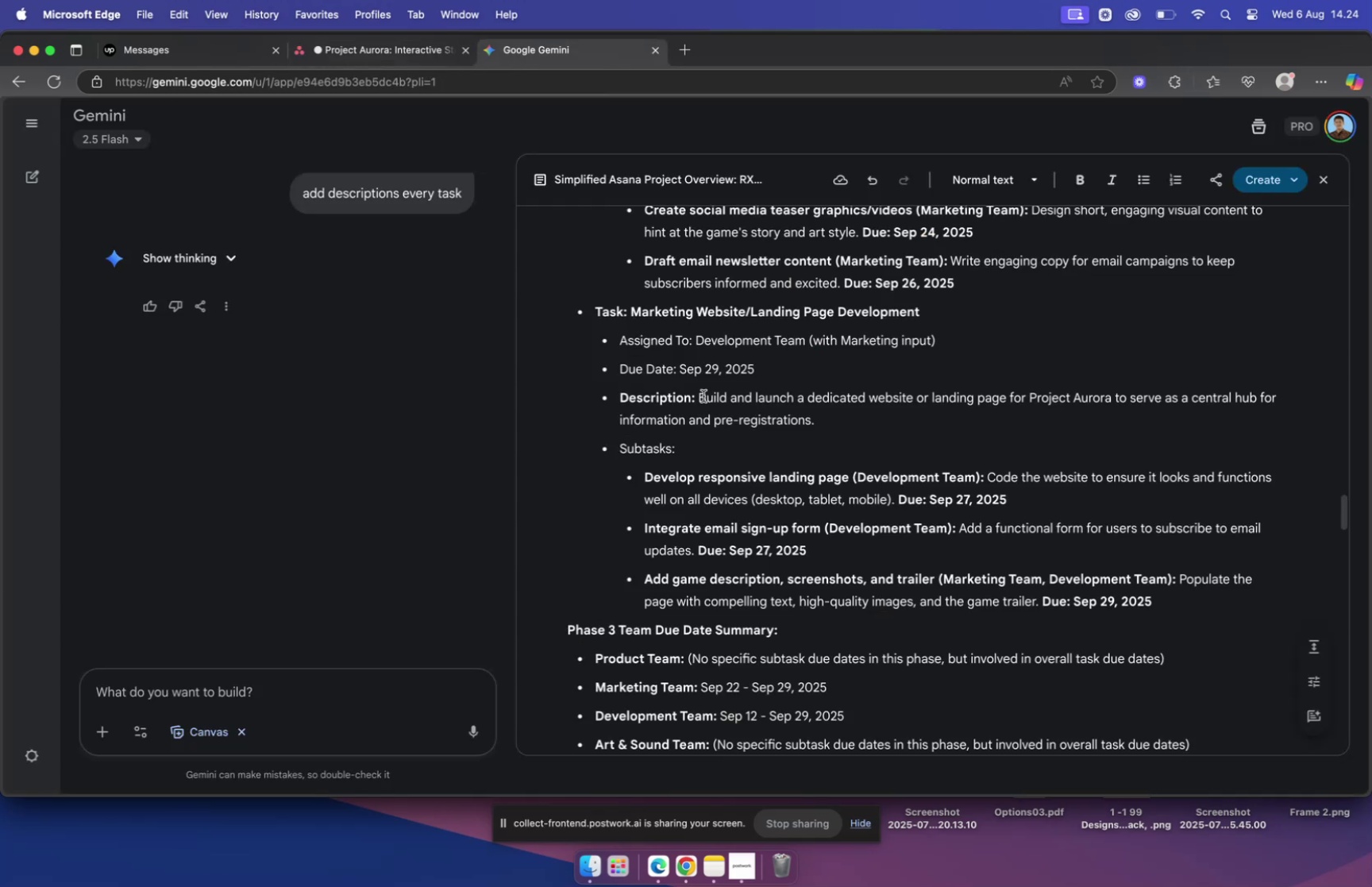 
left_click_drag(start_coordinate=[700, 396], to_coordinate=[855, 421])
 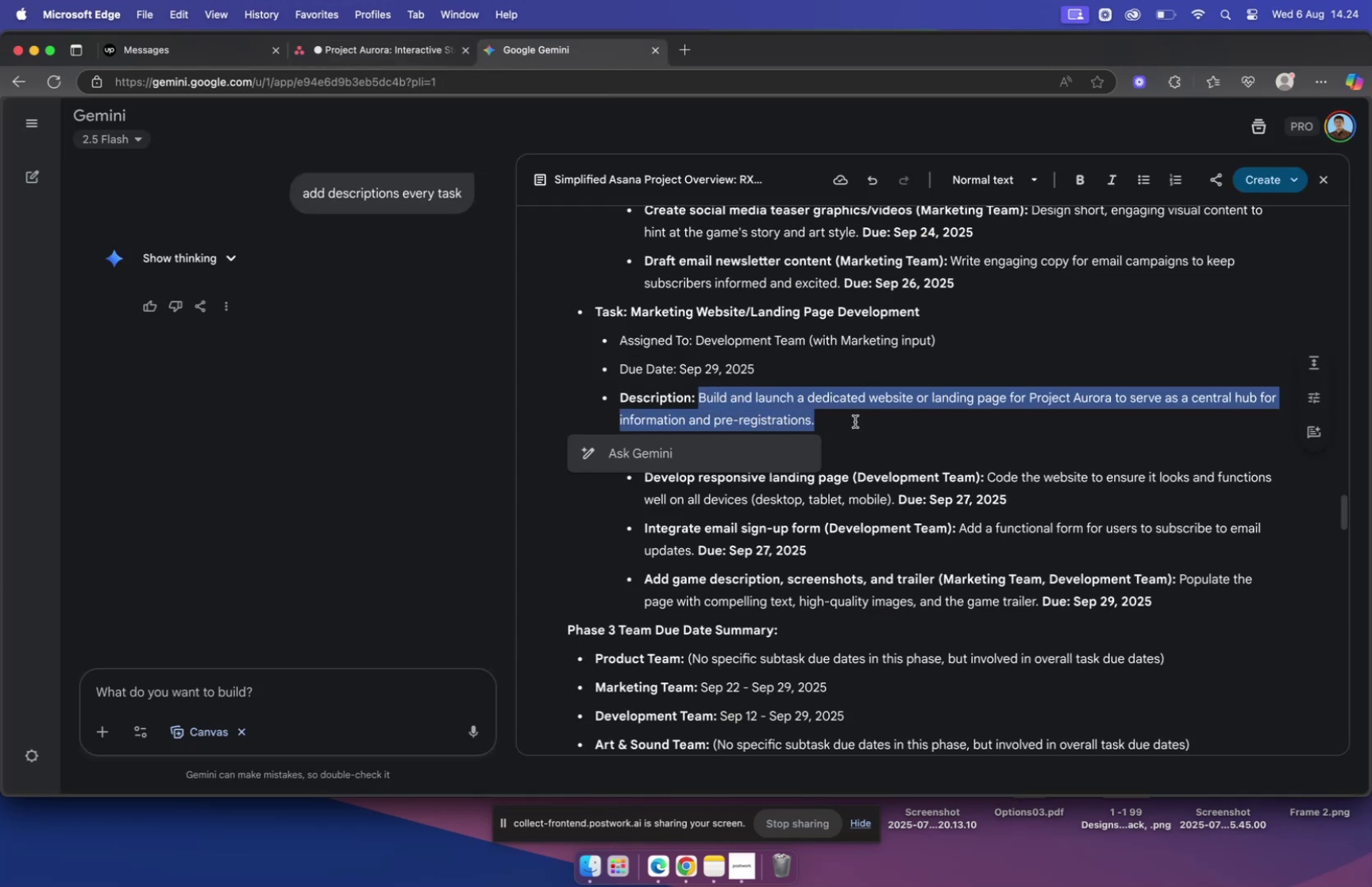 
key(Meta+C)
 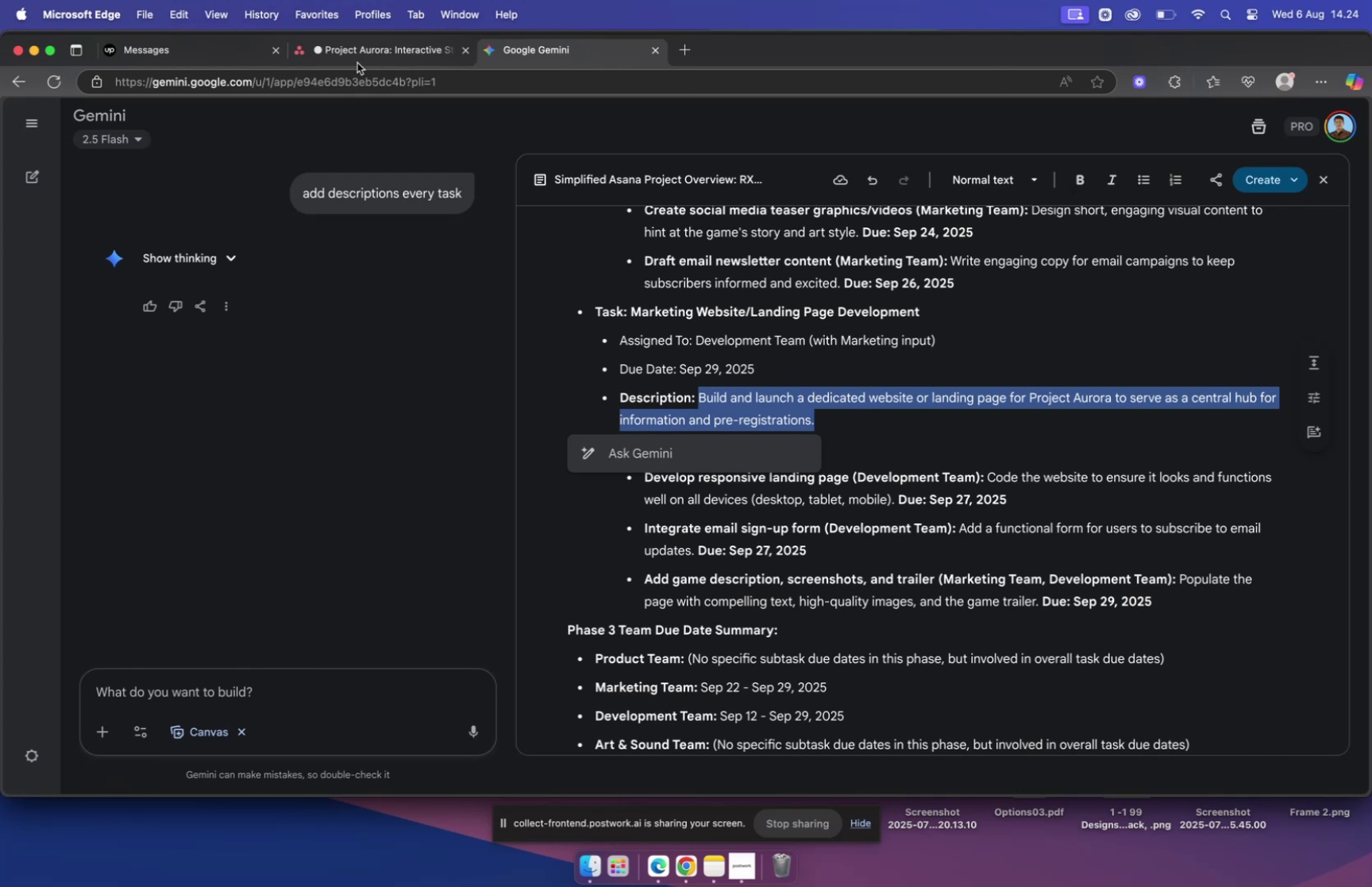 
left_click([340, 51])
 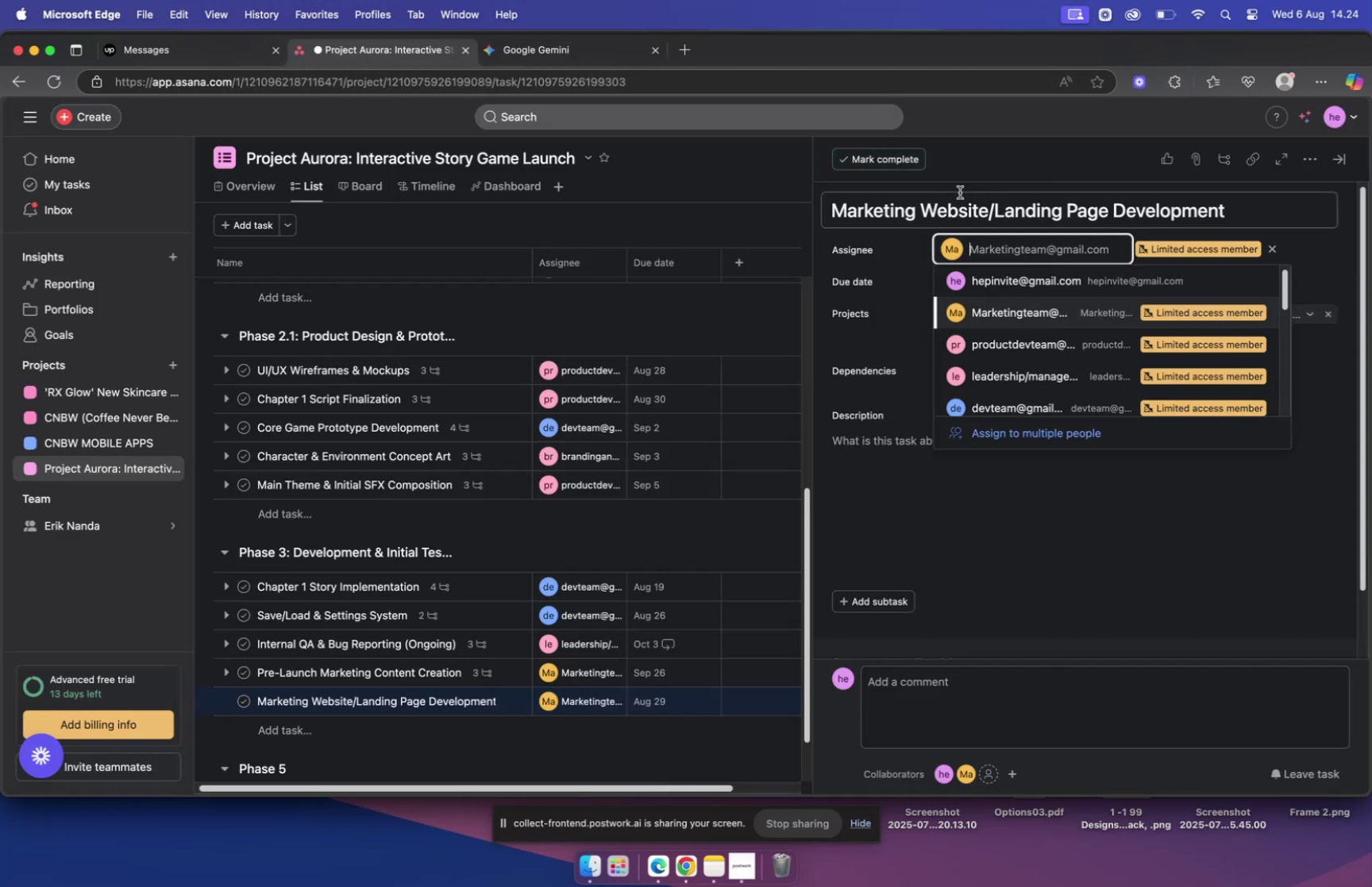 
left_click([533, 39])
 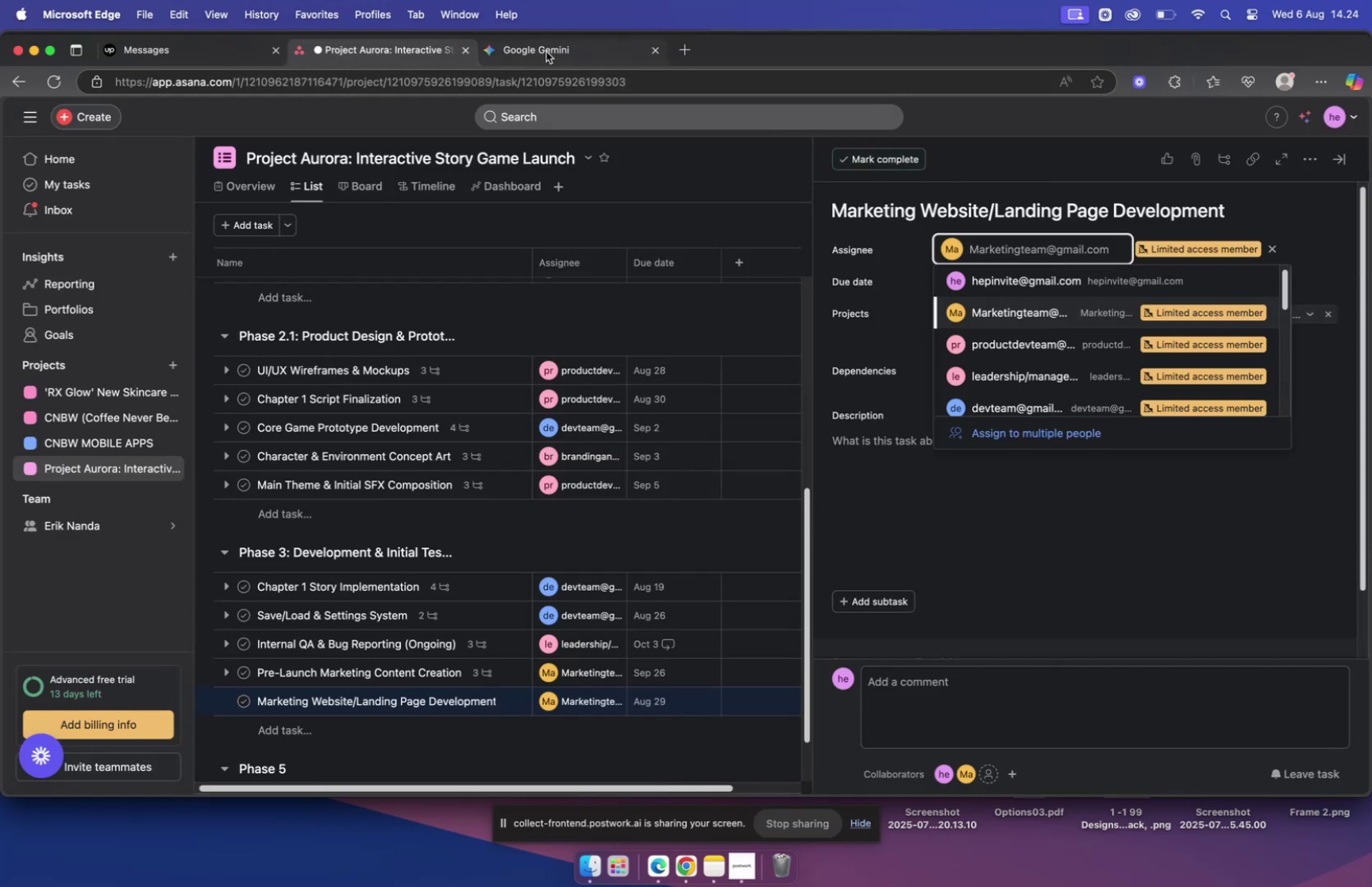 
left_click([545, 53])
 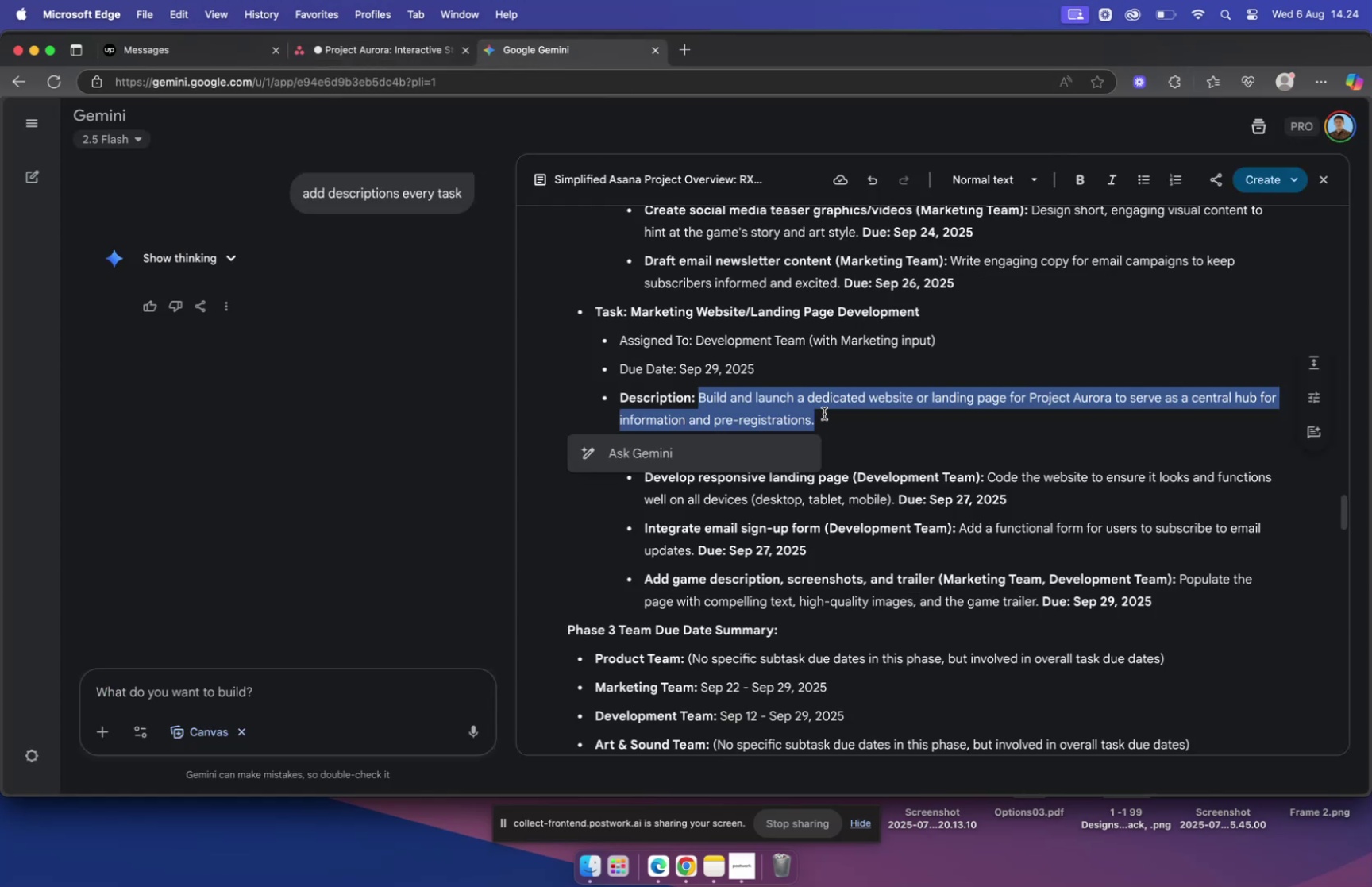 
key(Meta+C)
 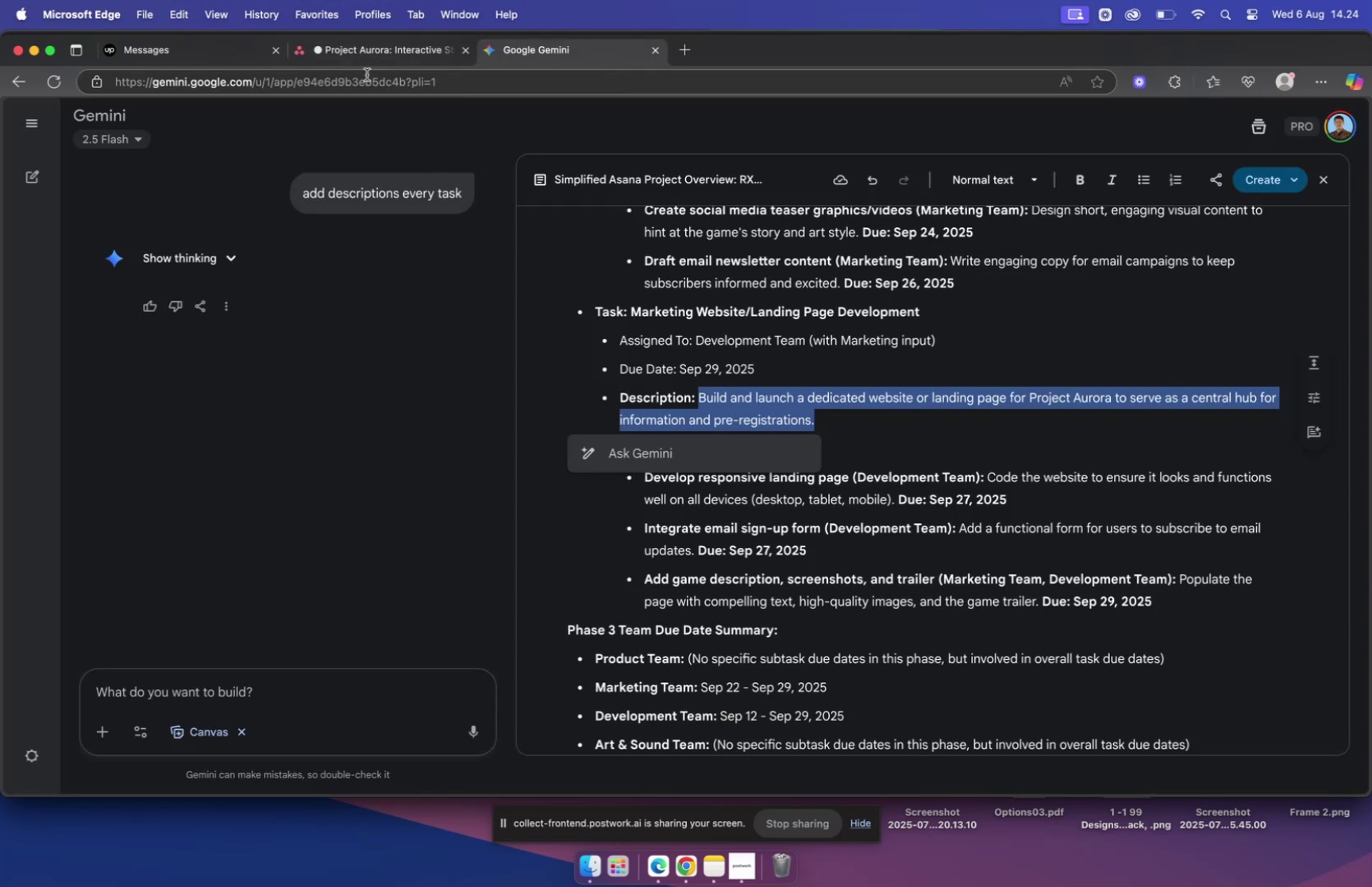 
left_click([360, 52])
 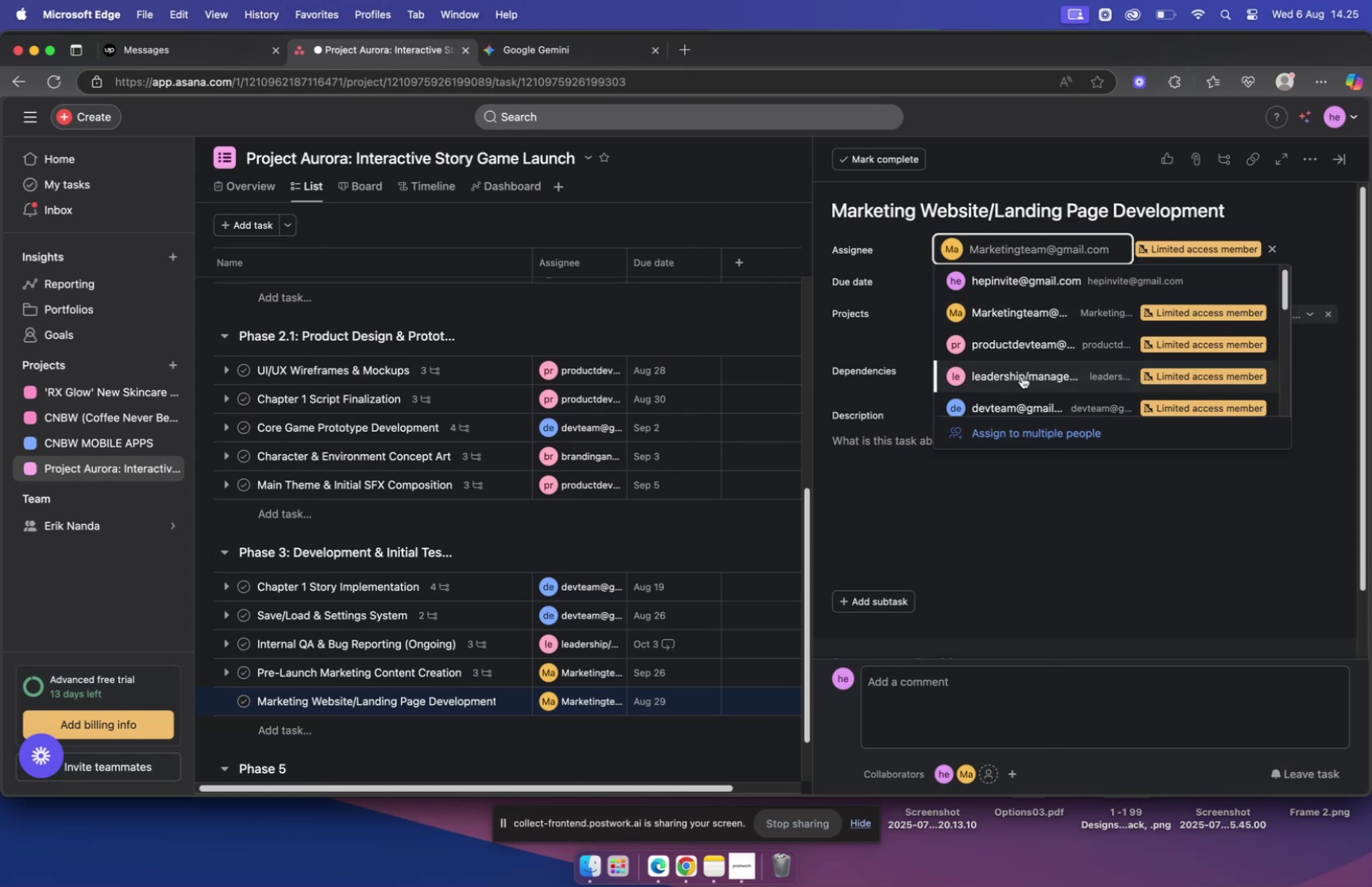 
wait(5.31)
 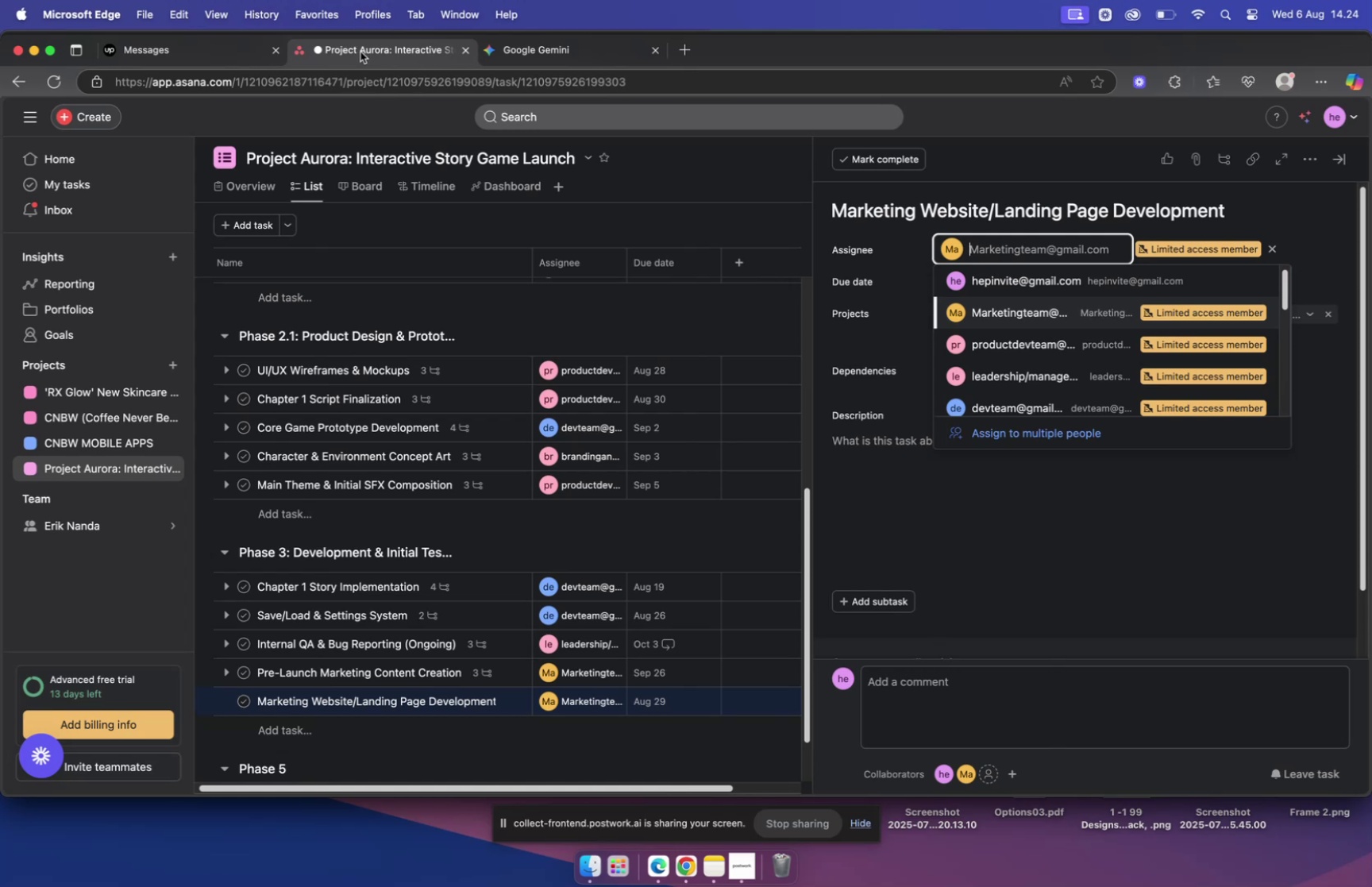 
left_click([1020, 348])
 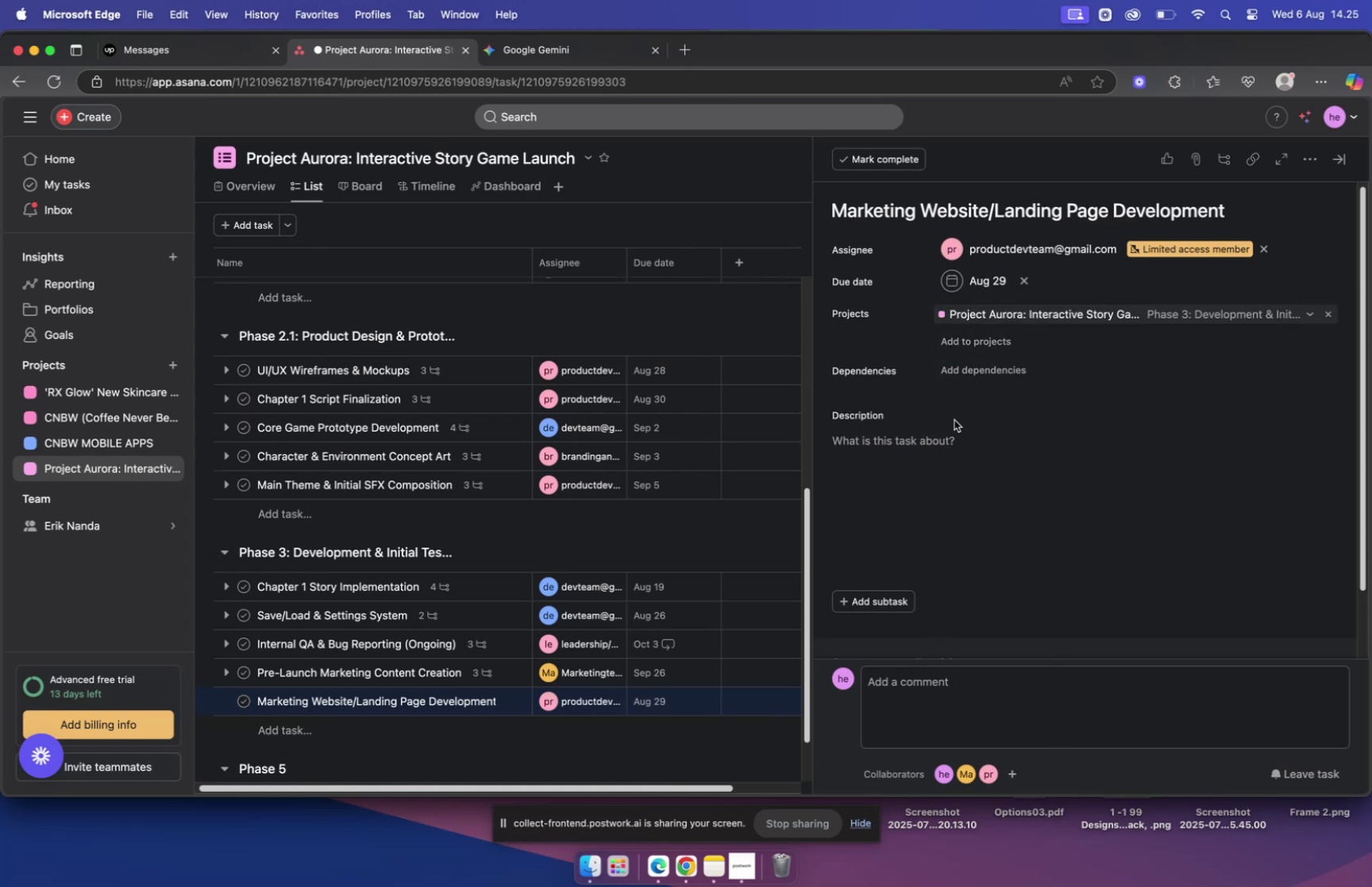 
left_click([918, 442])
 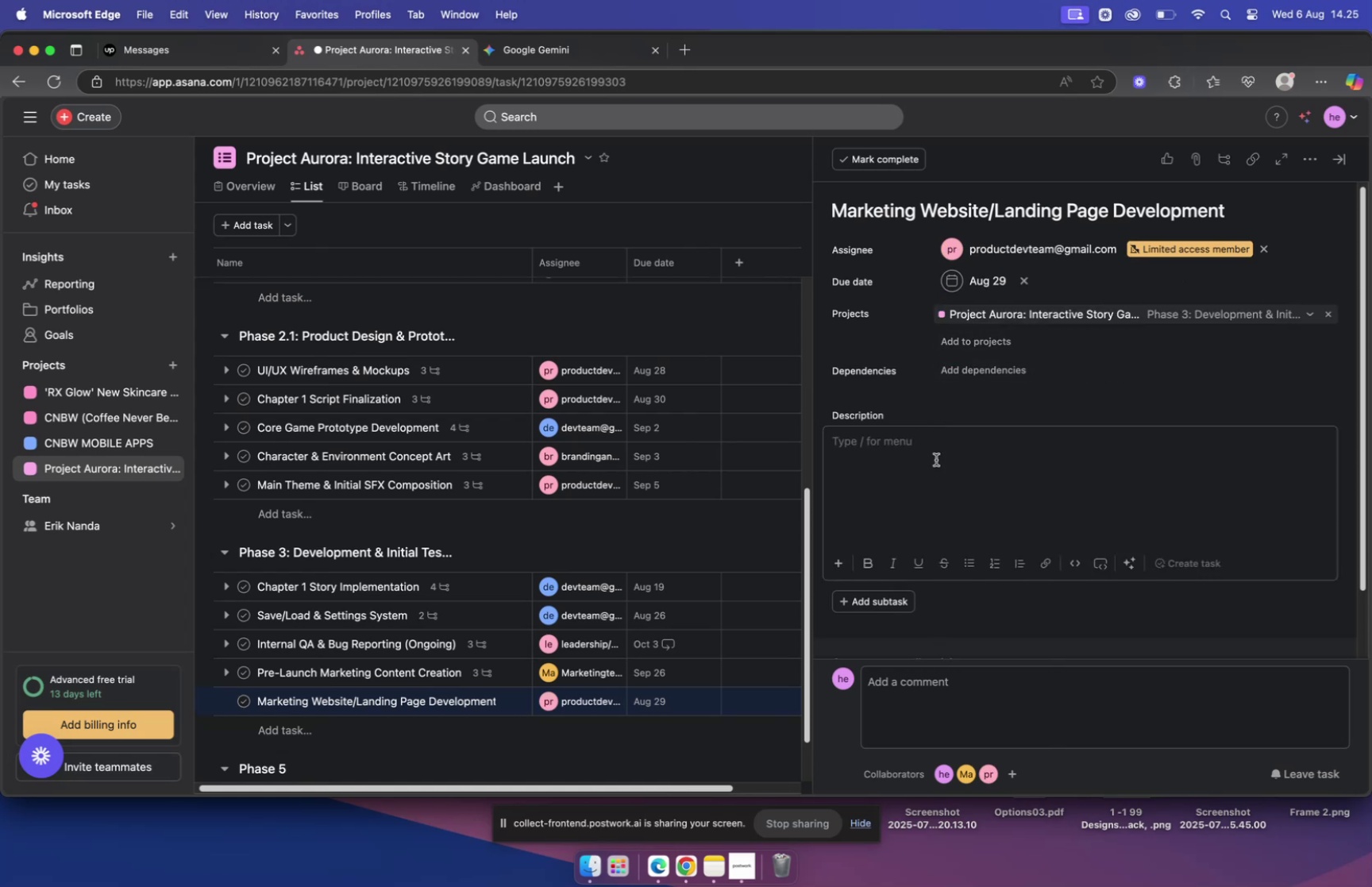 
mouse_move([897, 306])
 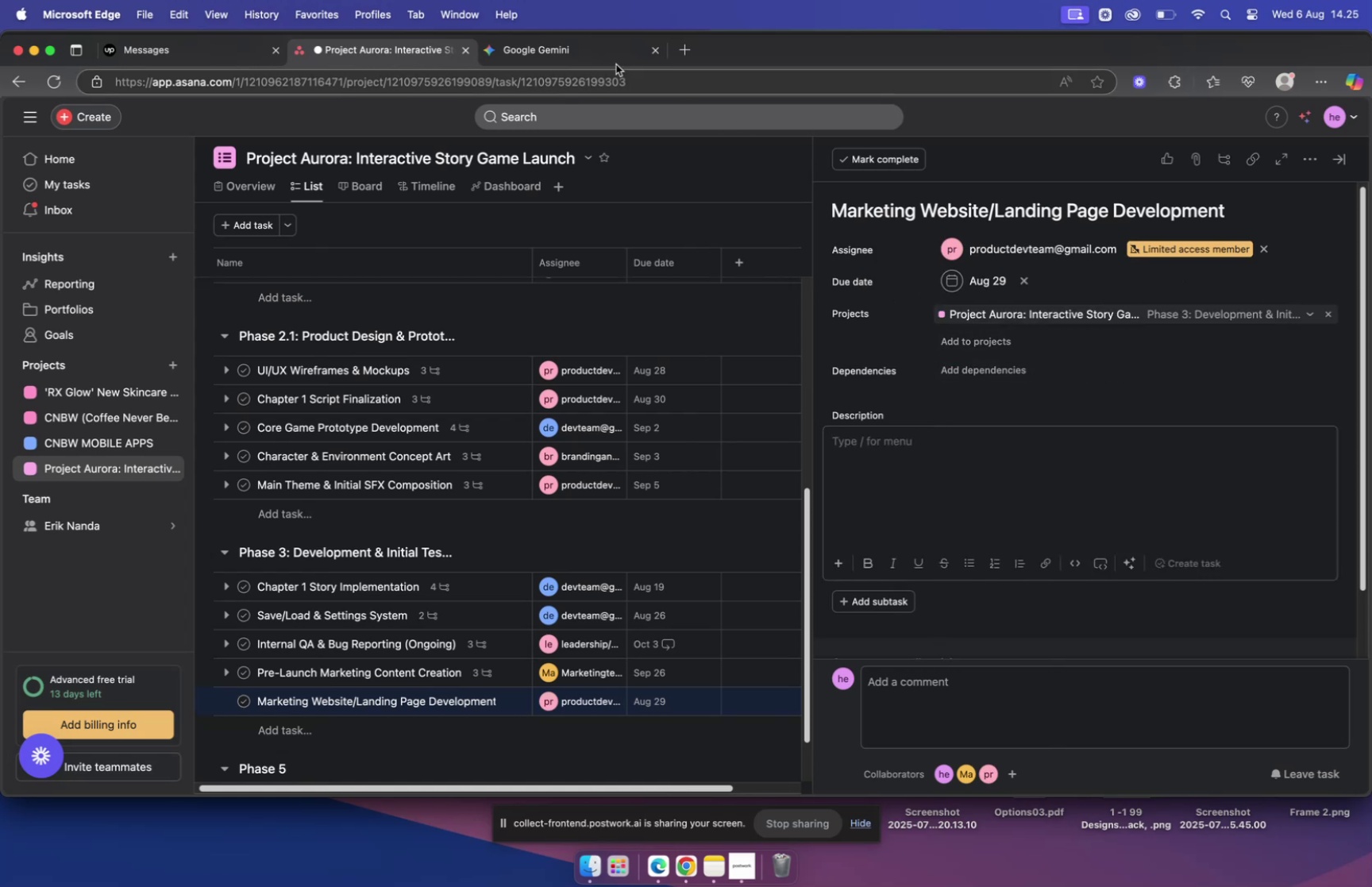 
left_click([588, 59])
 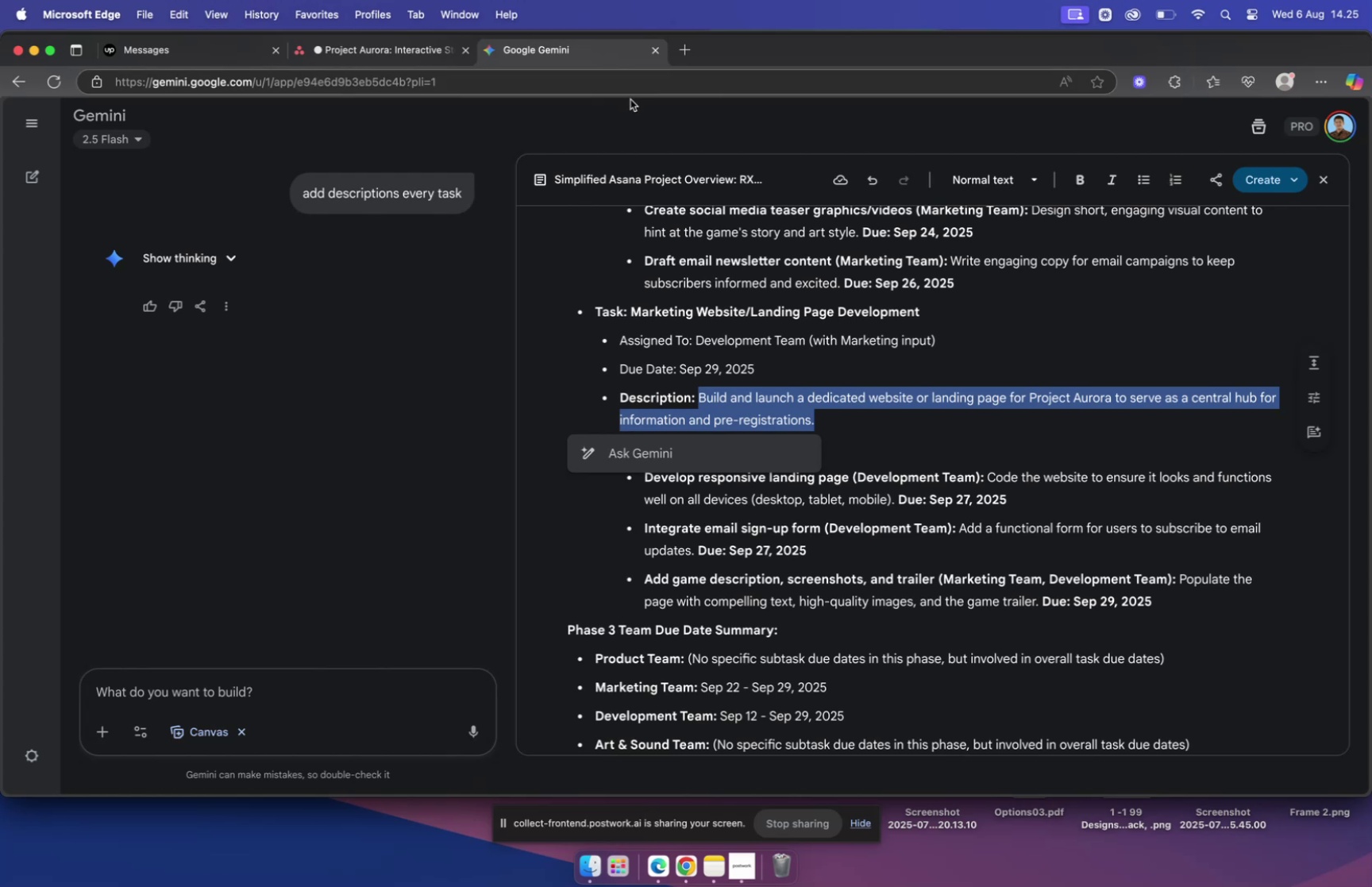 
key(Meta+C)
 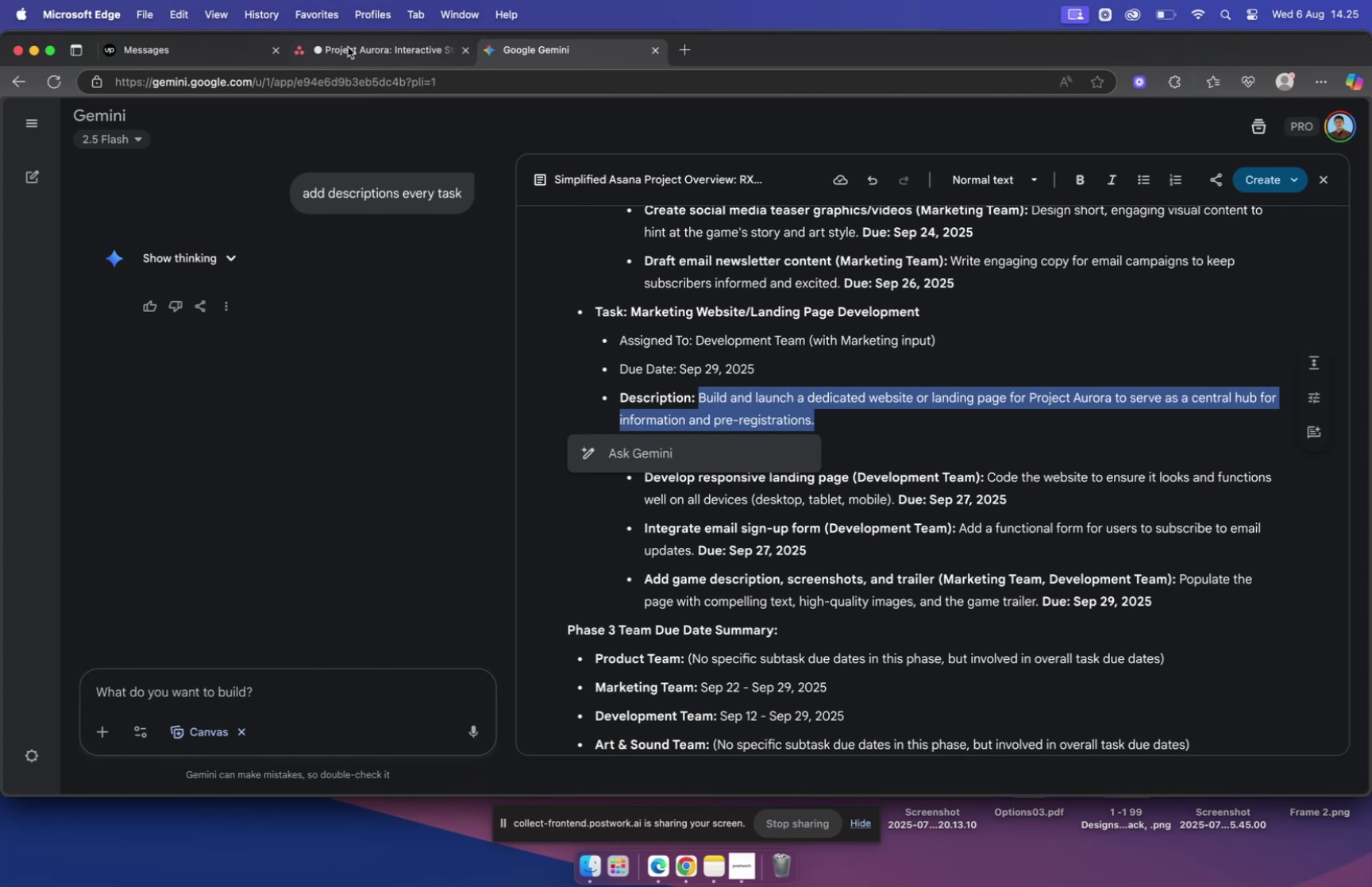 
left_click([350, 46])
 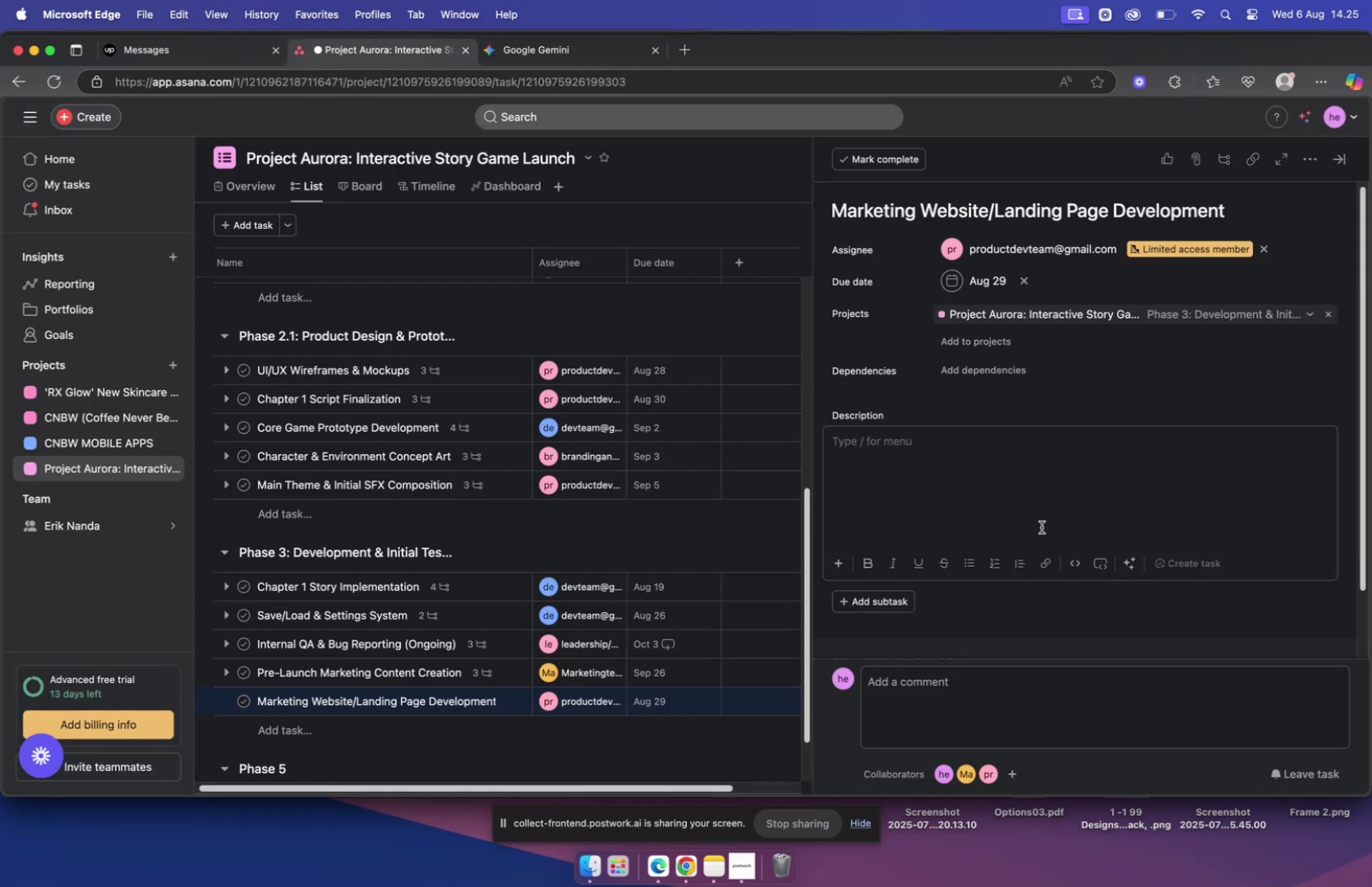 
key(Meta+V)
 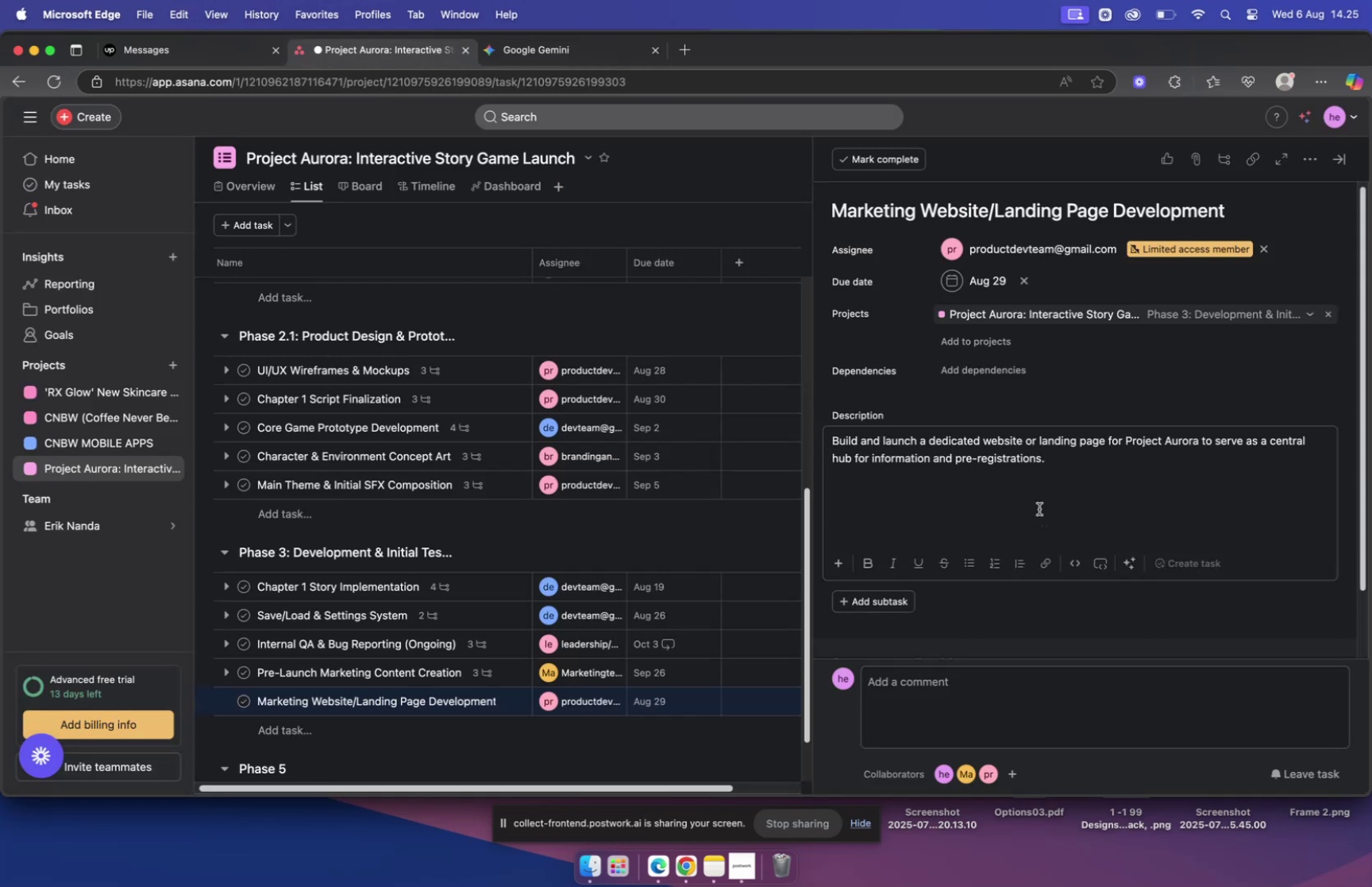 
left_click([1039, 508])
 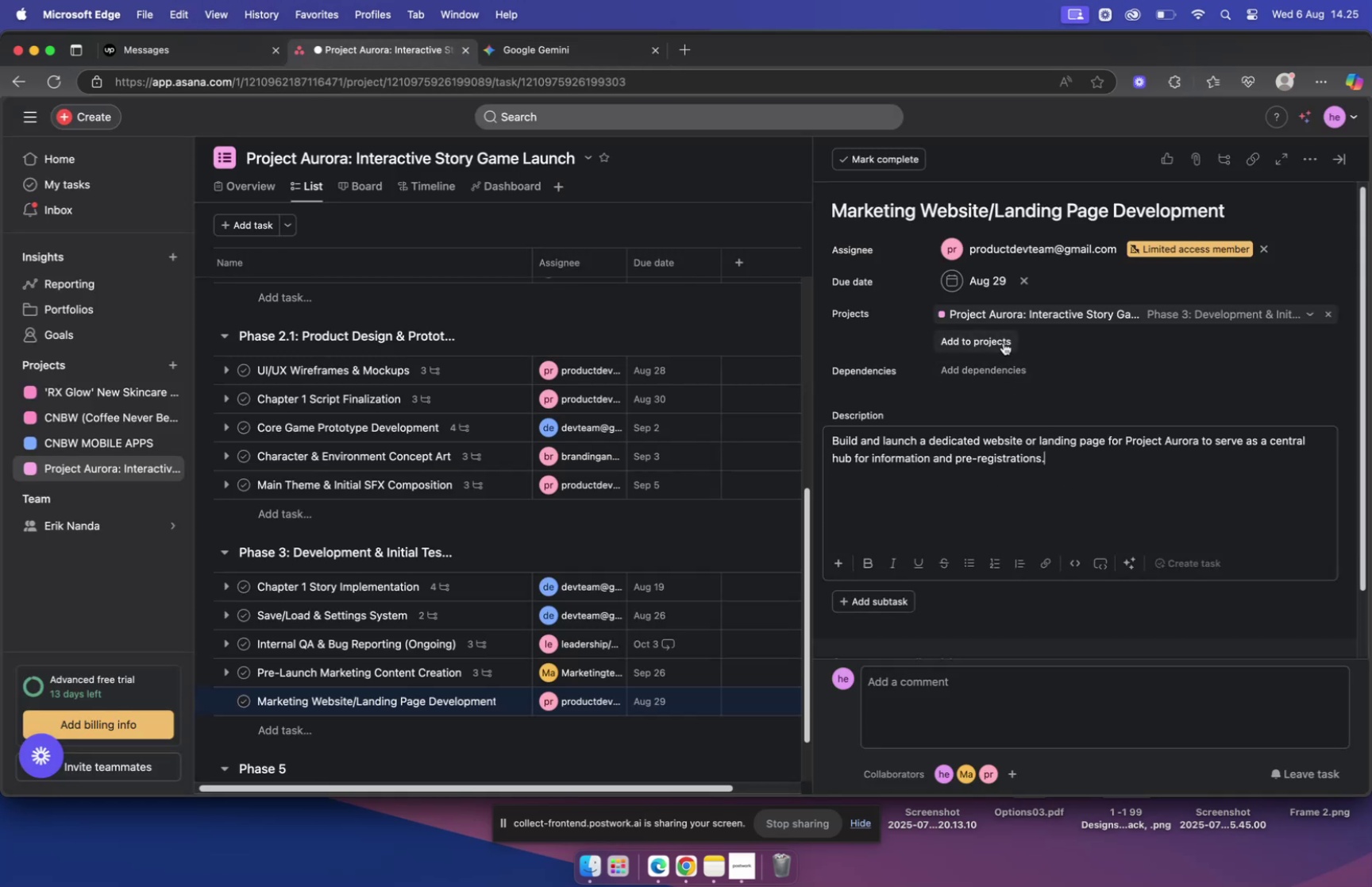 
scroll: coordinate [1046, 440], scroll_direction: down, amount: 7.0
 